 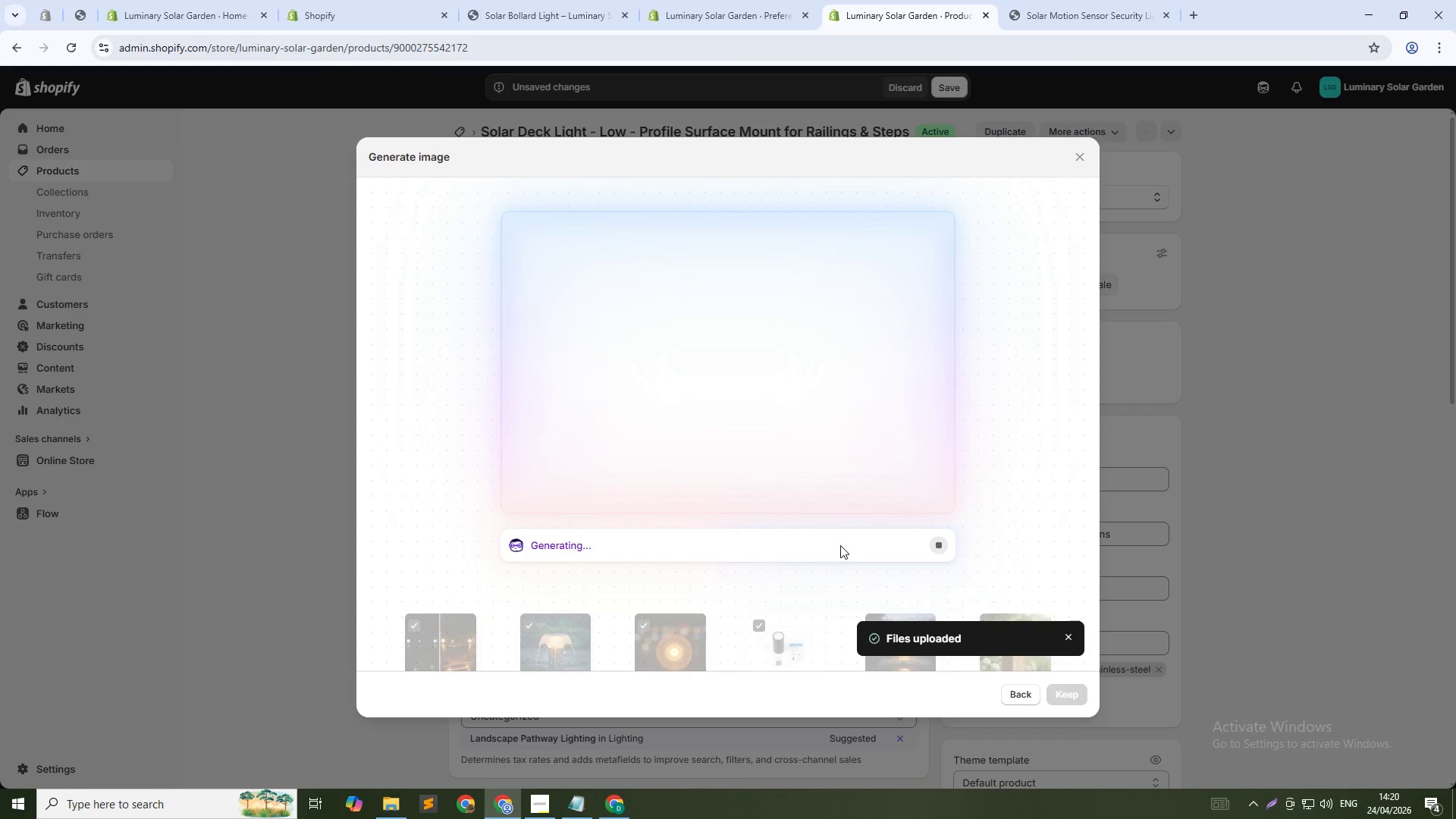 
left_click([702, 548])
 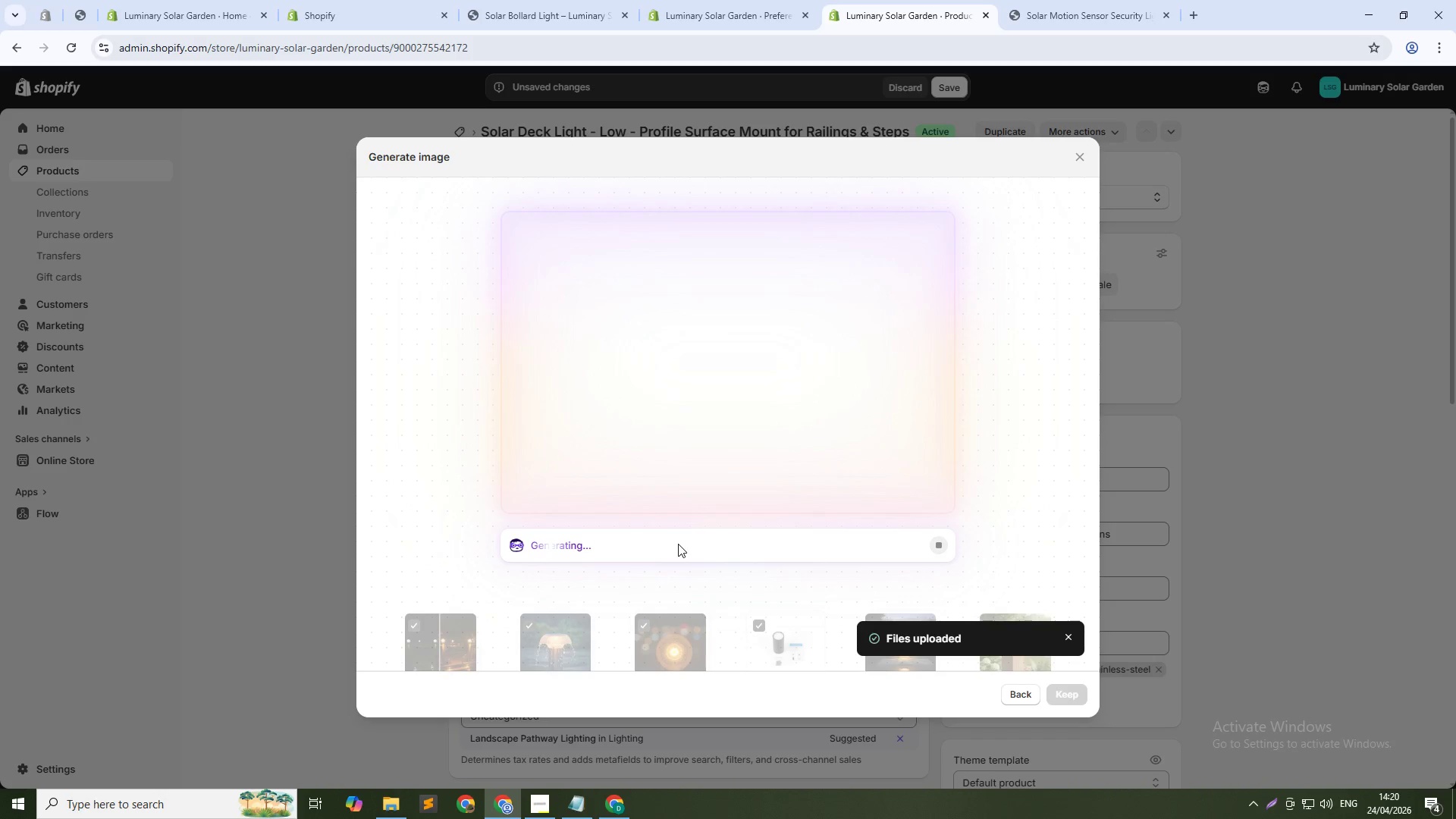 
double_click([678, 544])
 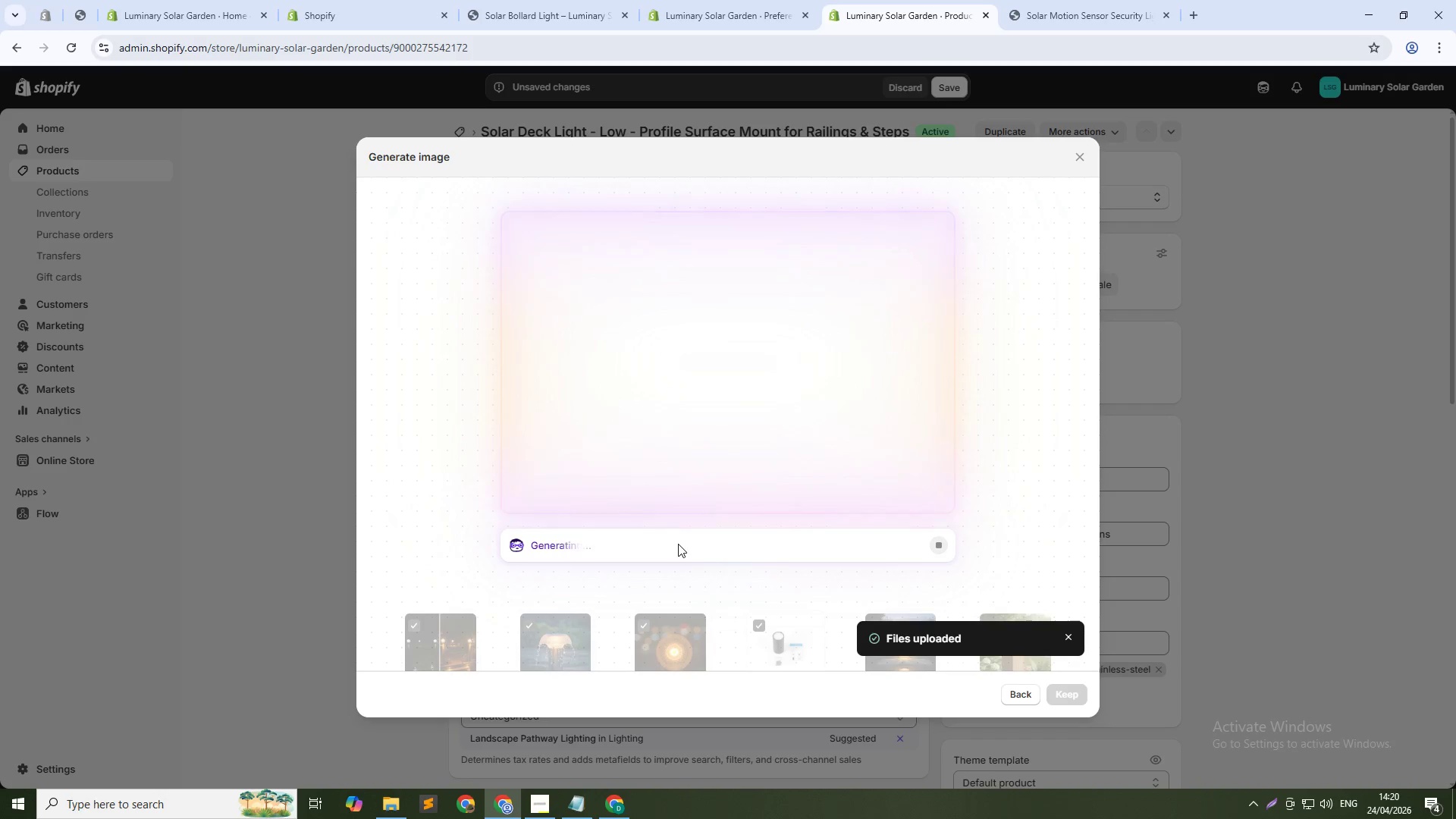 
triple_click([678, 544])
 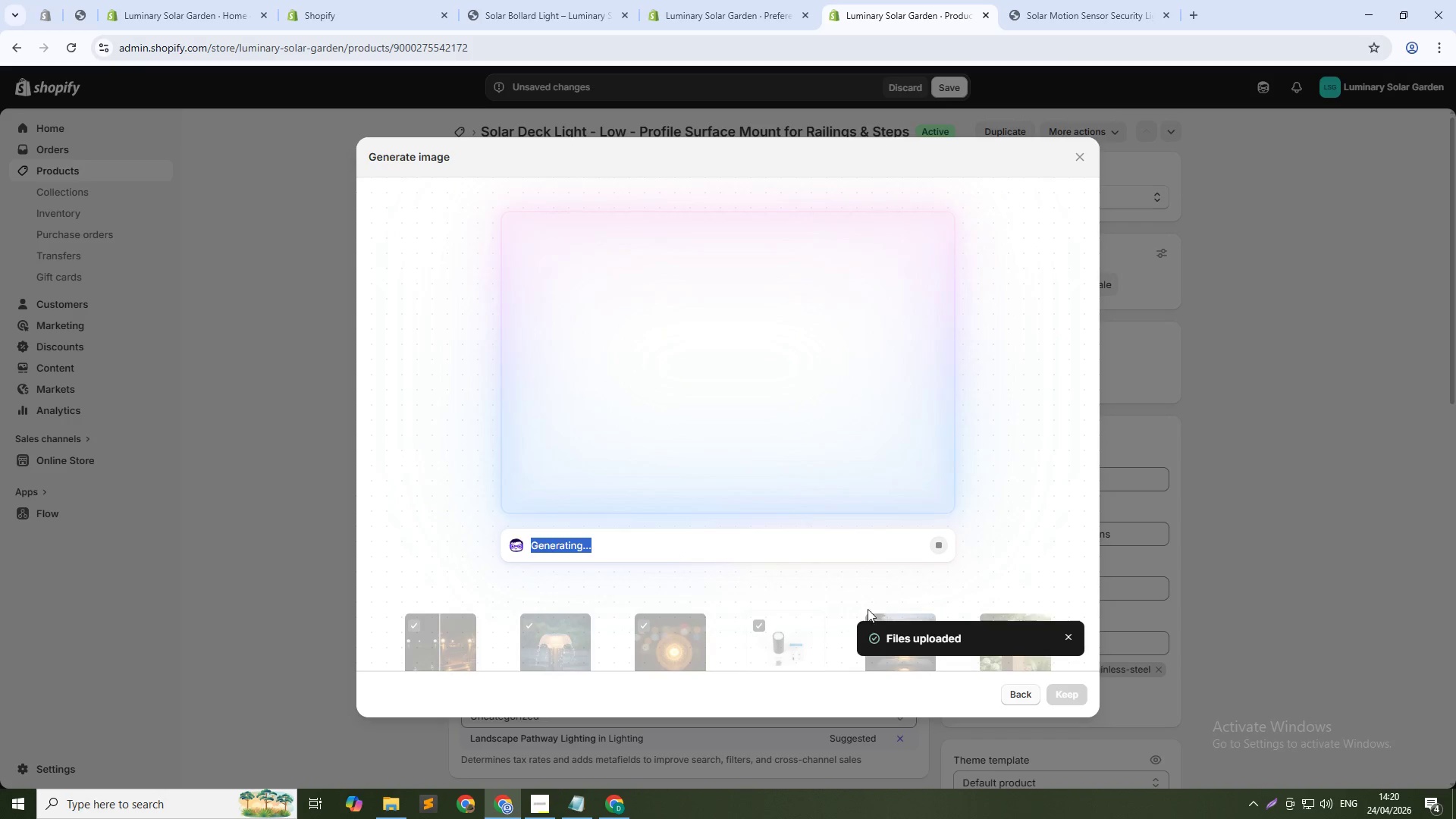 
left_click([803, 557])
 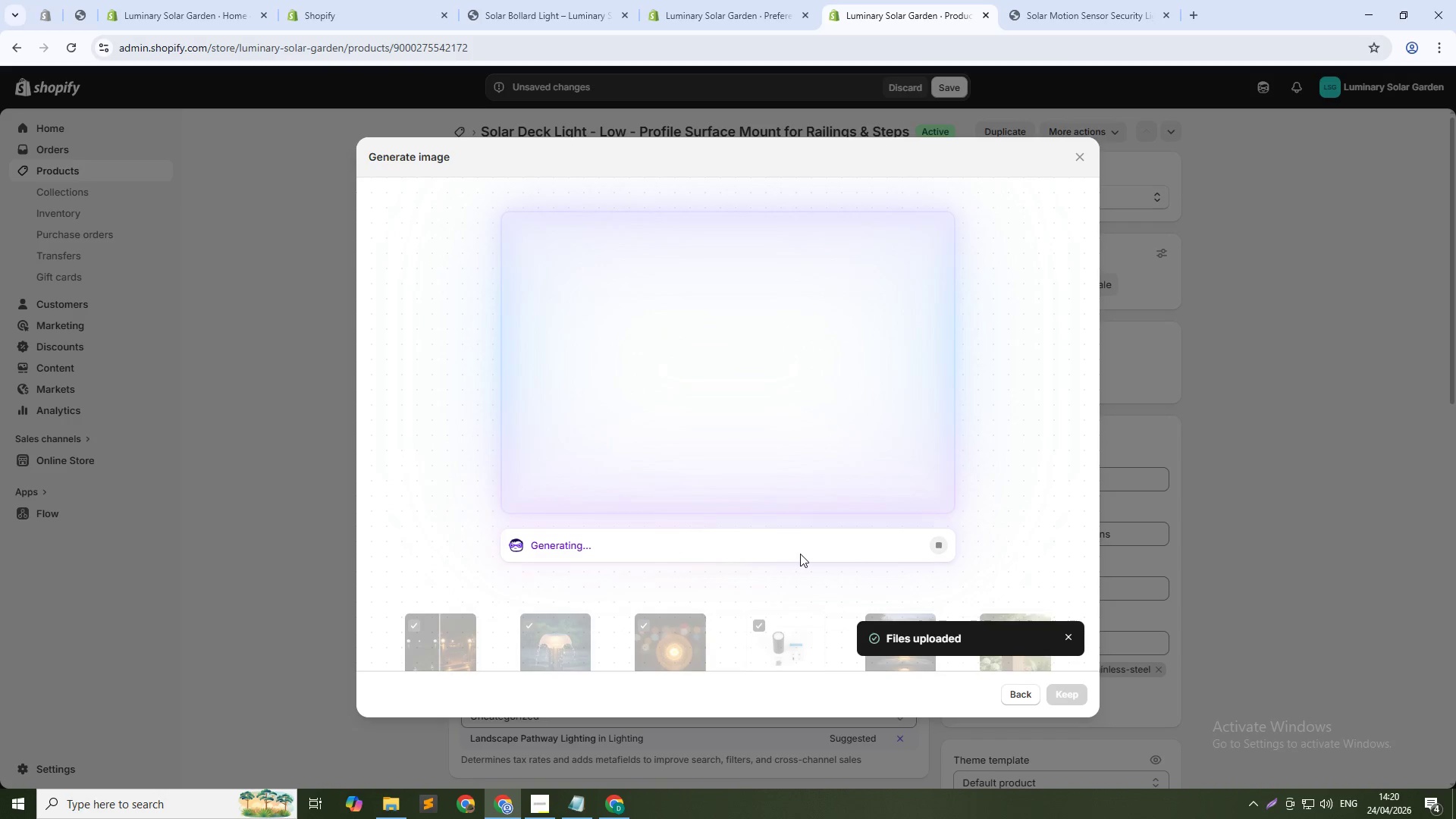 
double_click([800, 554])
 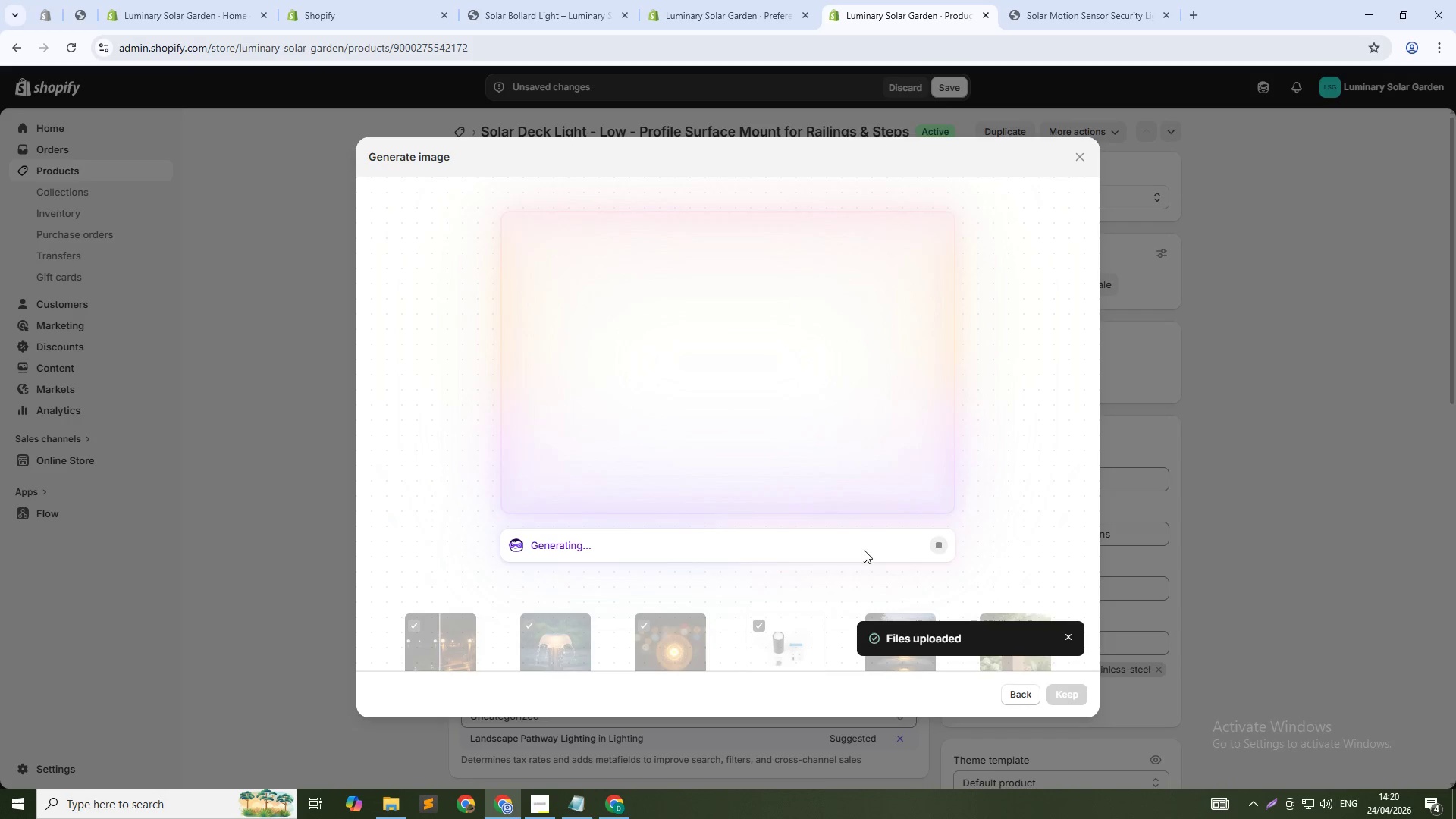 
left_click([939, 541])
 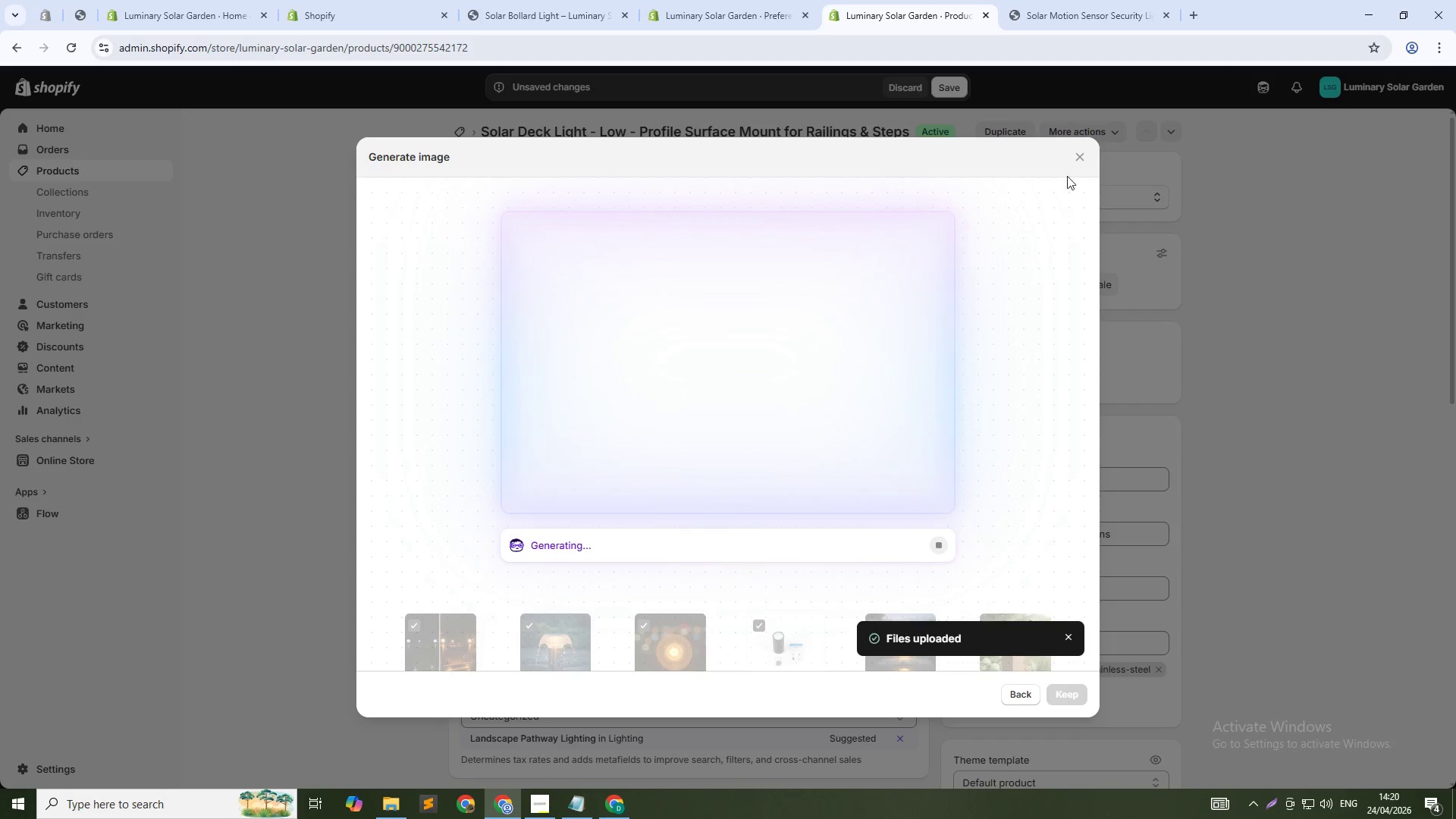 
left_click([1080, 144])
 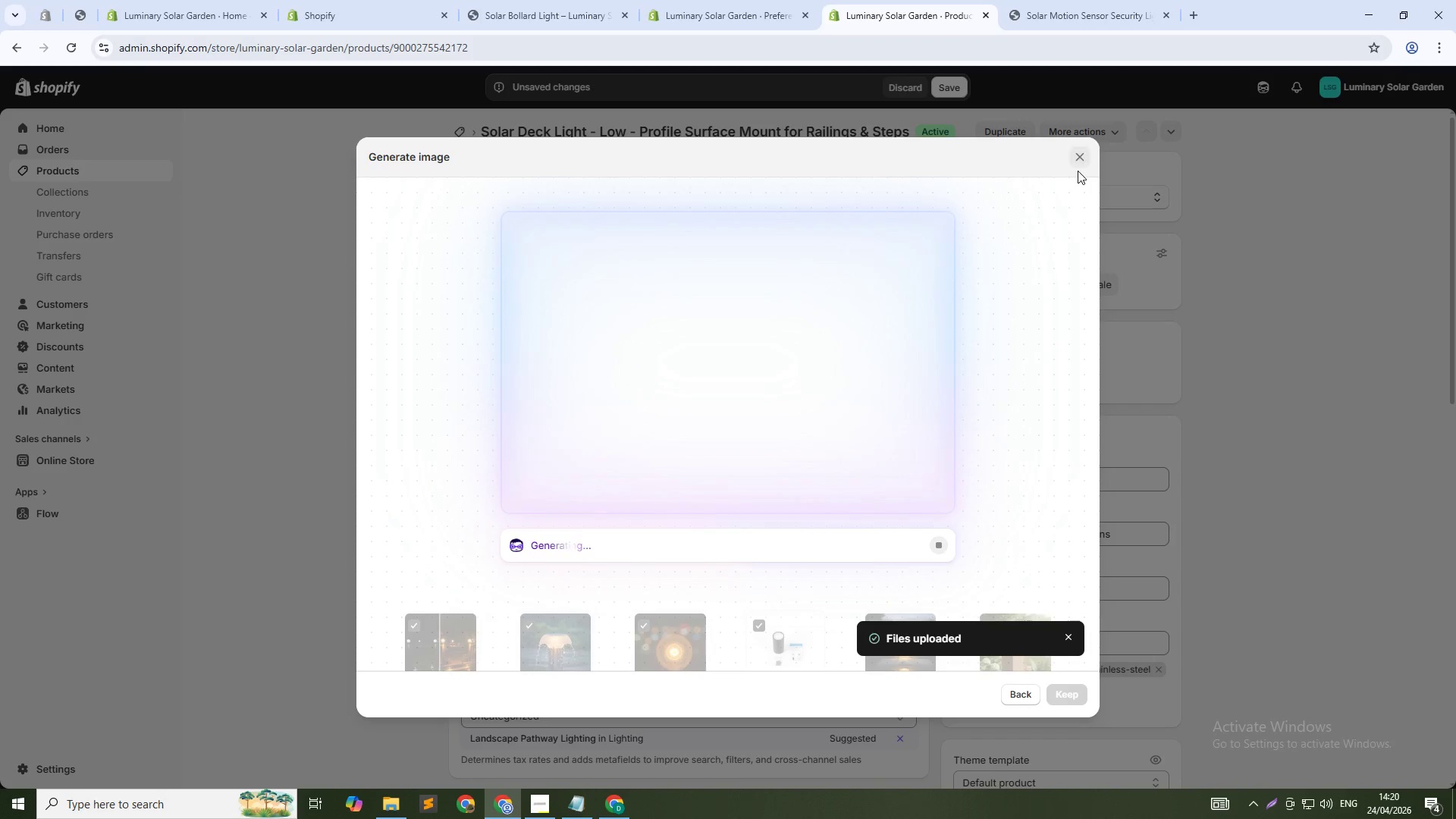 
left_click([1078, 171])
 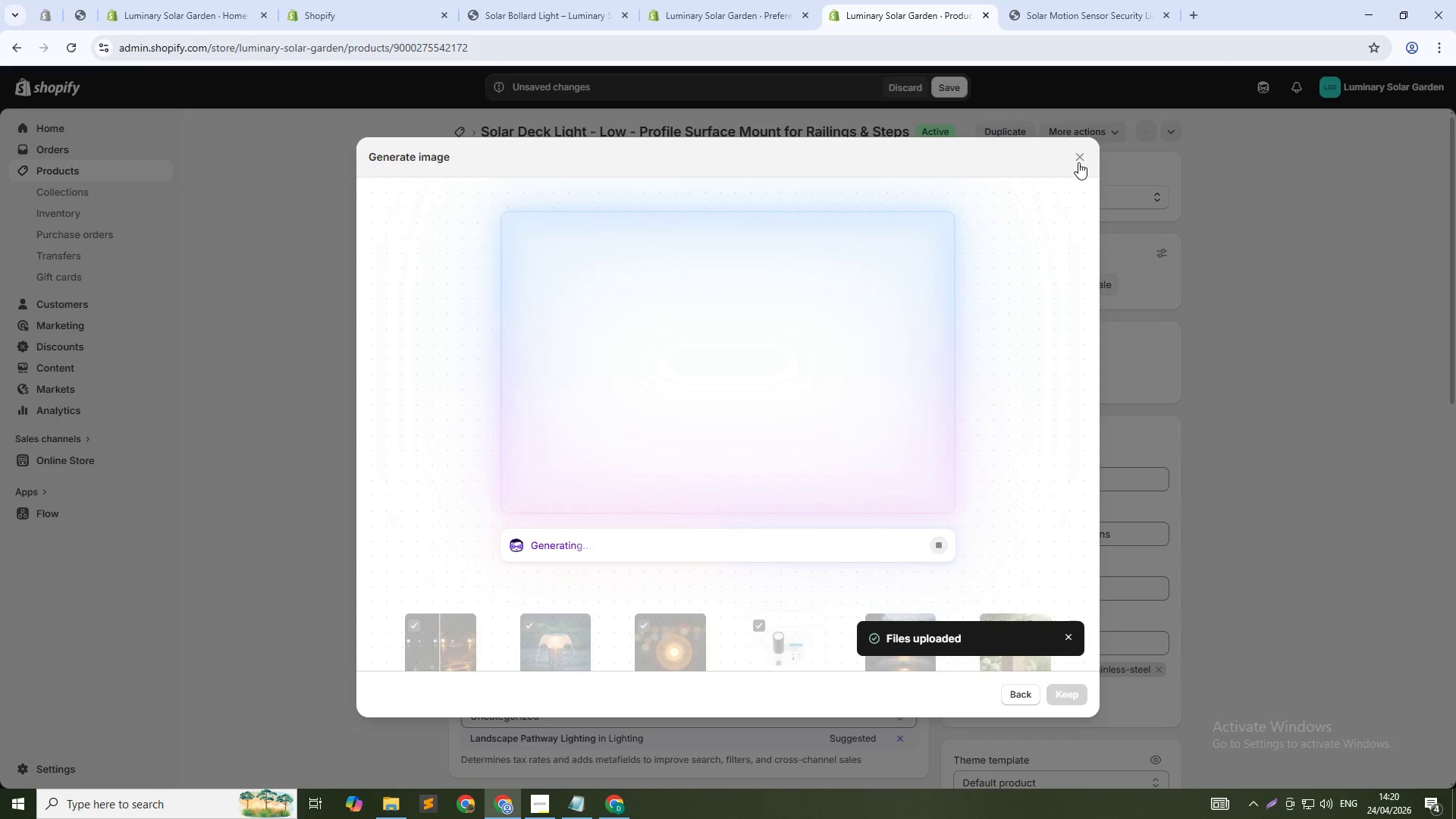 
left_click([1078, 162])
 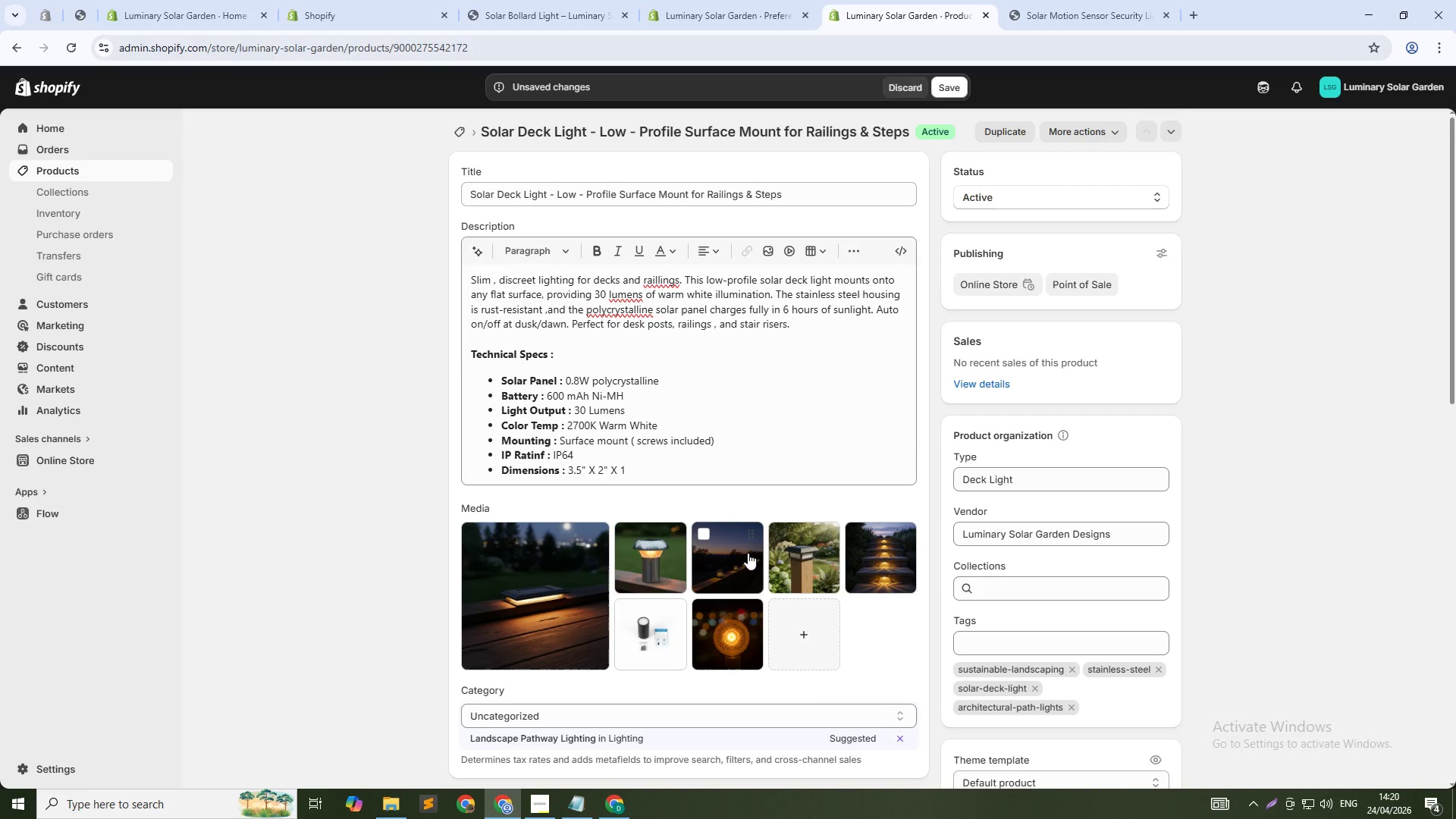 
left_click([798, 645])
 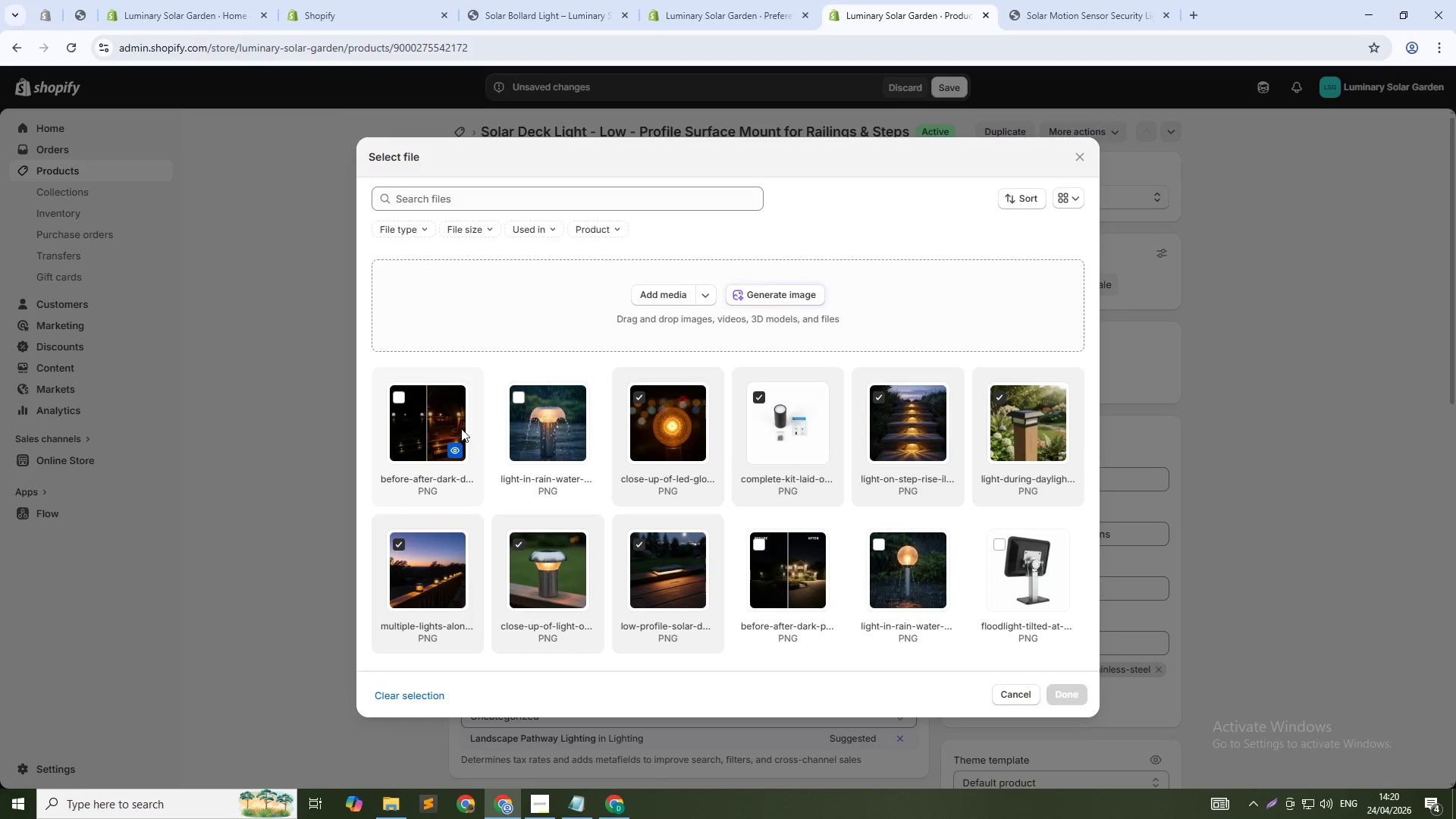 
left_click([582, 428])
 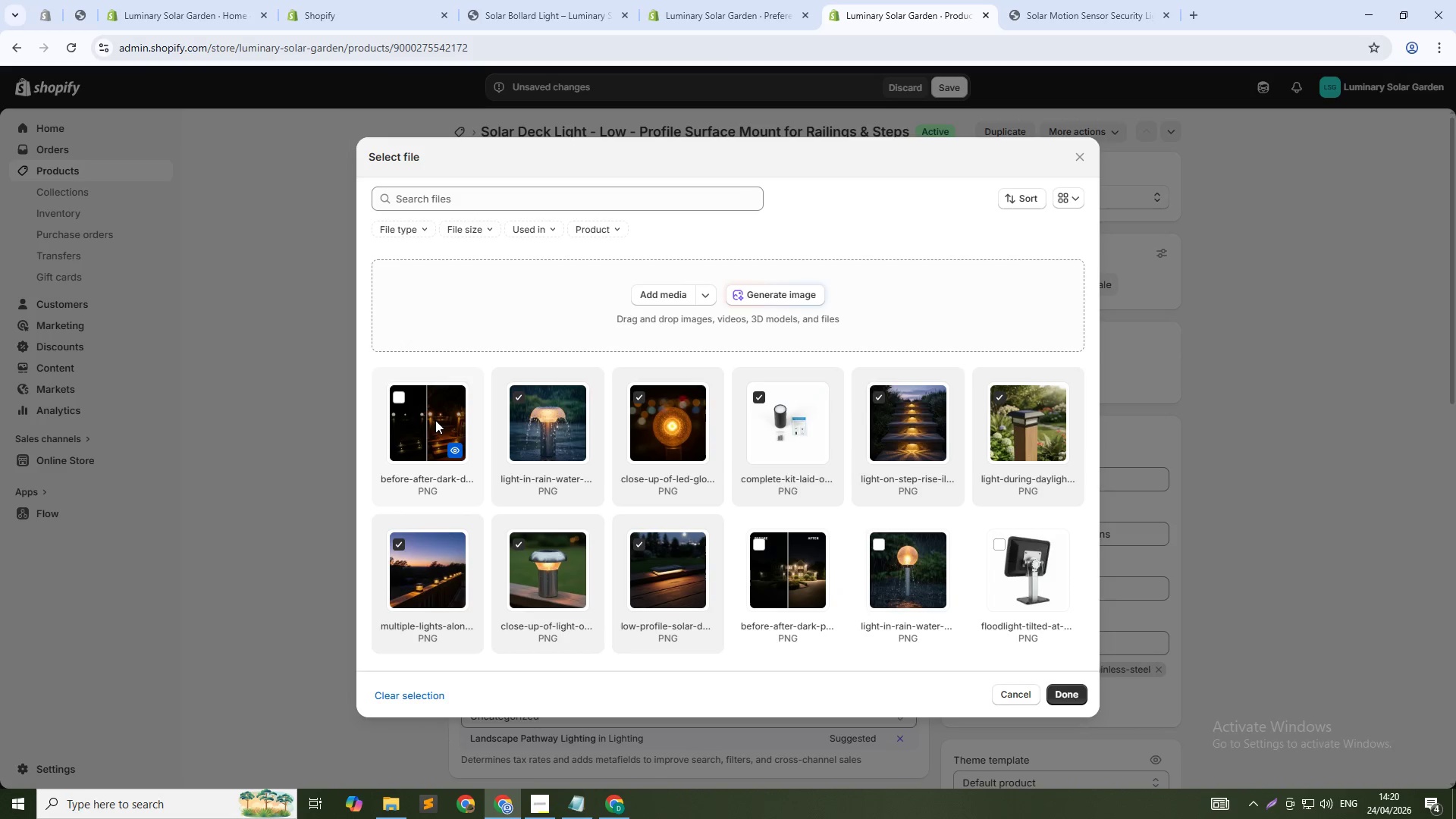 
key(Control+ControlLeft)
 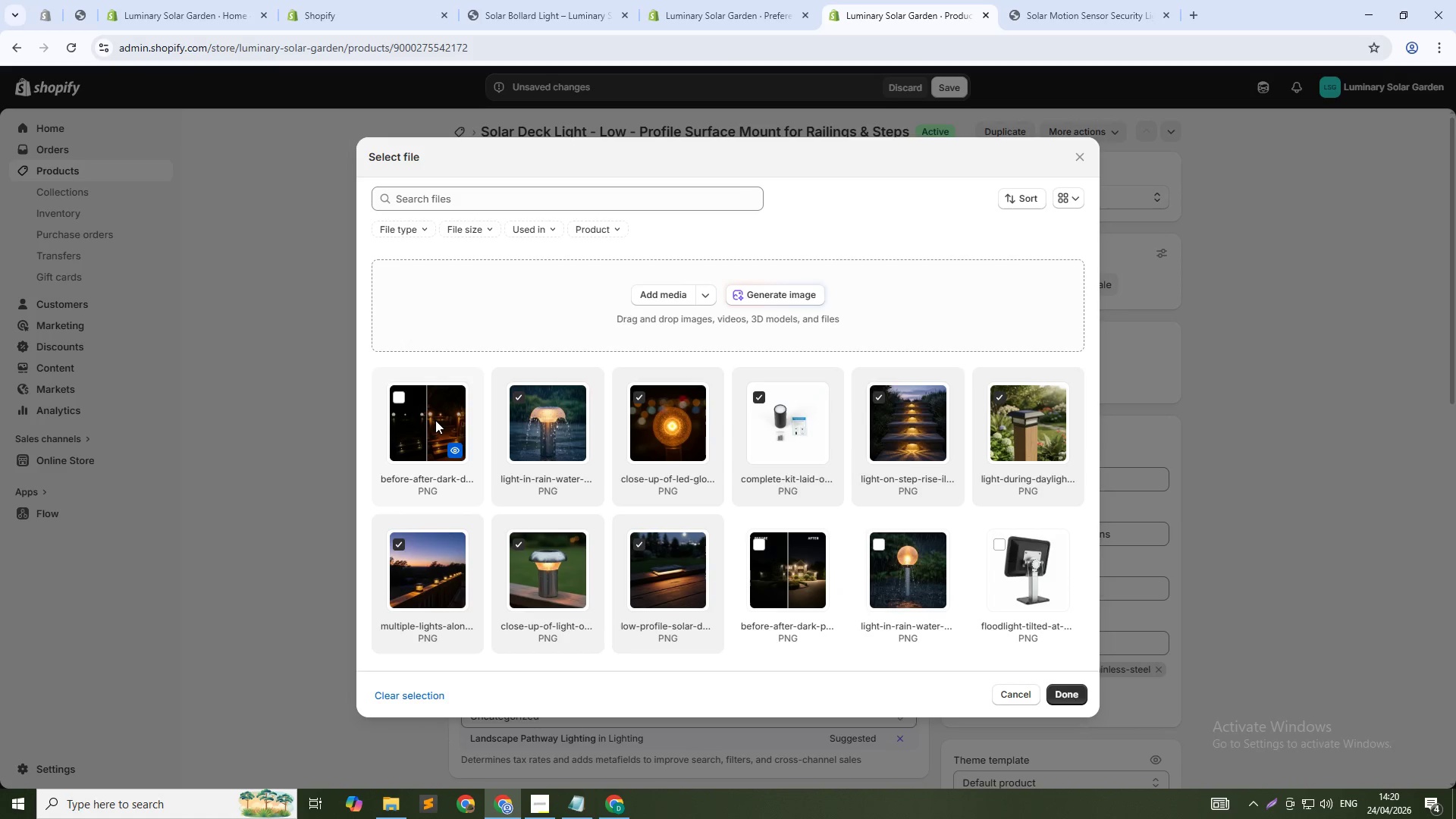 
left_click([435, 420])
 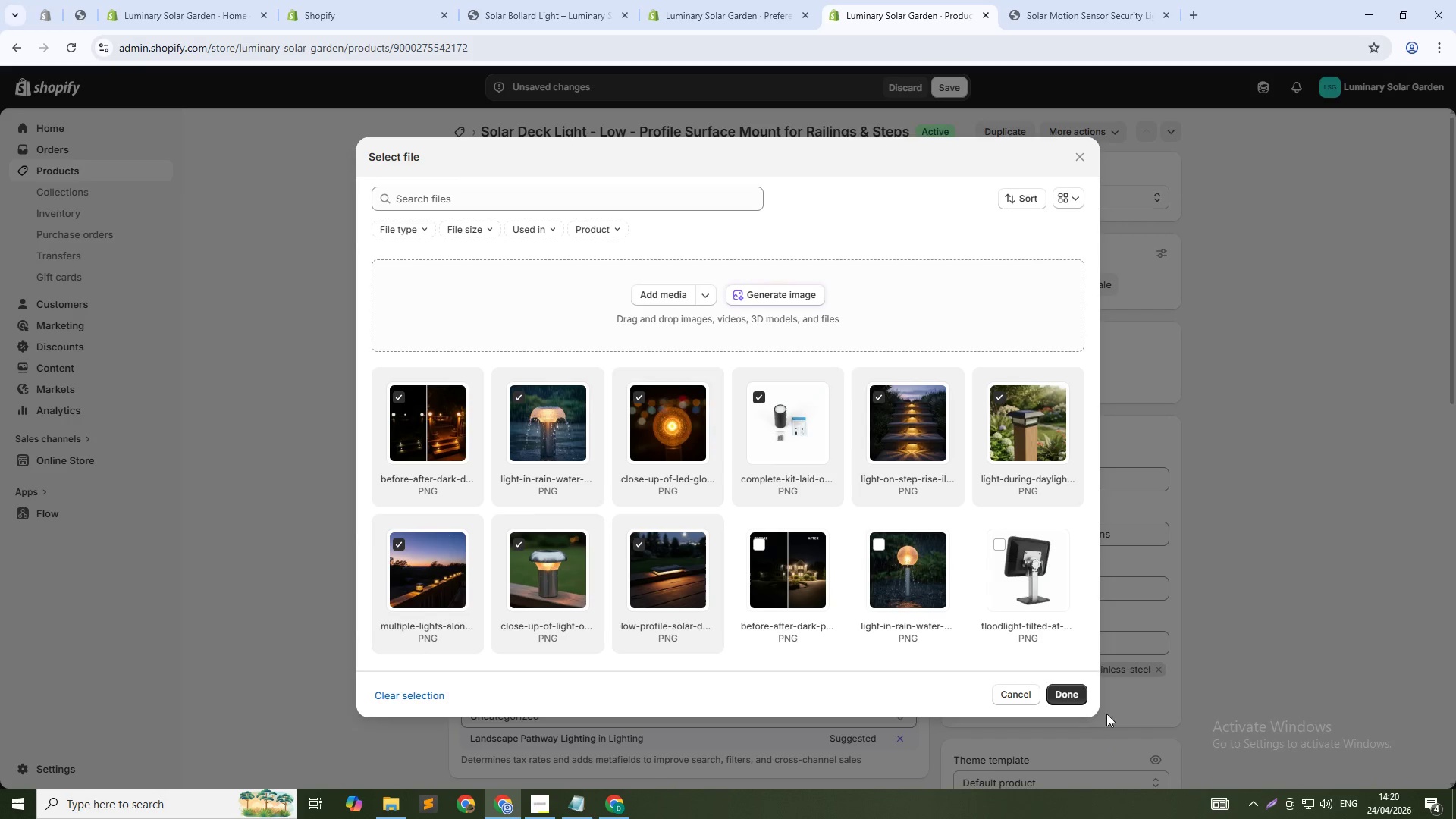 
left_click([1072, 686])
 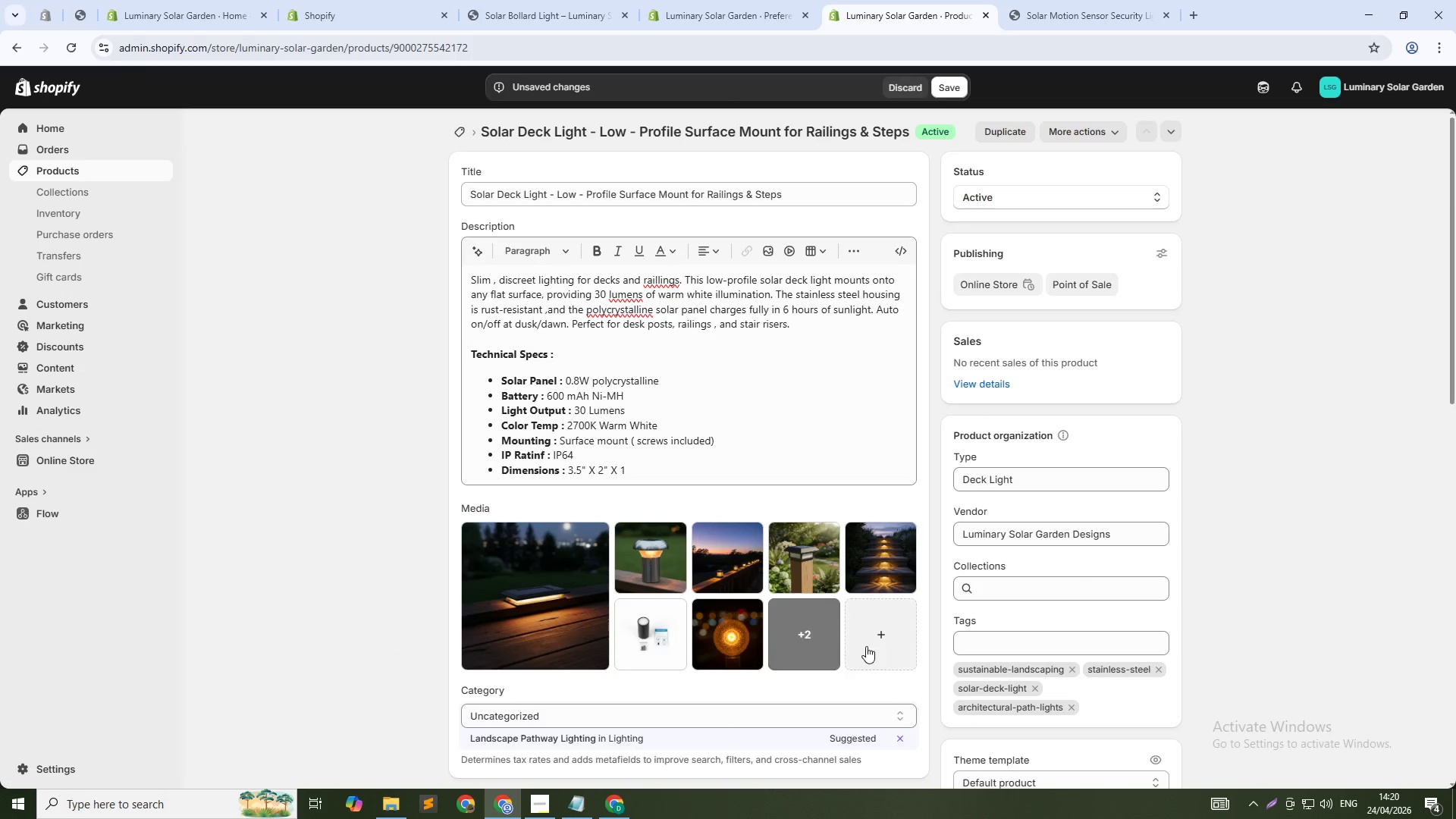 
left_click([872, 651])
 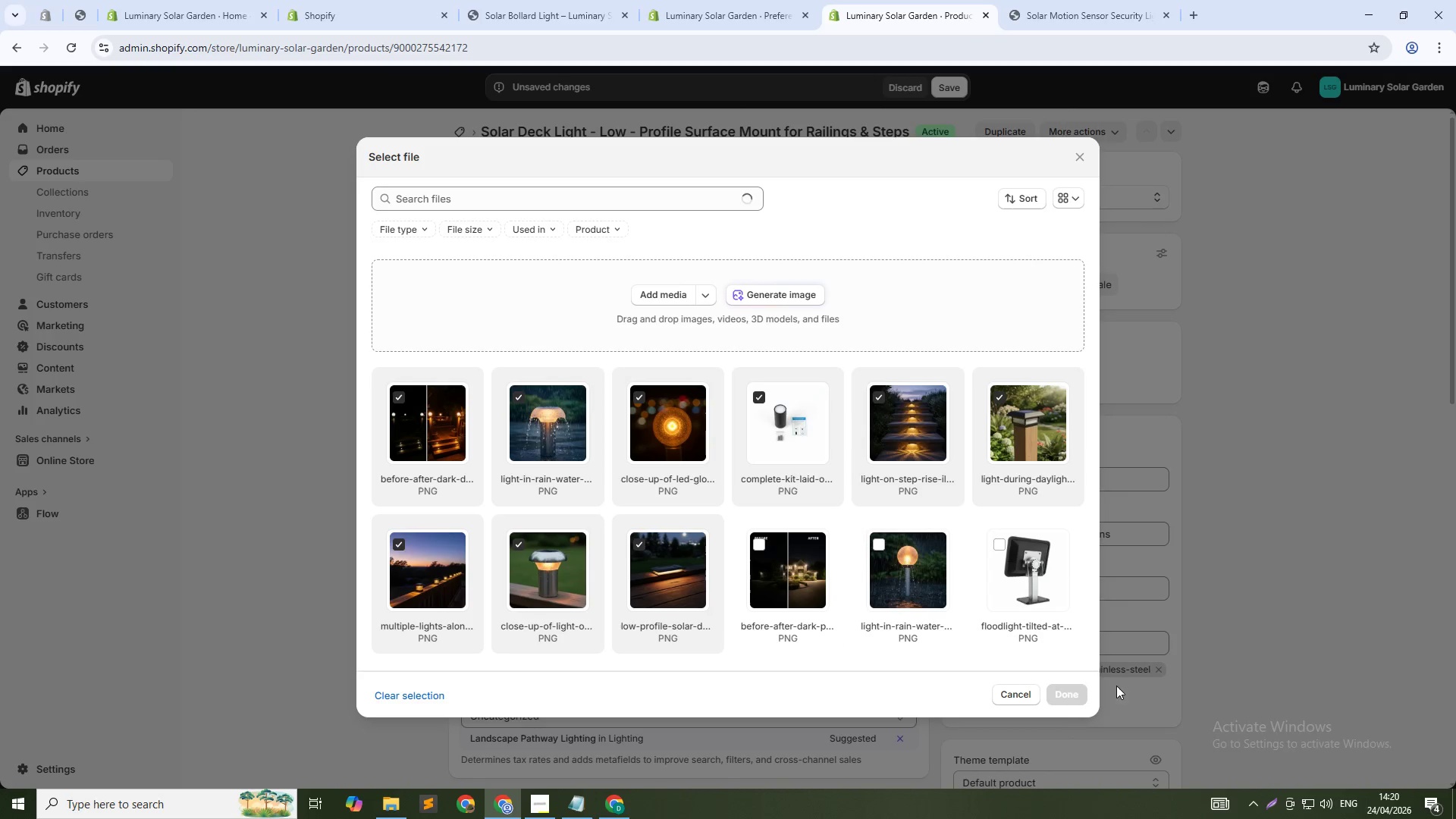 
left_click([1174, 674])
 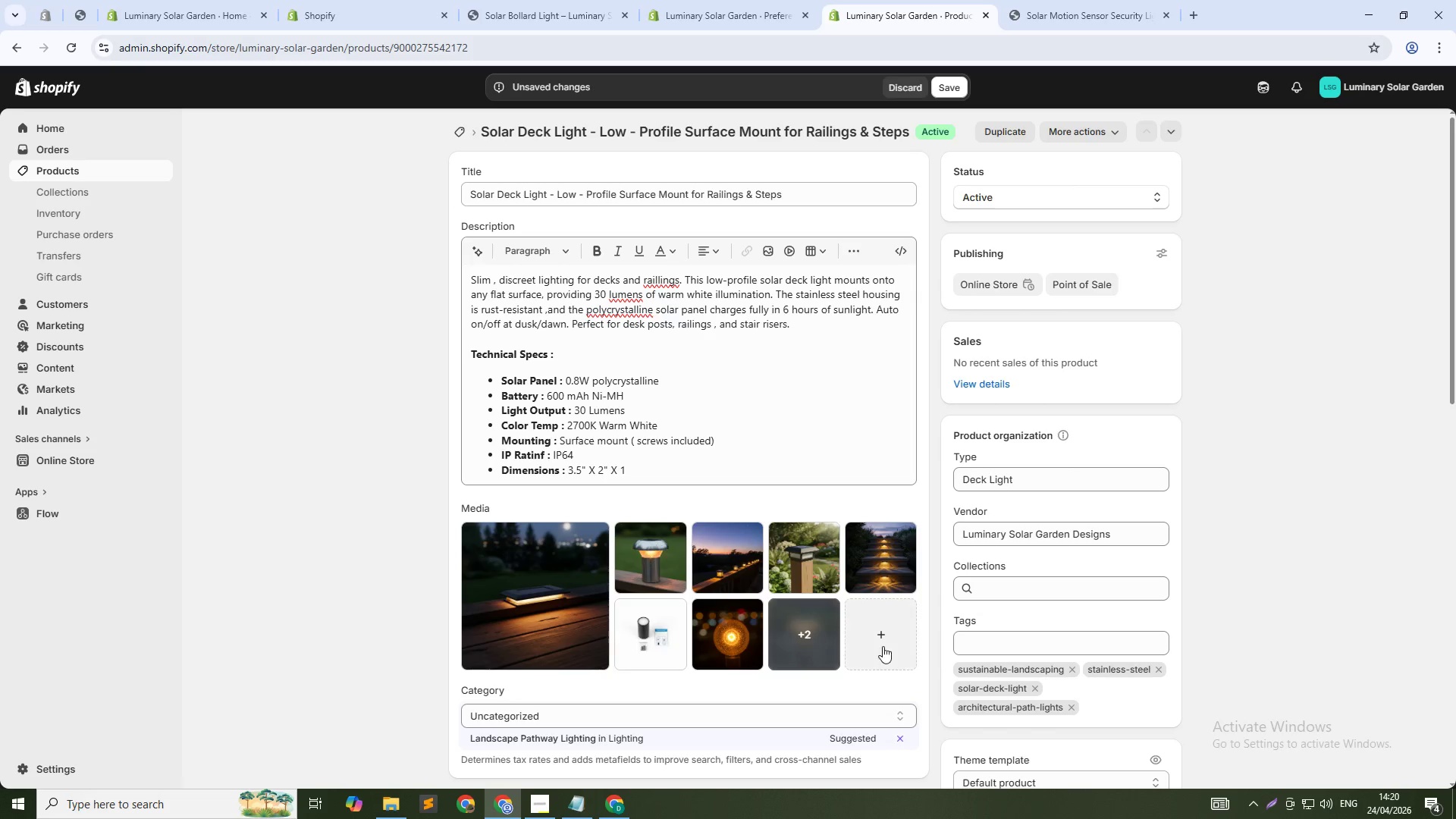 
left_click([828, 629])
 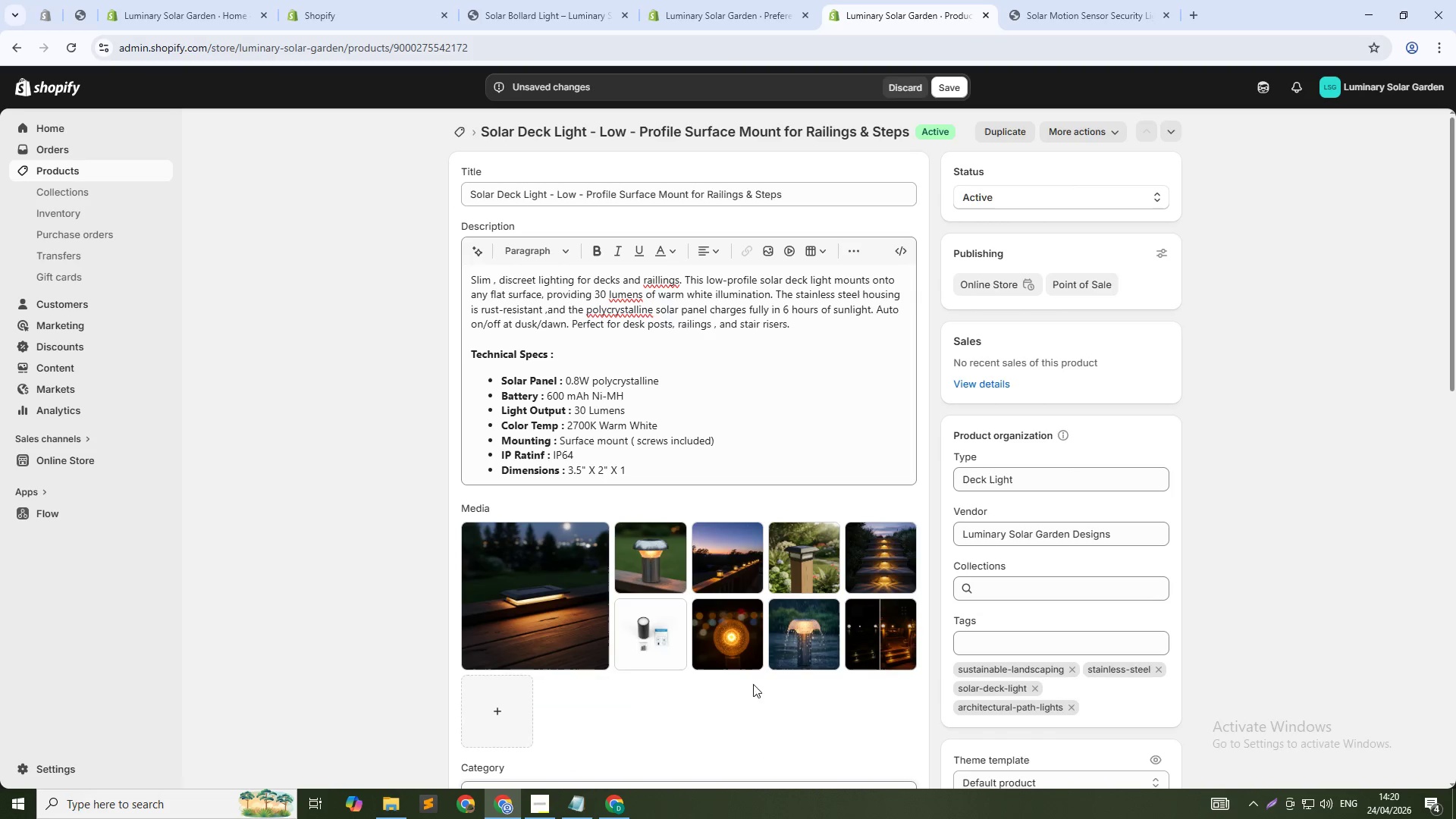 
left_click([498, 715])
 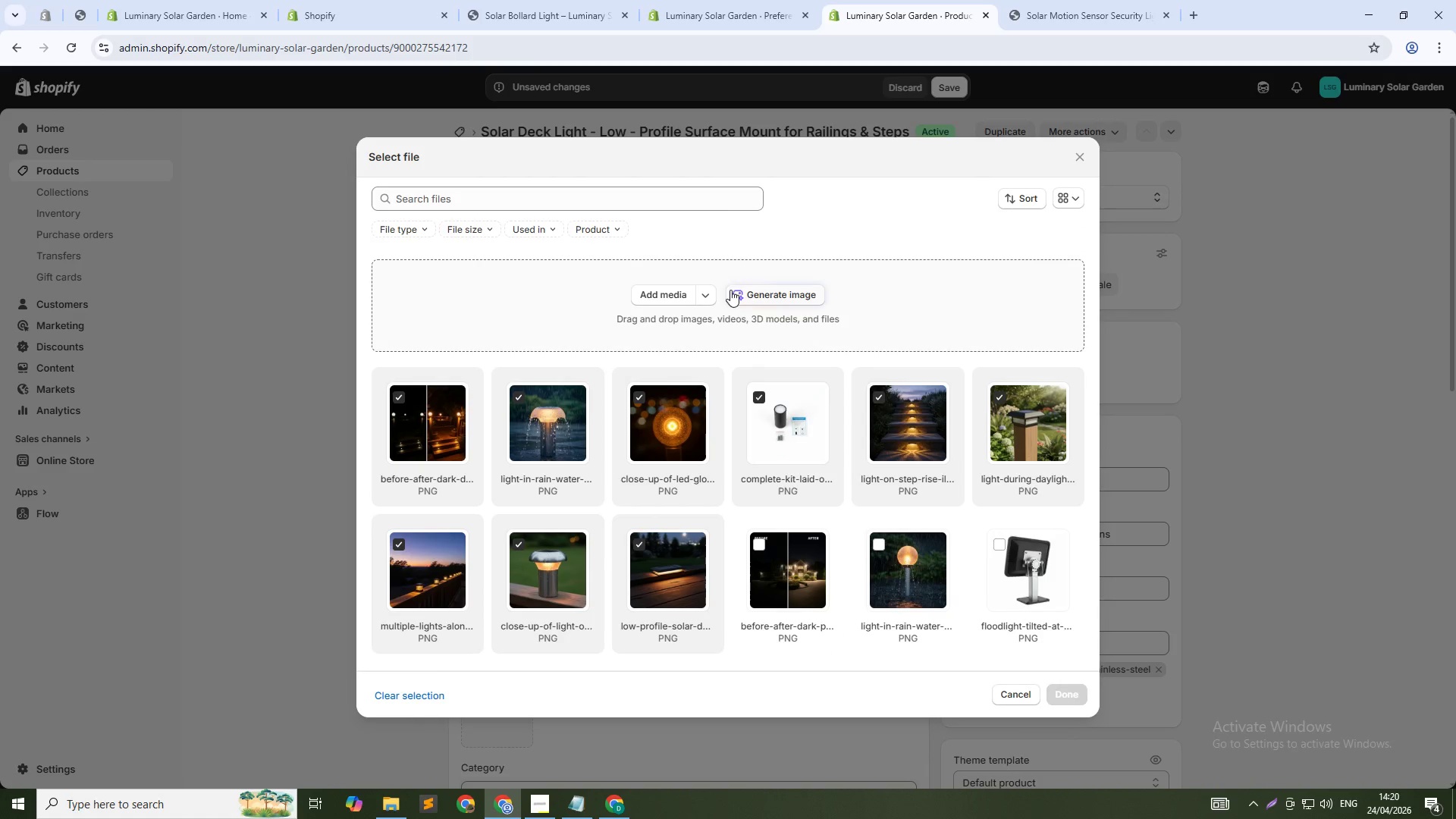 
left_click([764, 300])
 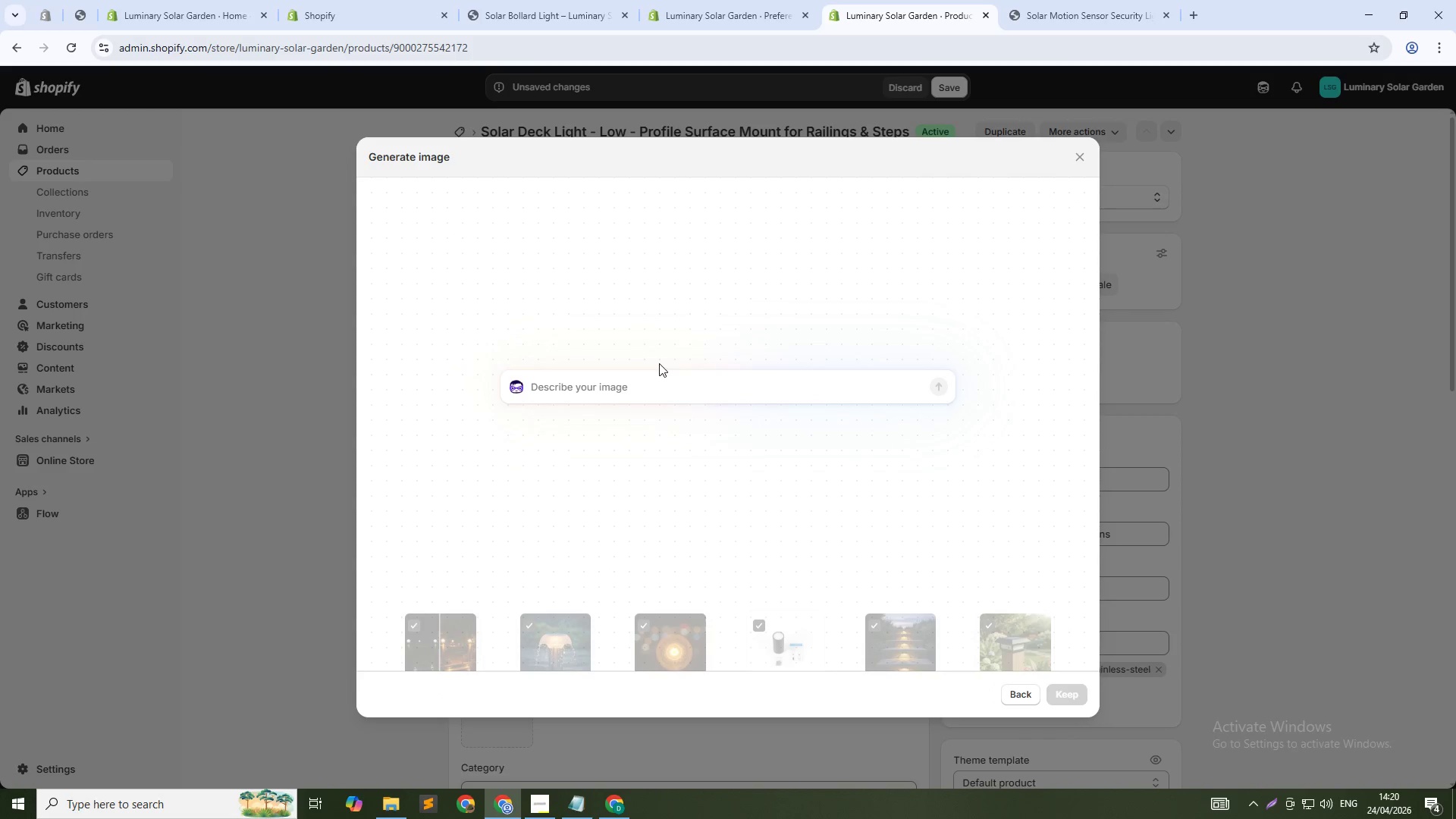 
left_click([626, 385])
 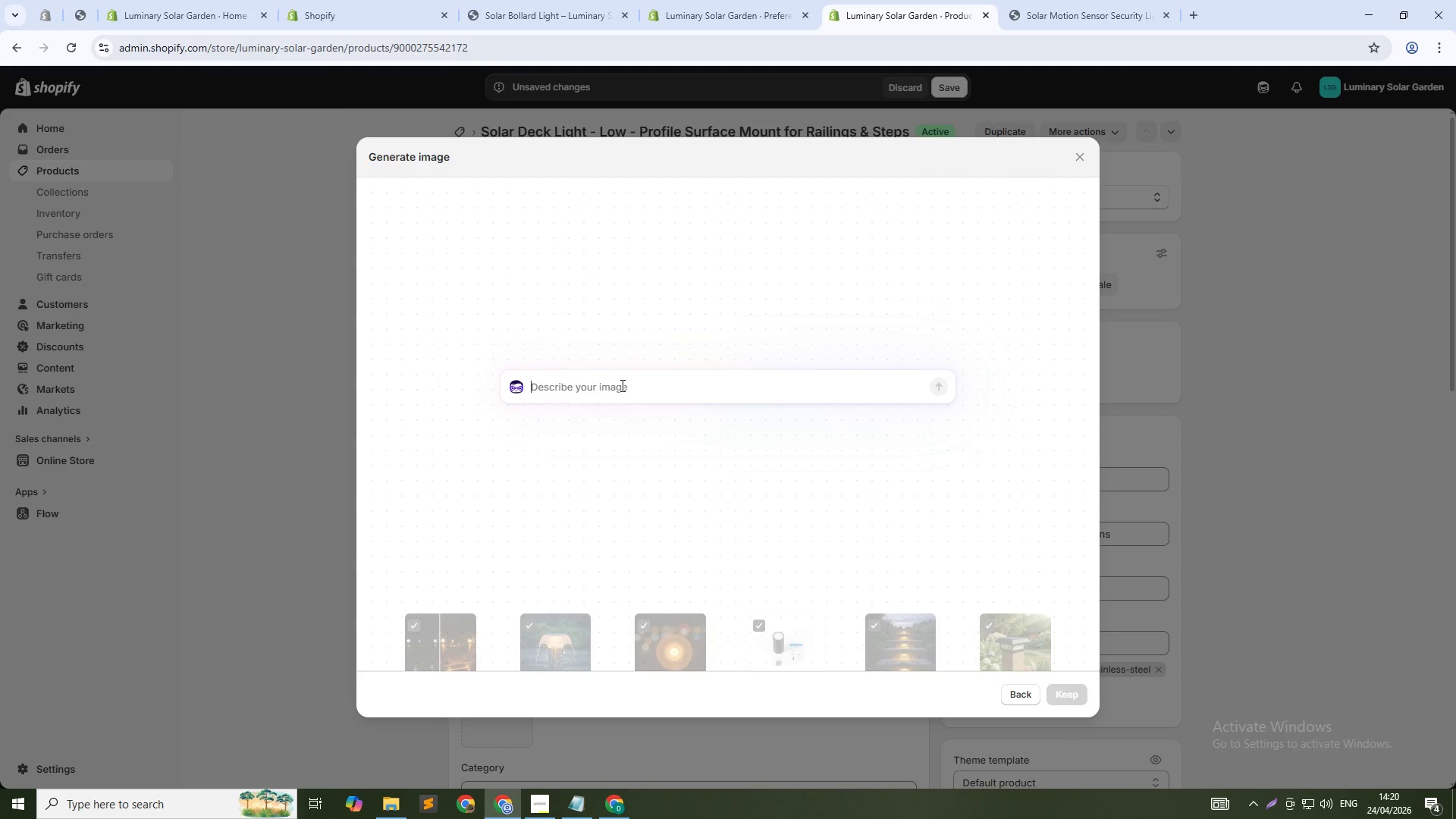 
type(Light on stringer board under deck sairs , tucked away installtion , 1: 1)
 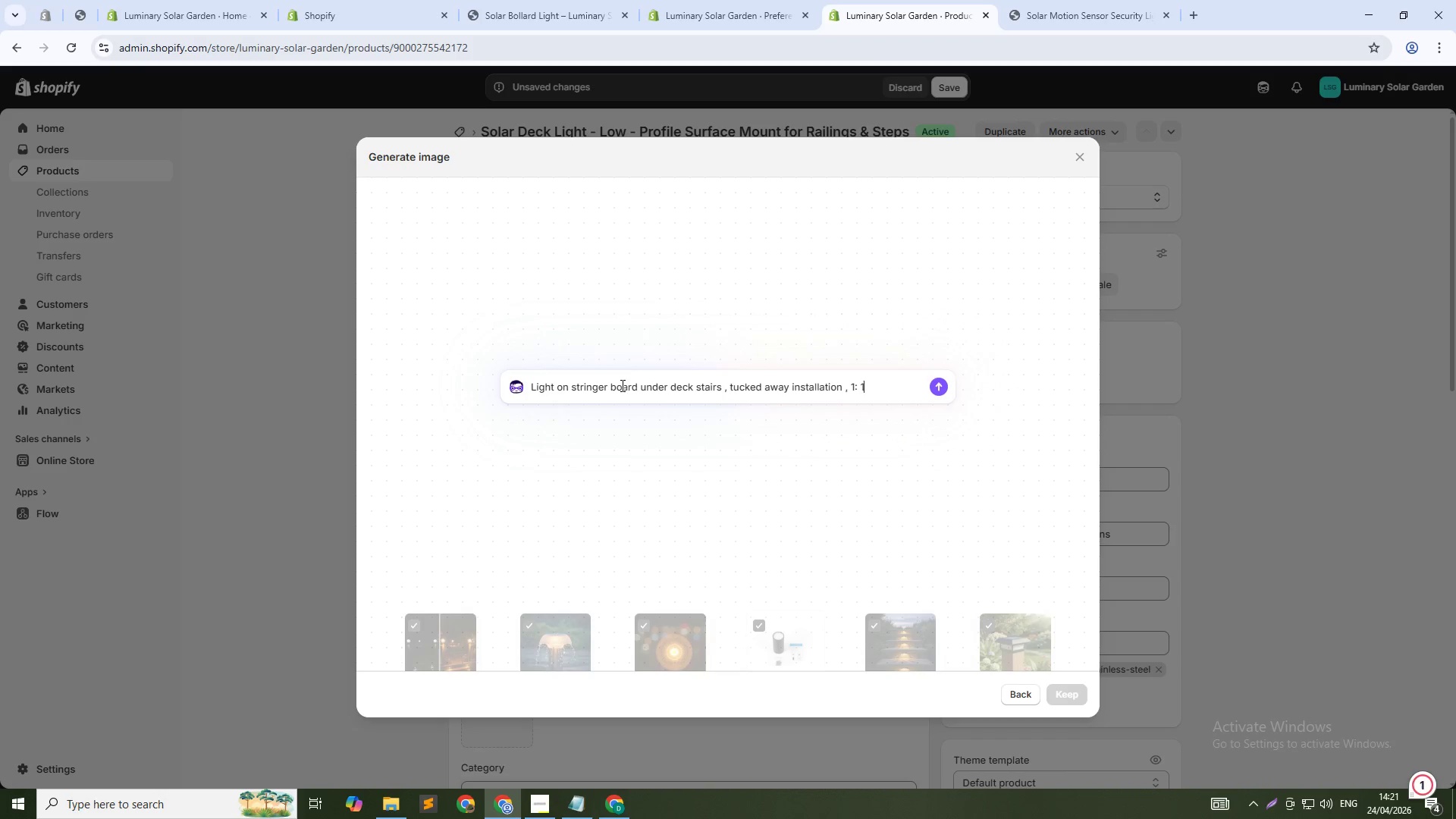 
key(Enter)
 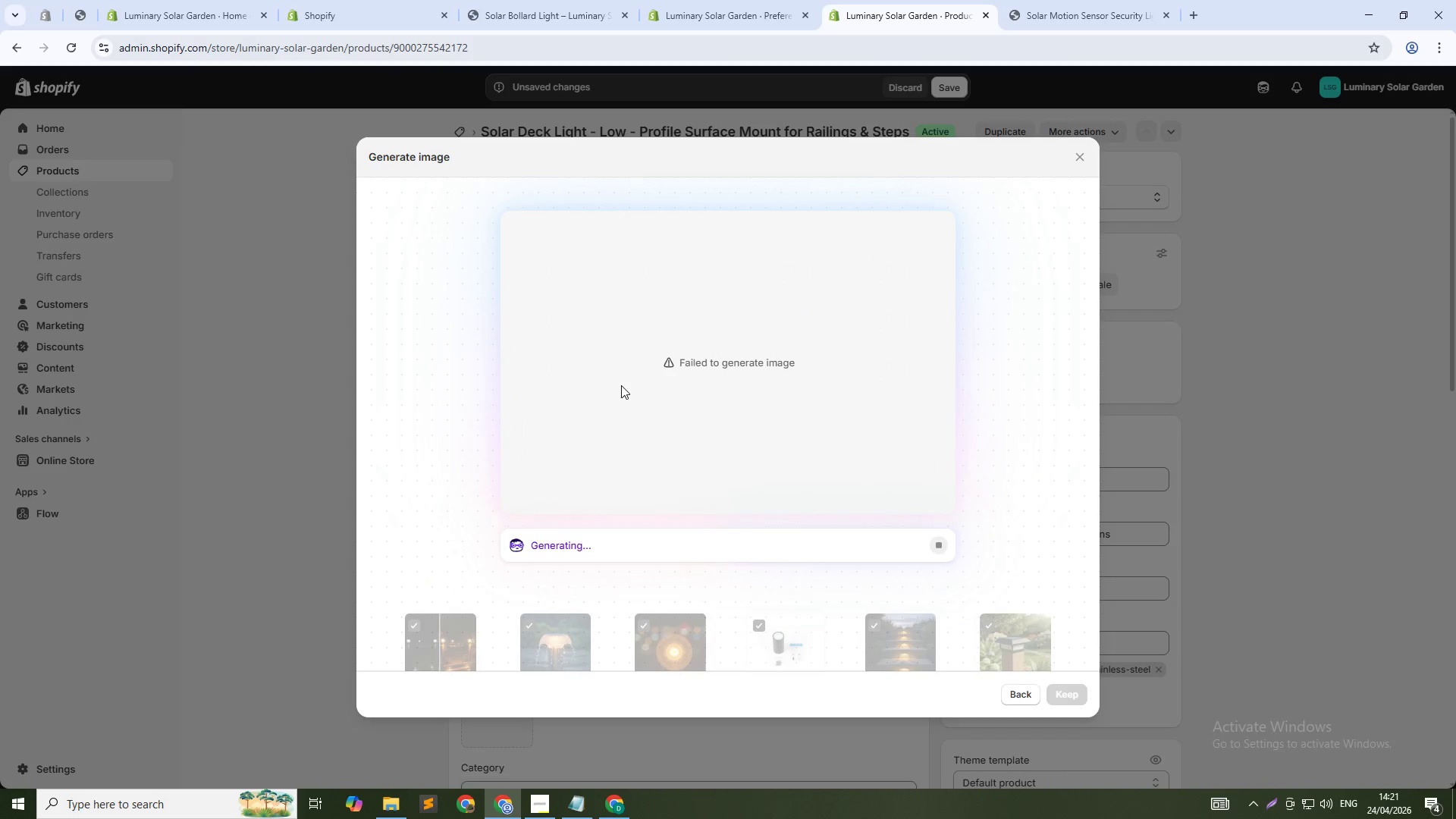 
wait(27.34)
 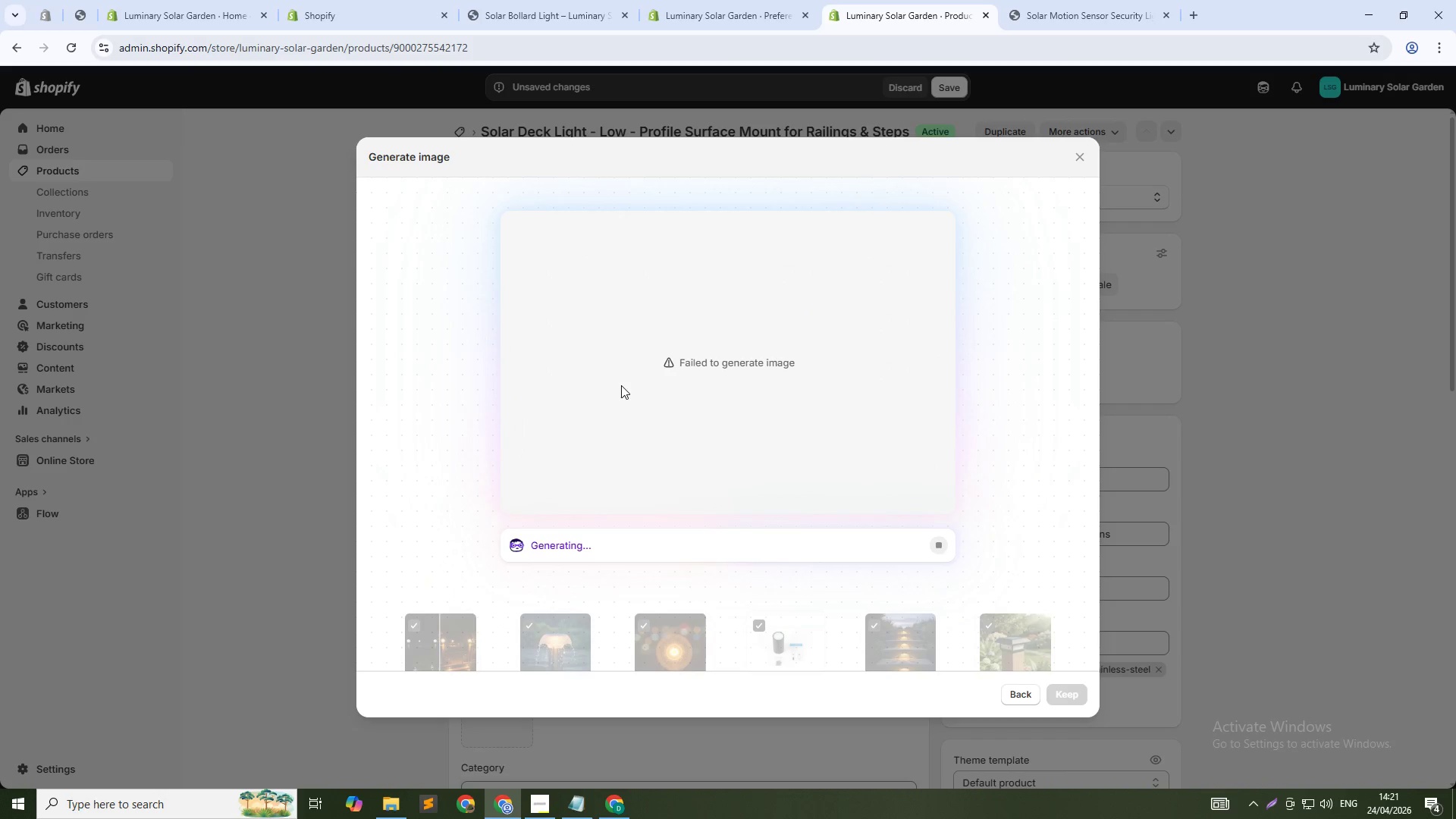 
left_click_drag(start_coordinate=[742, 421], to_coordinate=[742, 413])
 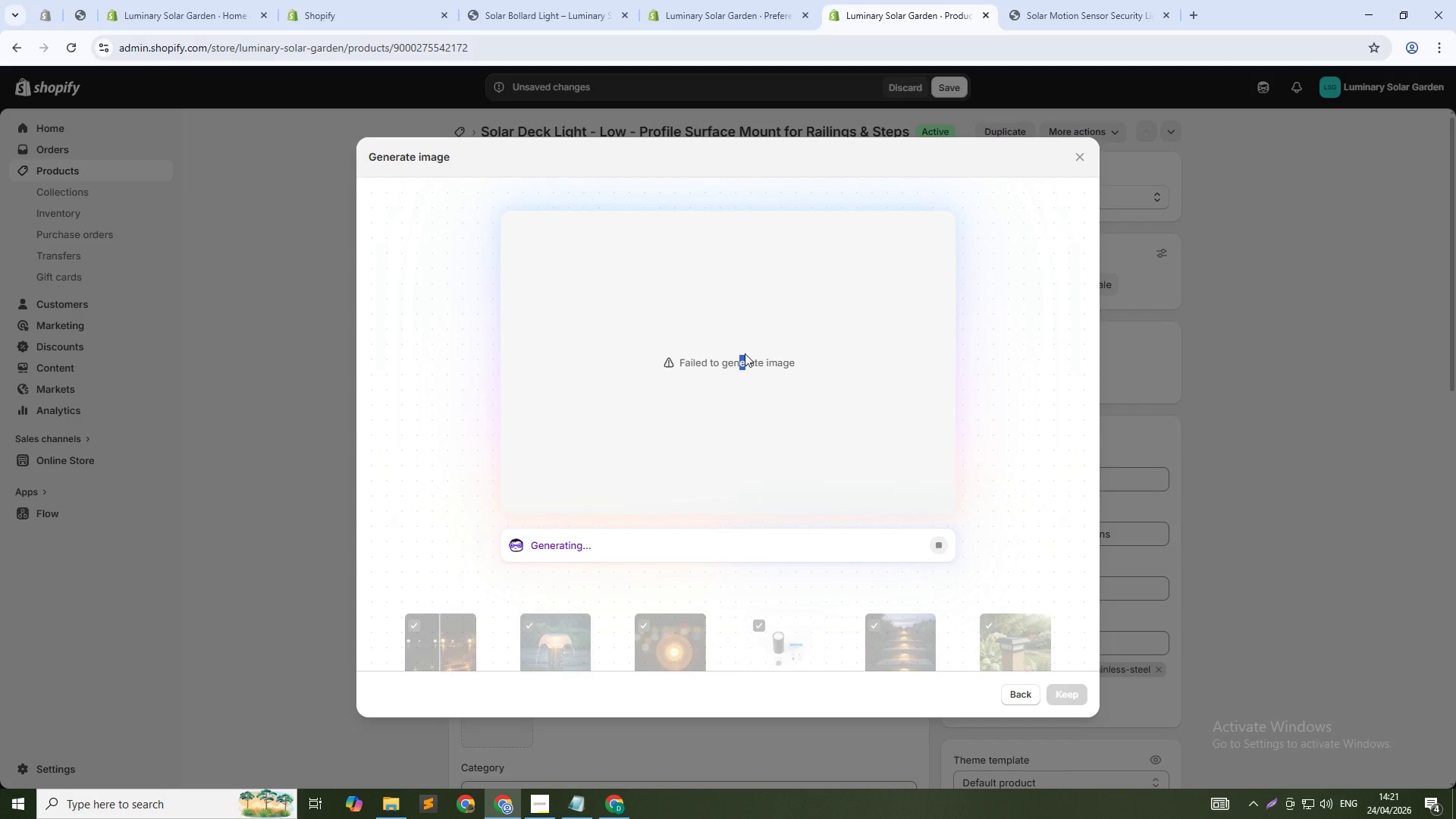 
double_click([745, 353])
 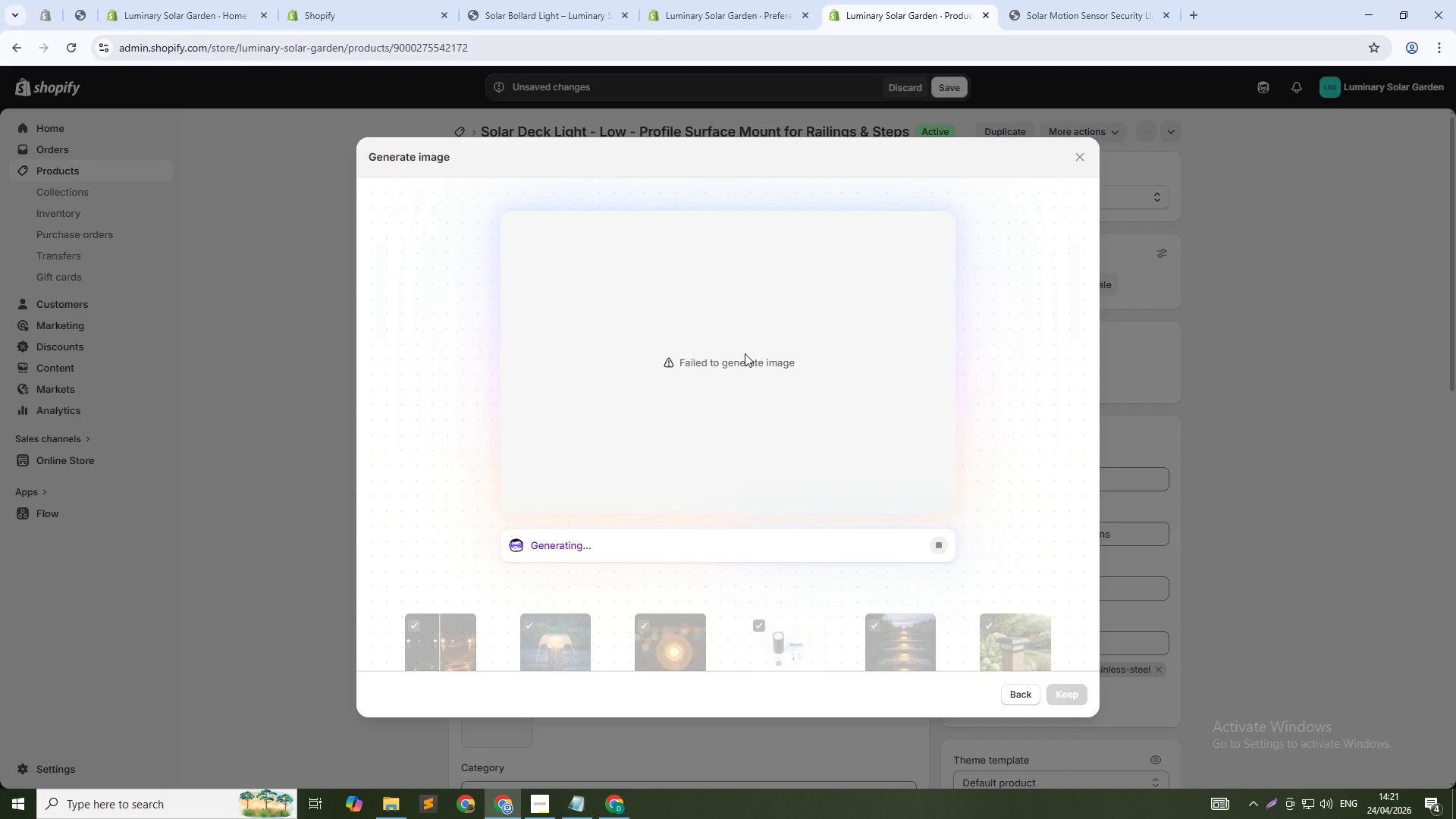 
triple_click([745, 353])
 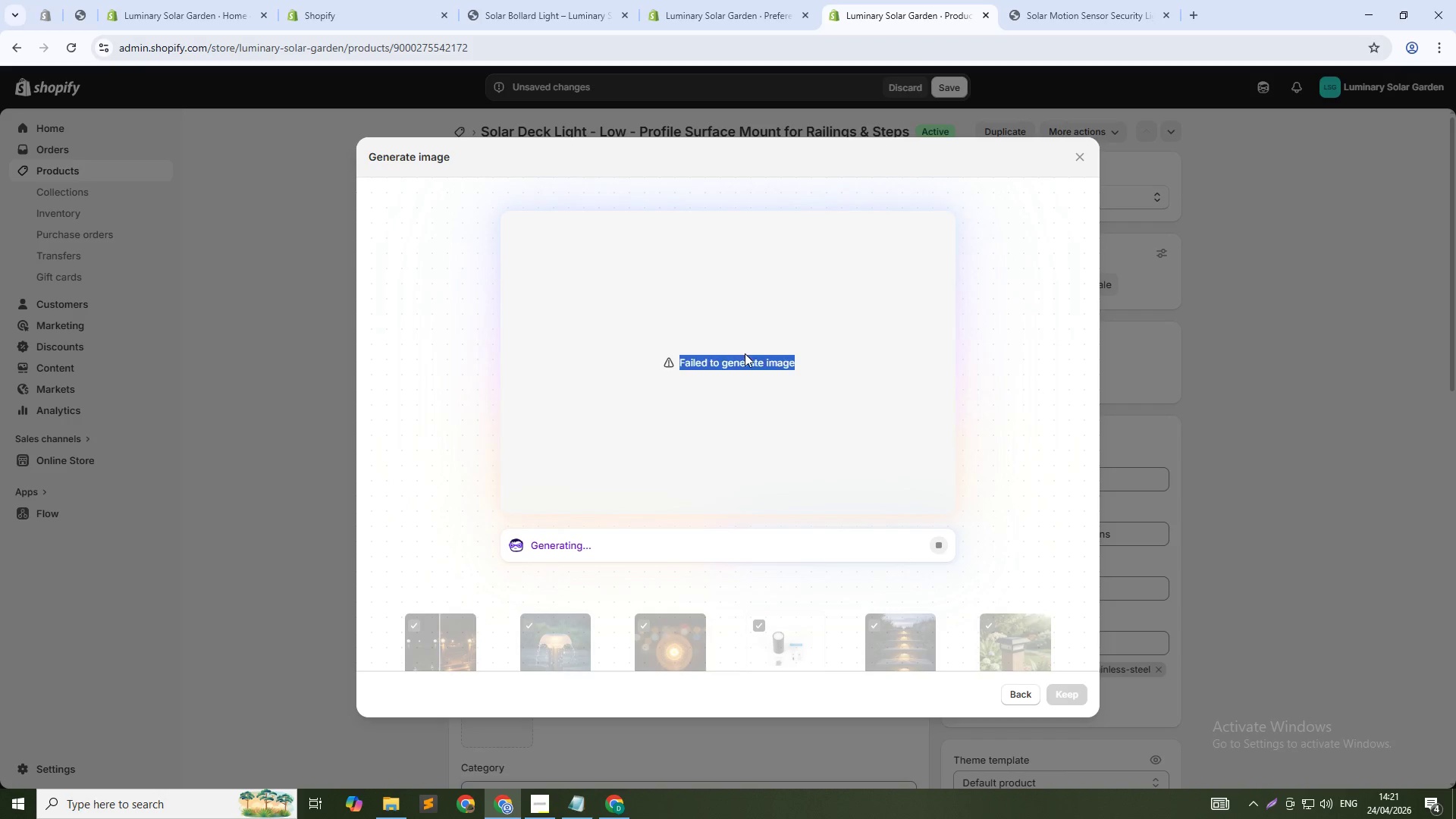 
triple_click([745, 353])
 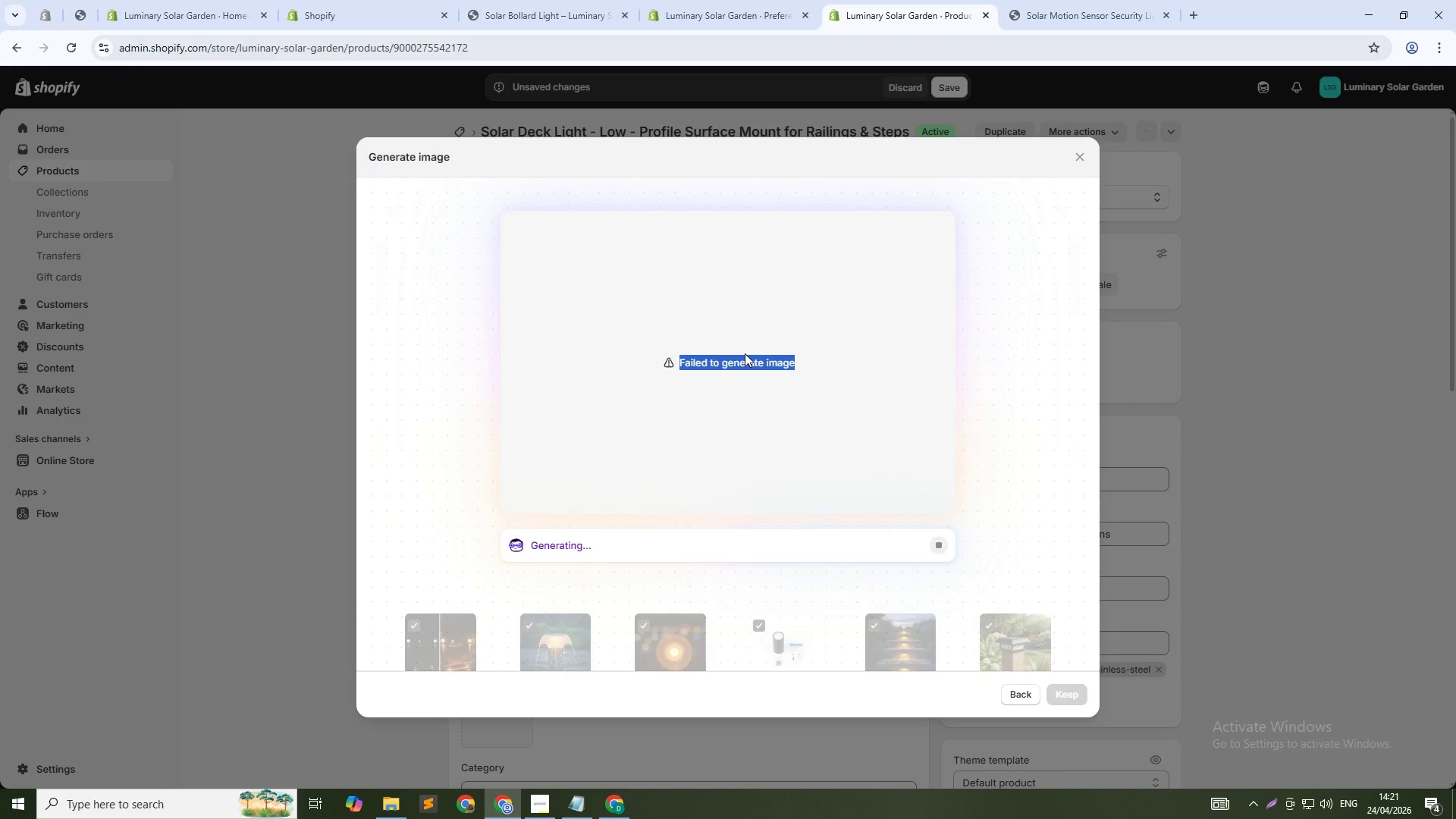 
triple_click([745, 353])
 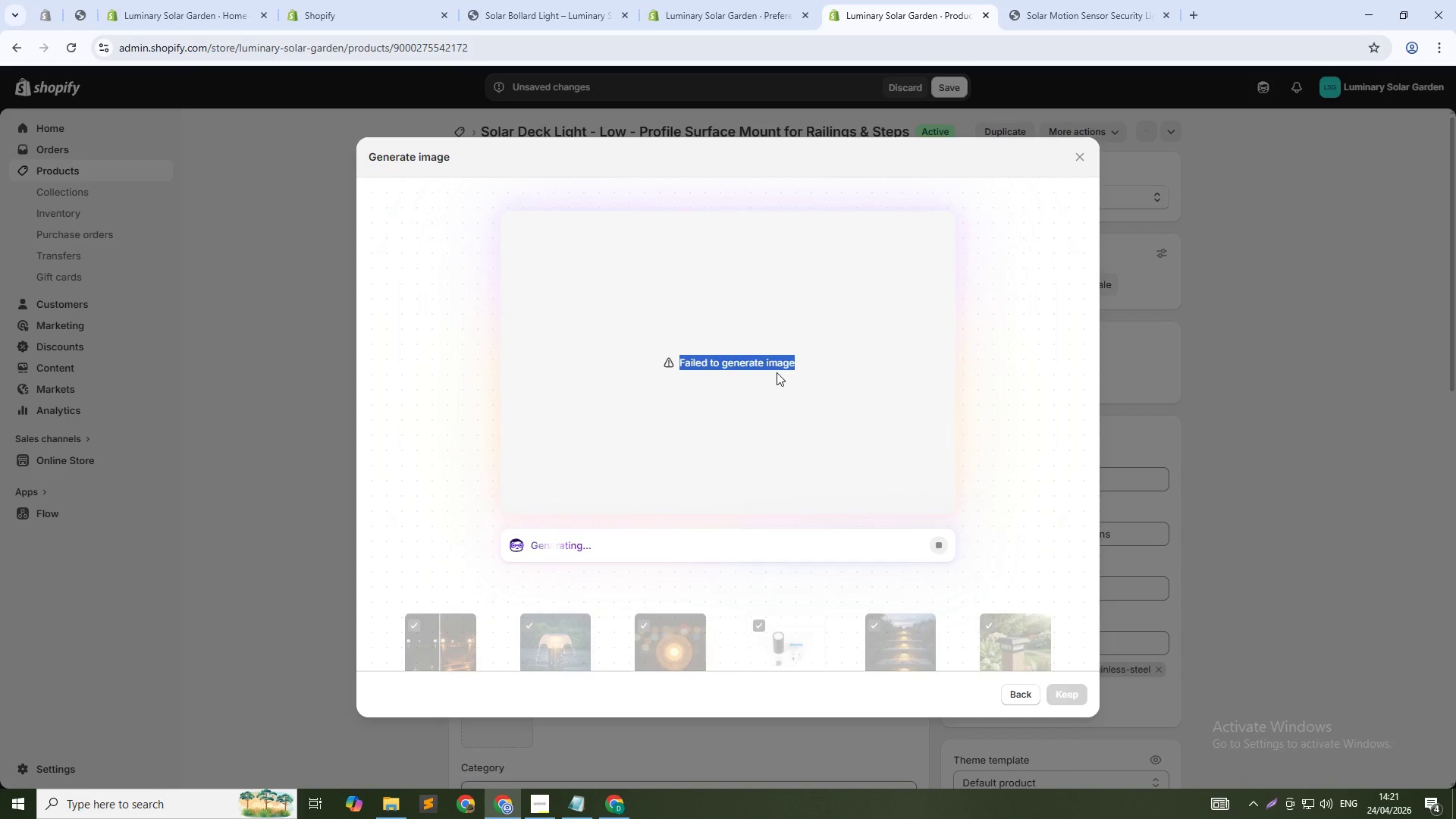 
double_click([777, 372])
 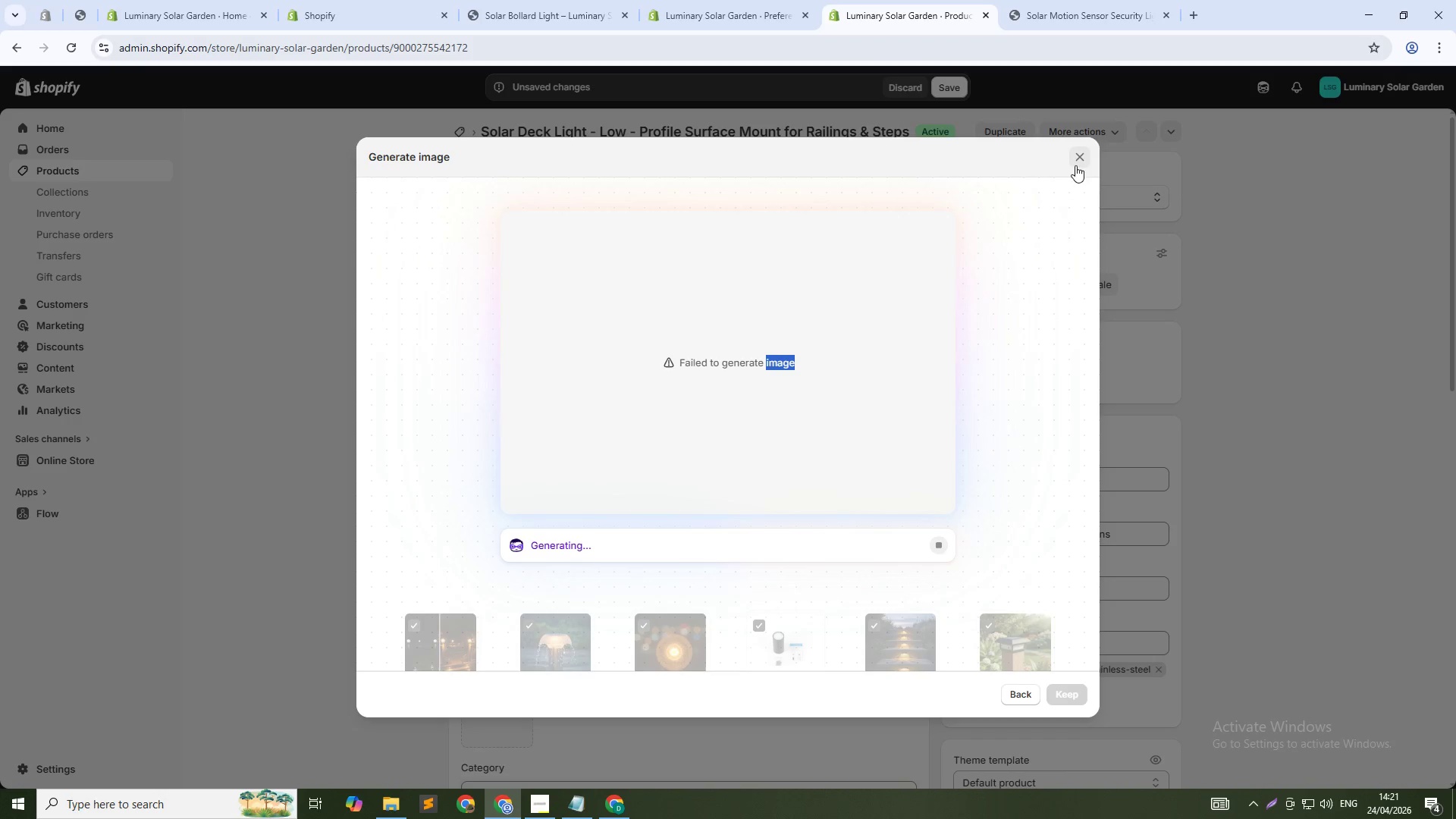 
left_click([1081, 147])
 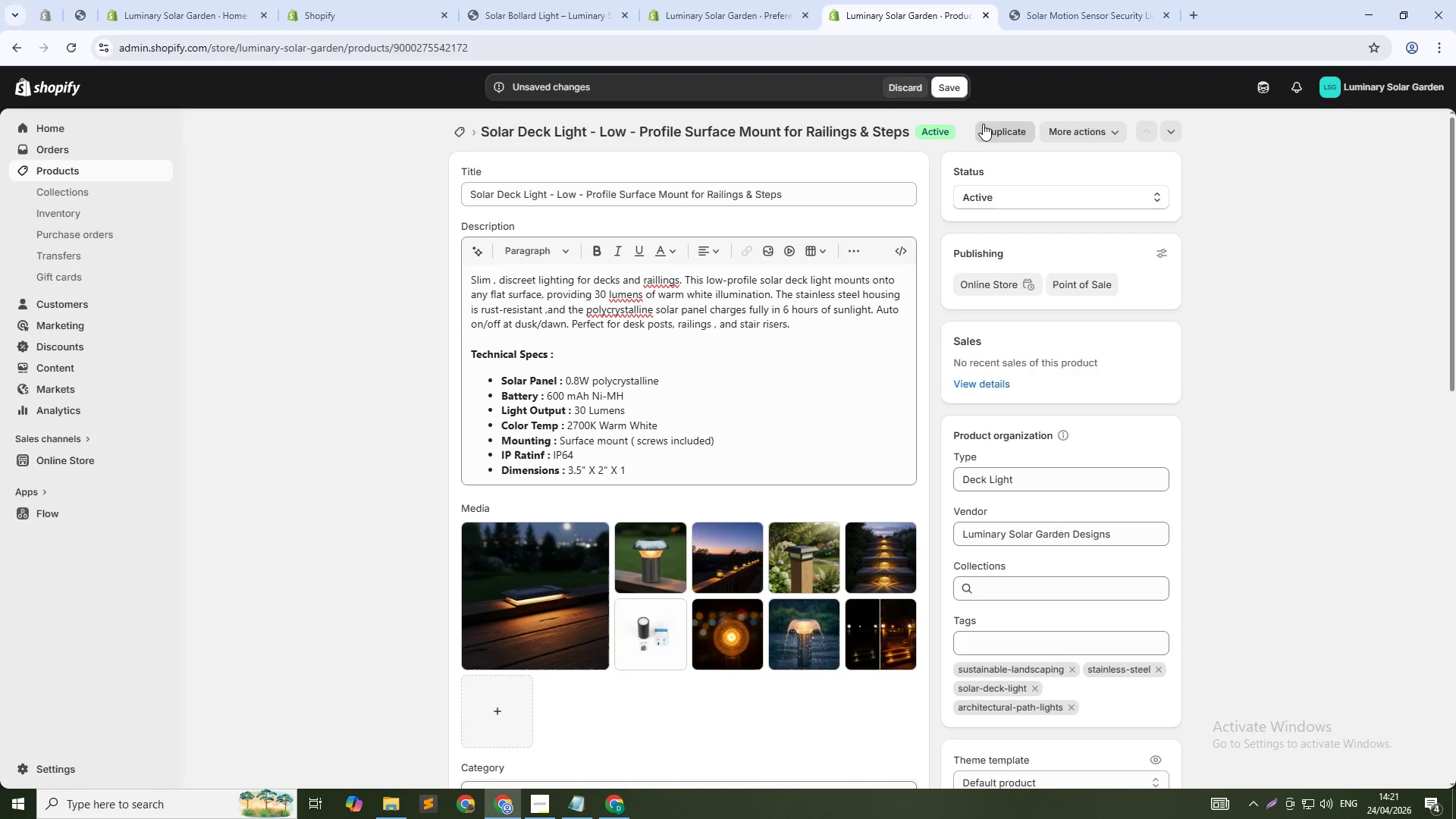 
left_click([948, 86])
 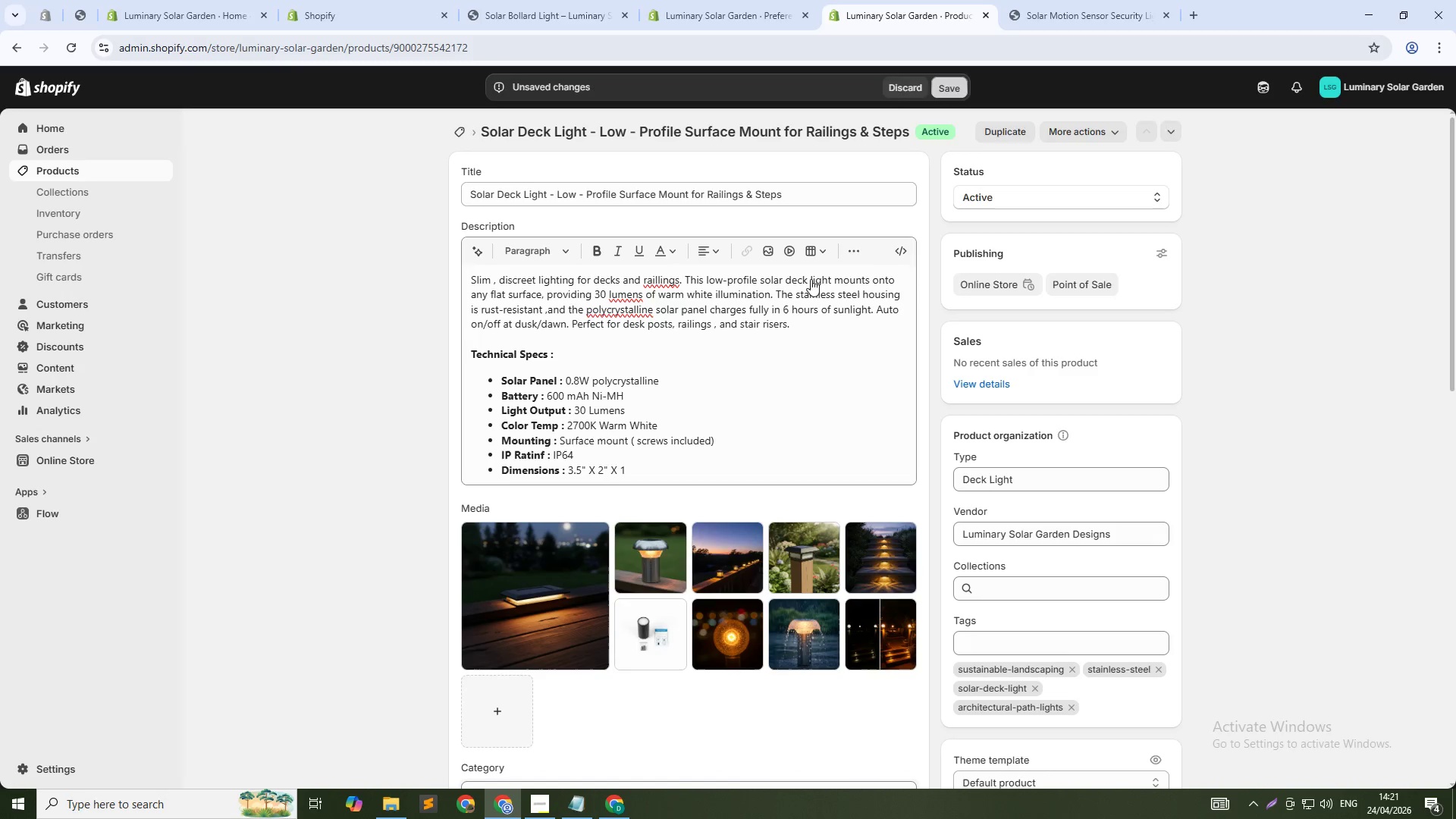 
scroll: coordinate [788, 510], scroll_direction: down, amount: 3.0
 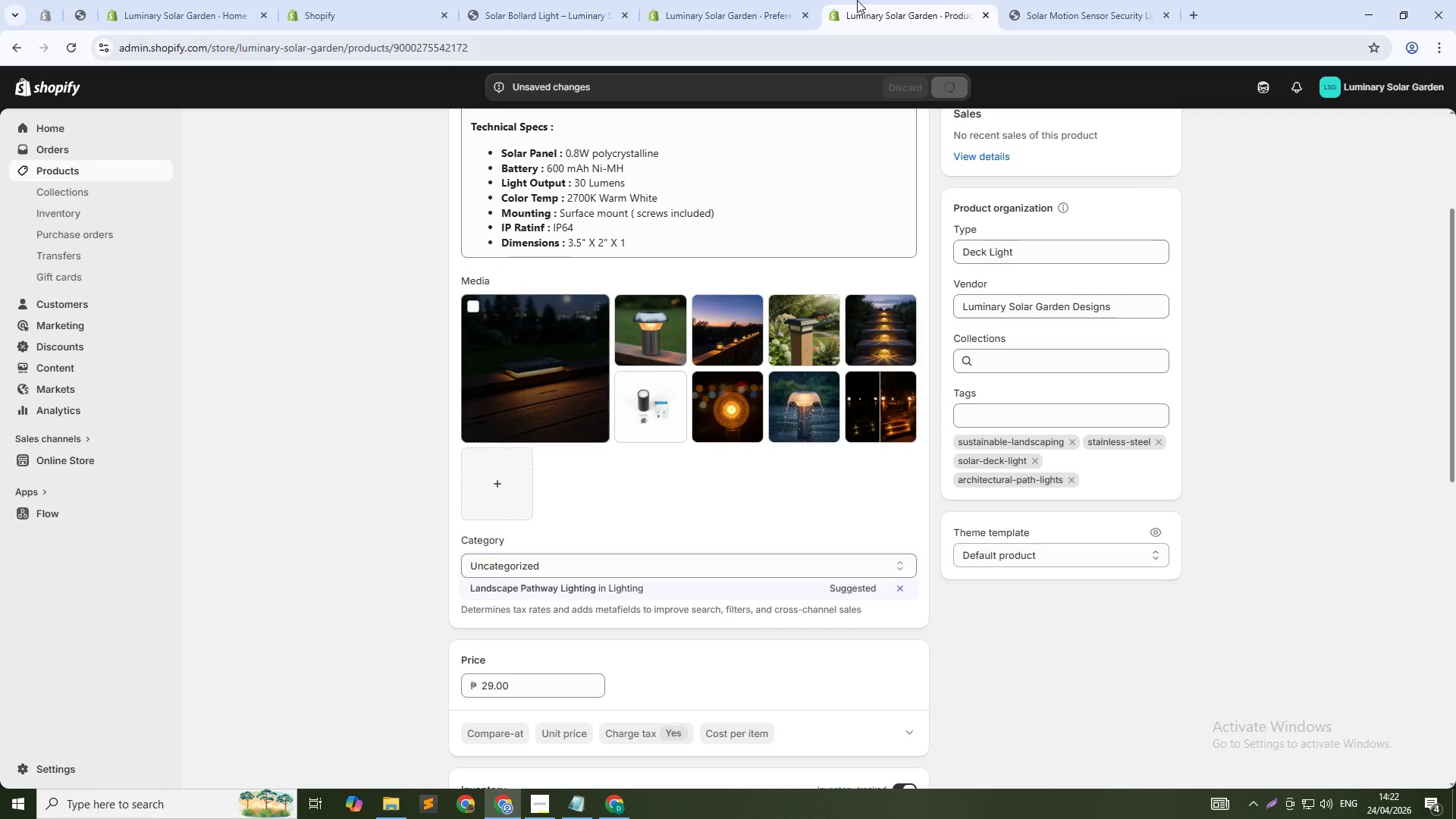 
left_click([815, 49])
 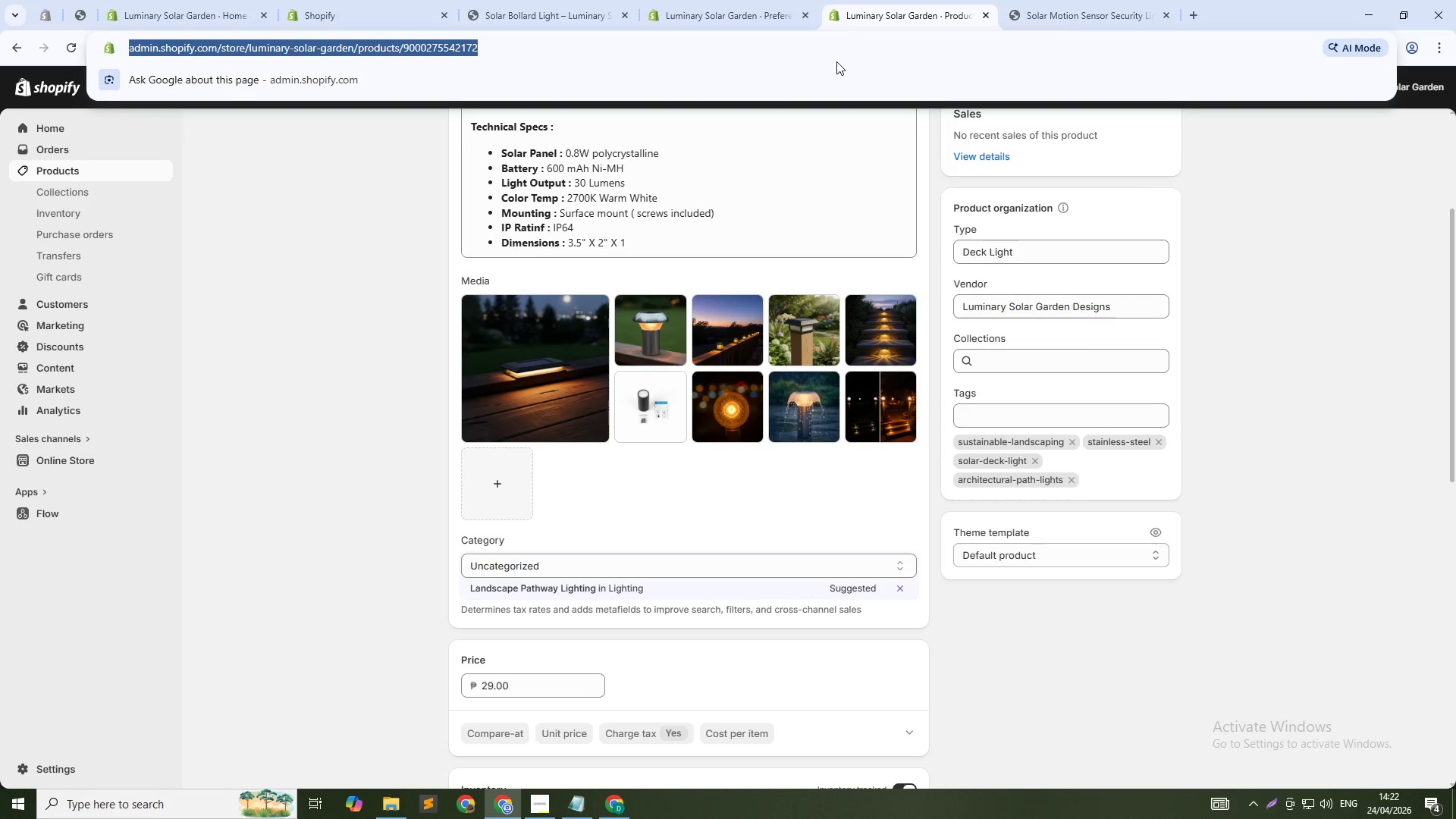 
key(F5)
 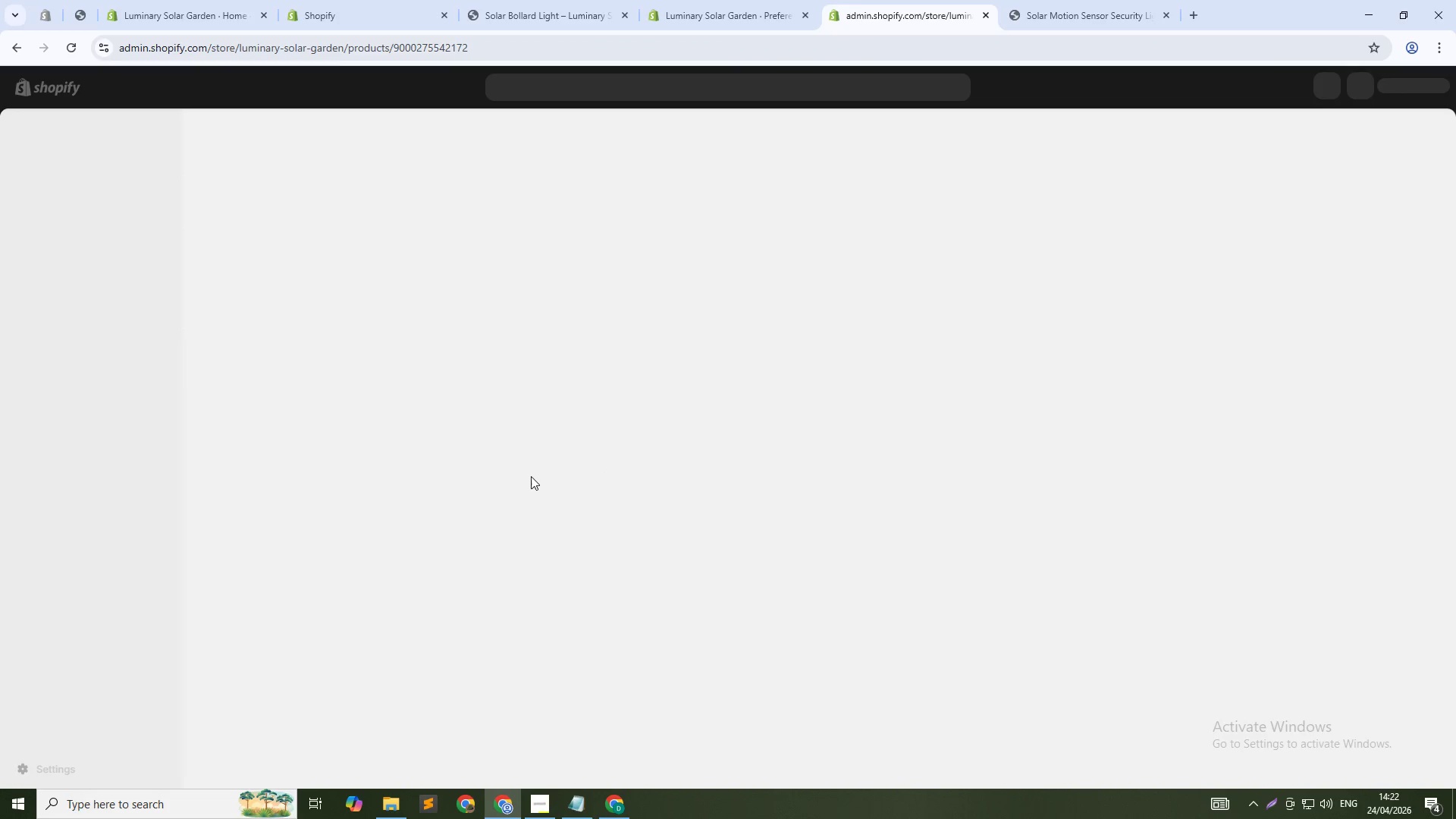 
wait(9.7)
 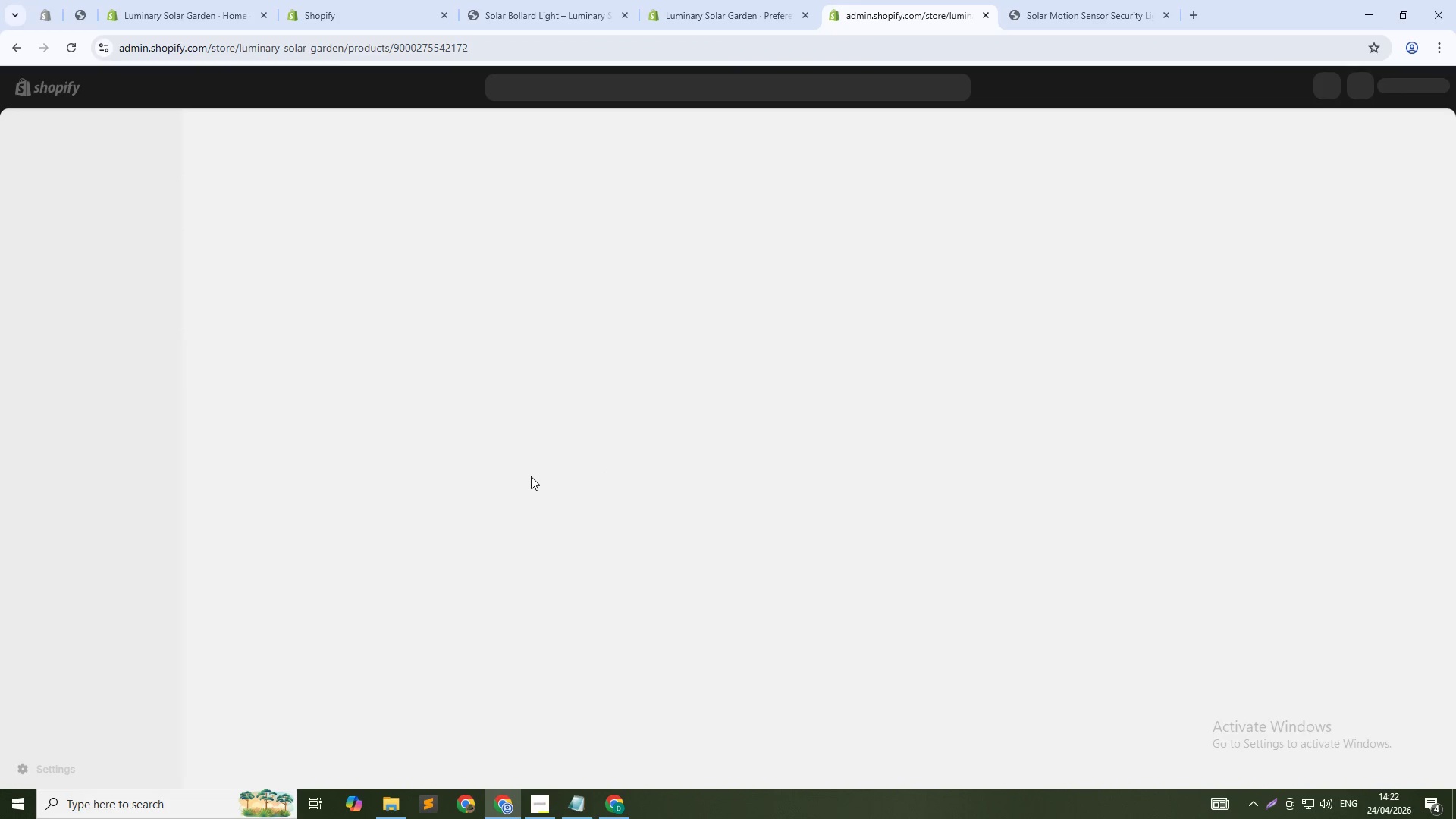 
scroll: coordinate [758, 602], scroll_direction: down, amount: 2.0
 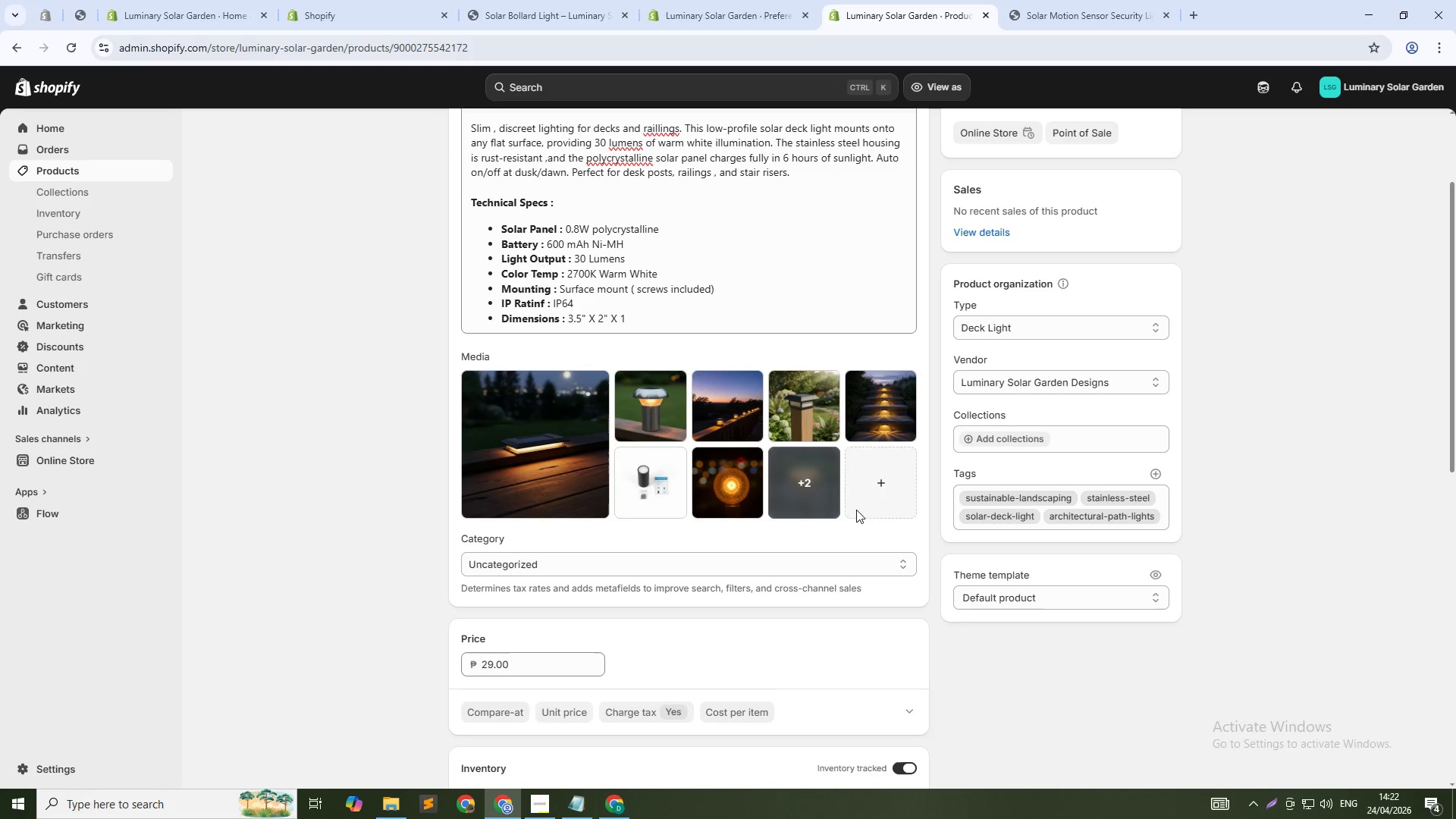 
left_click([821, 494])
 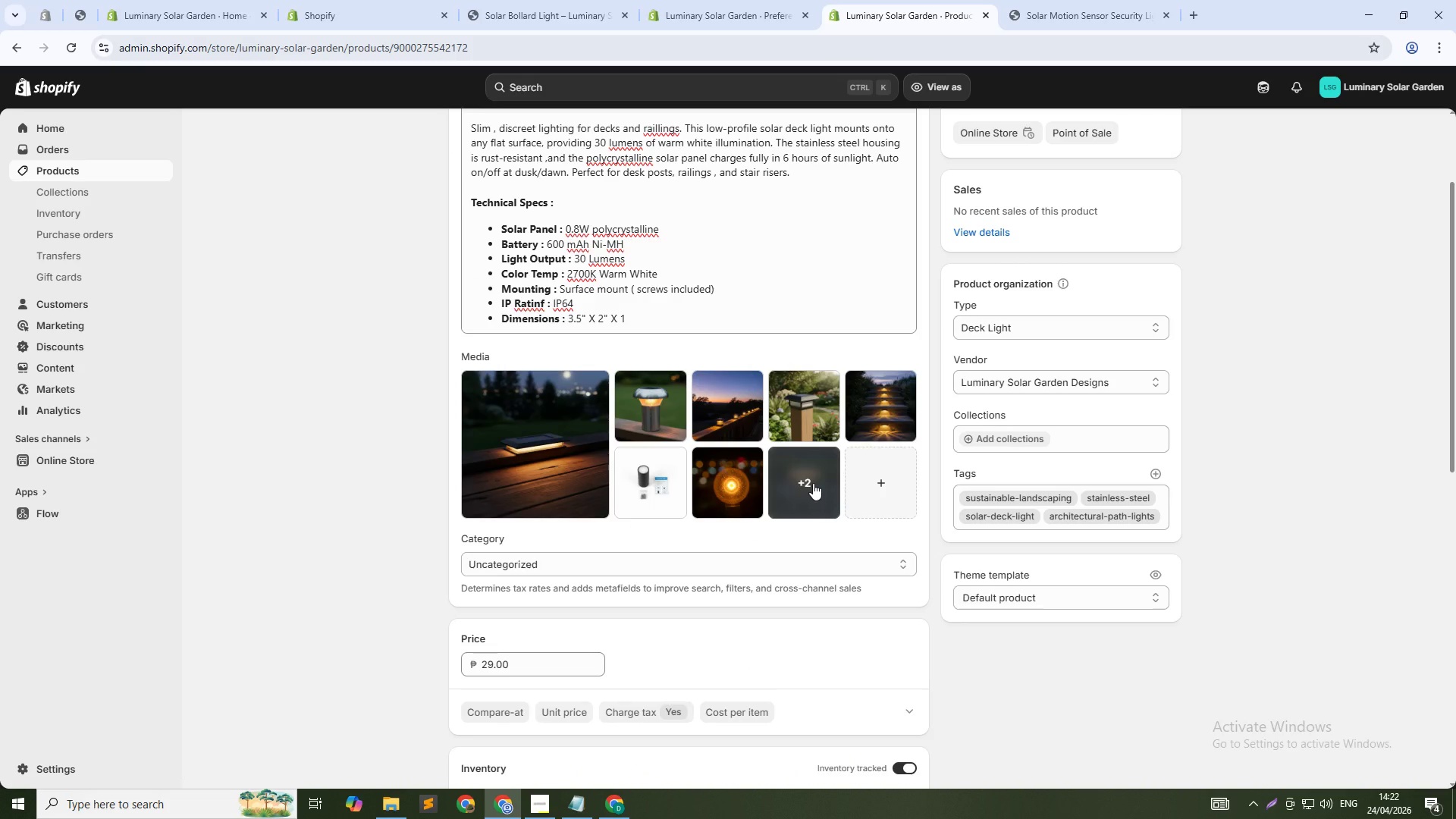 
left_click([813, 483])
 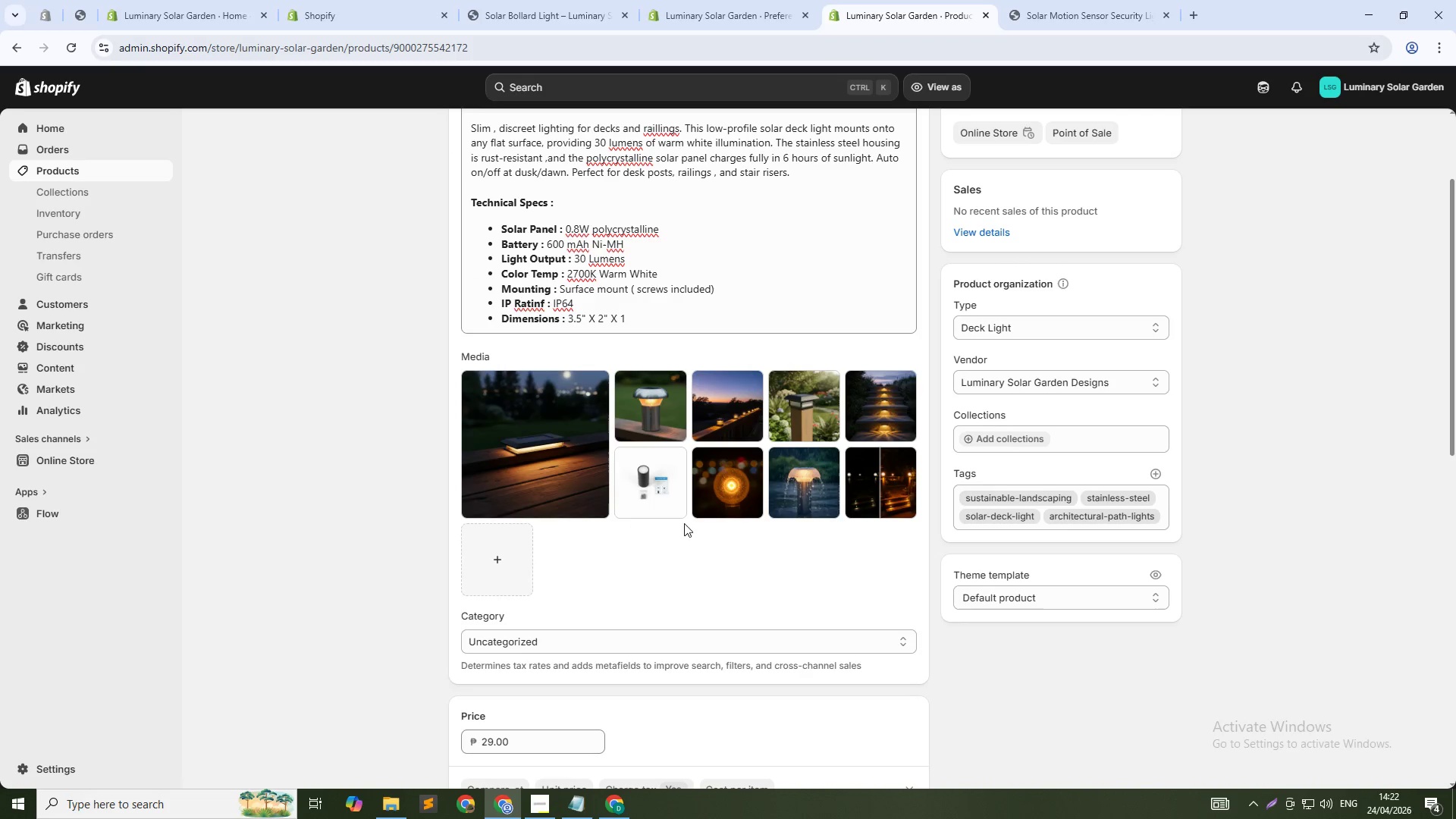 
left_click([494, 562])
 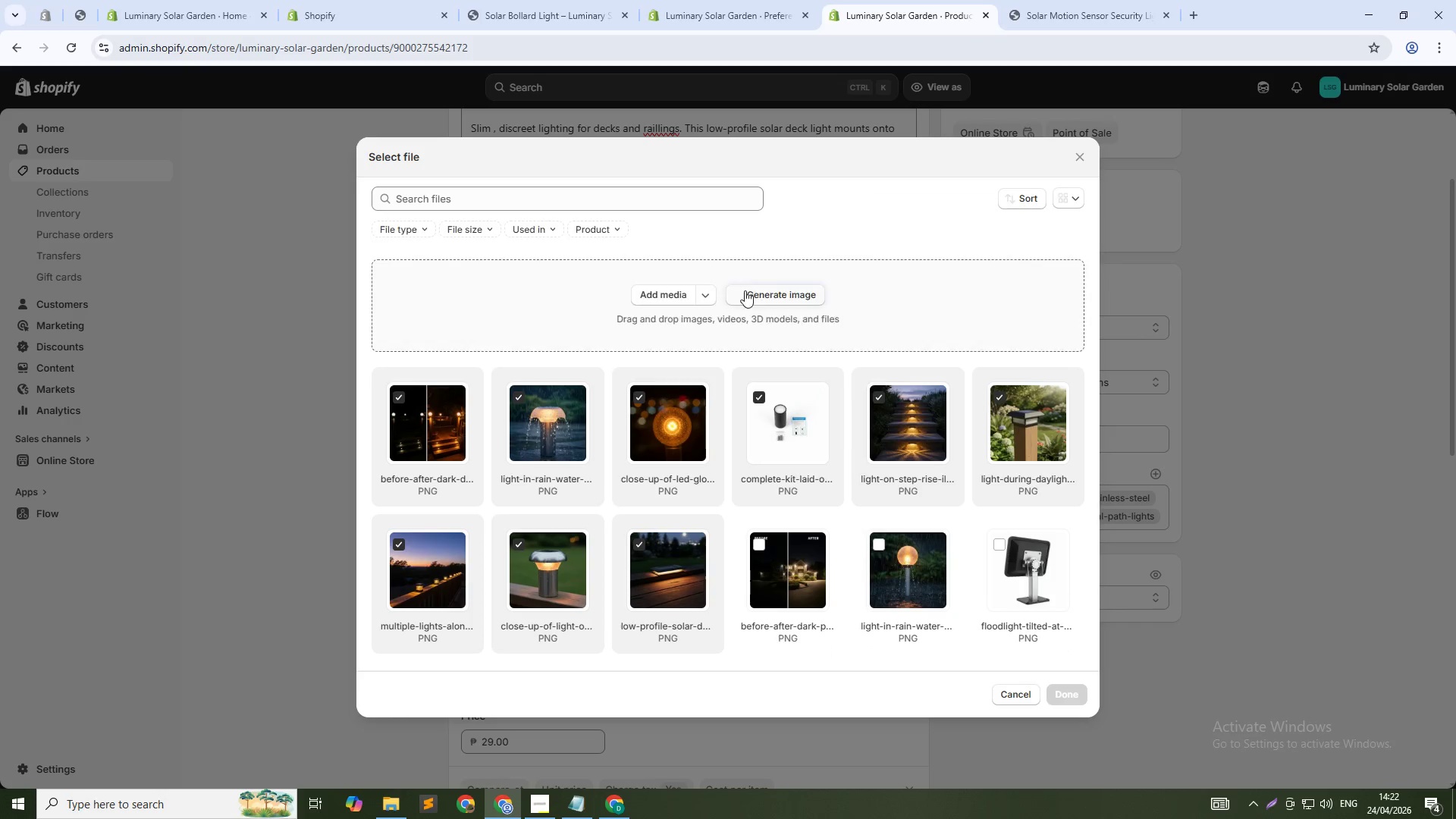 
left_click([762, 292])
 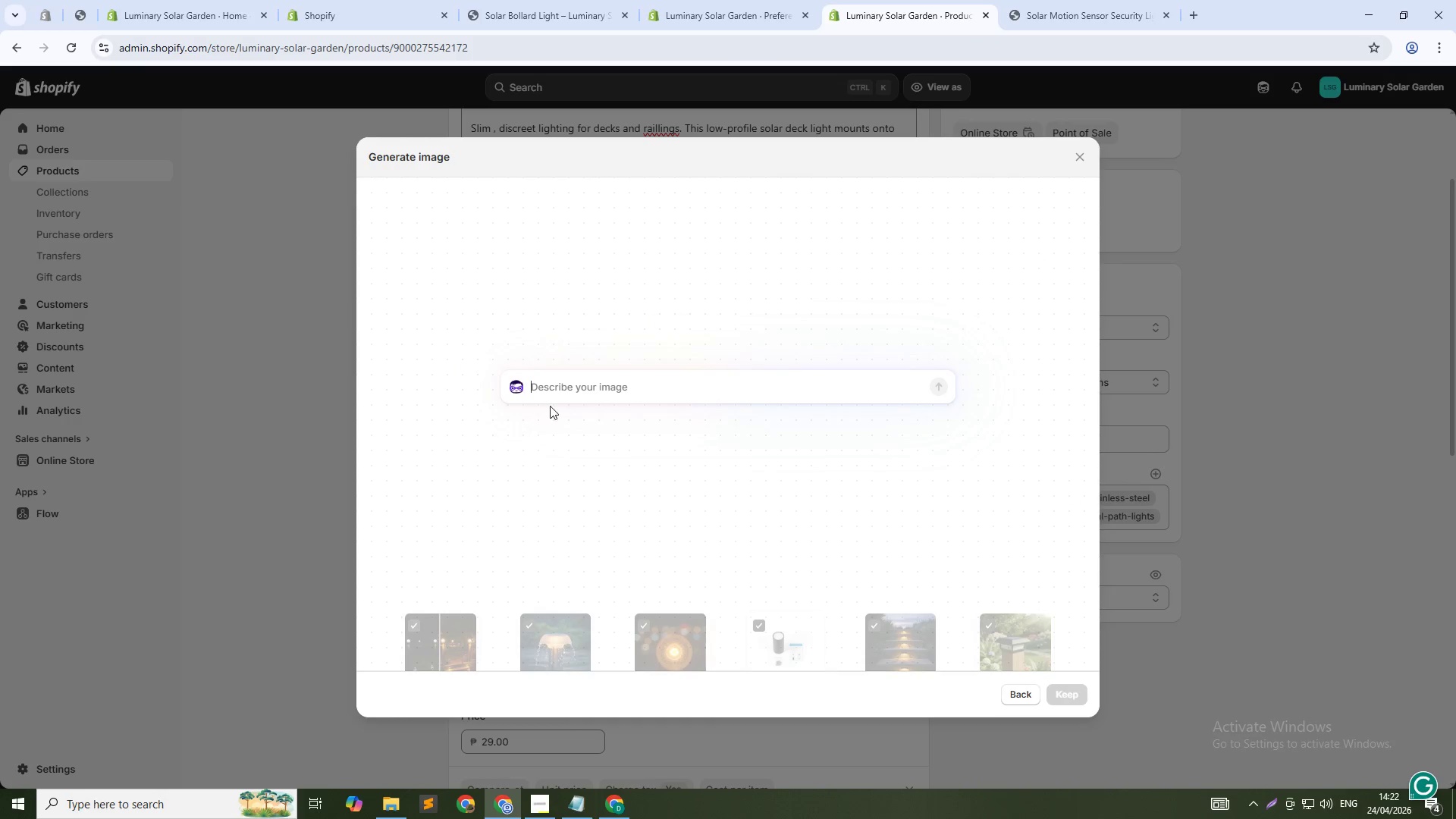 
double_click([560, 391])
 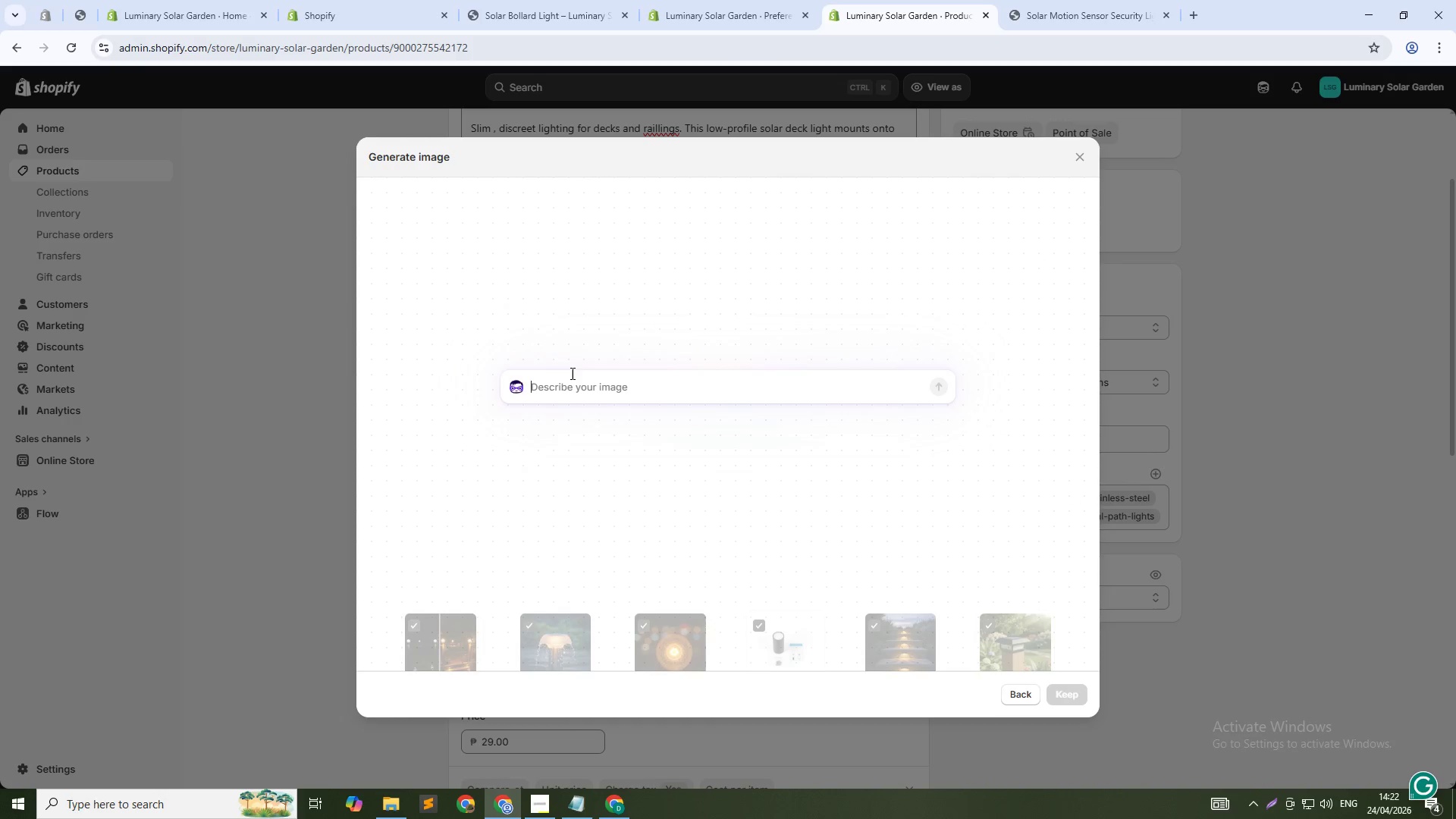 
type(Light on stringer boare)
key(Backspace)
type(d under deck sta)
 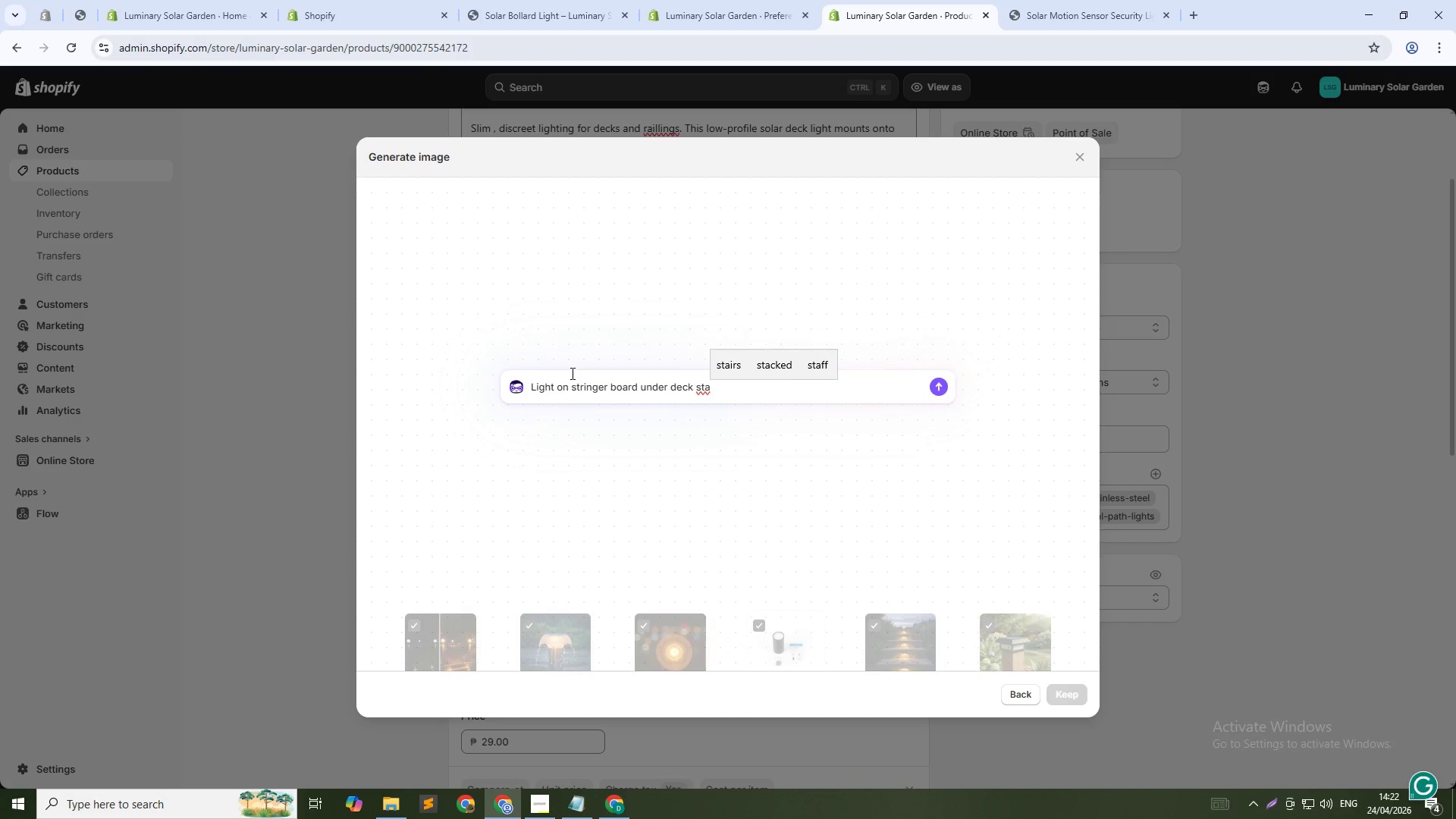 
type(irs tucked awasy)
key(Backspace)
key(Backspace)
type(y installation , 1:1)
 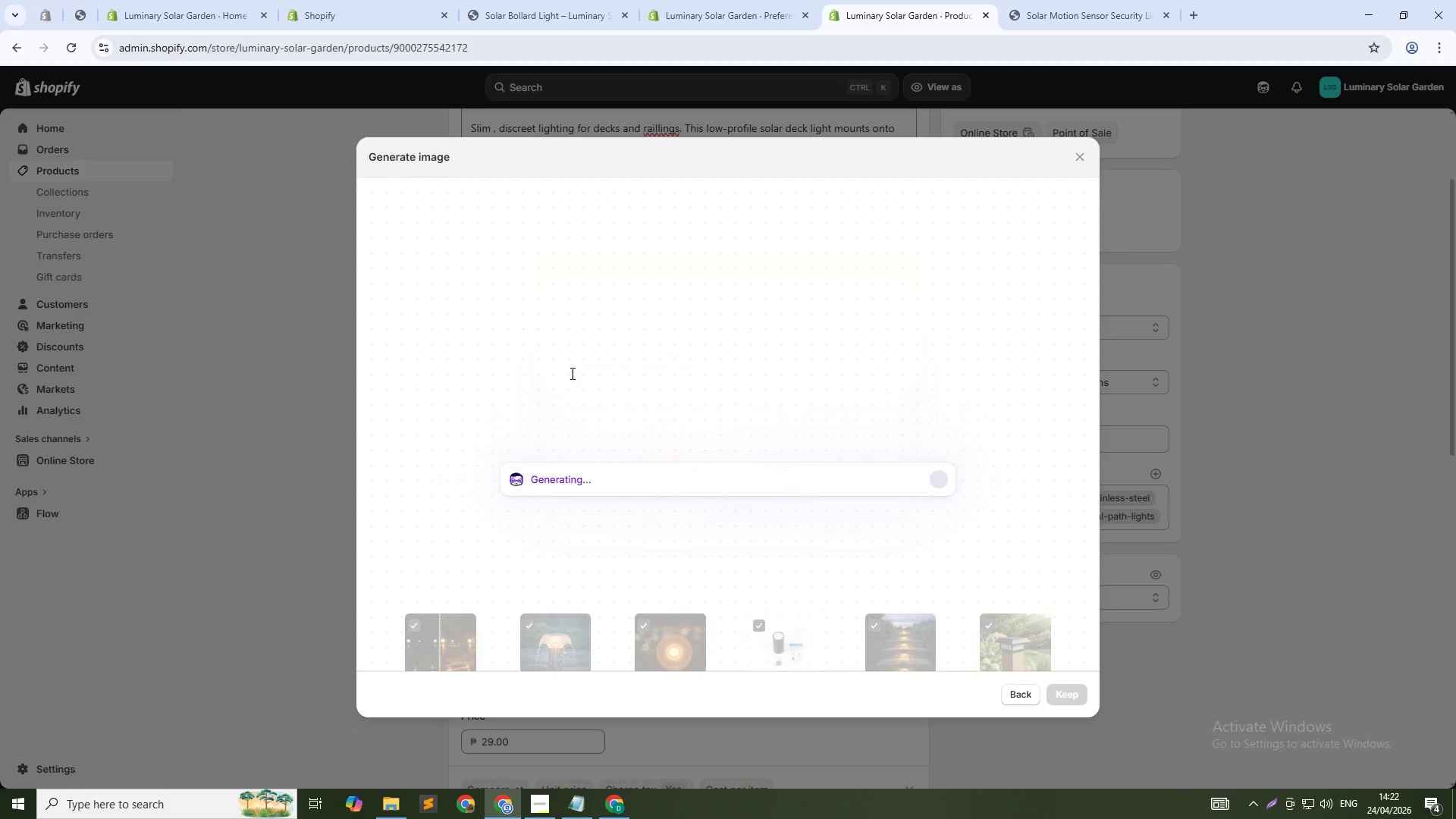 
 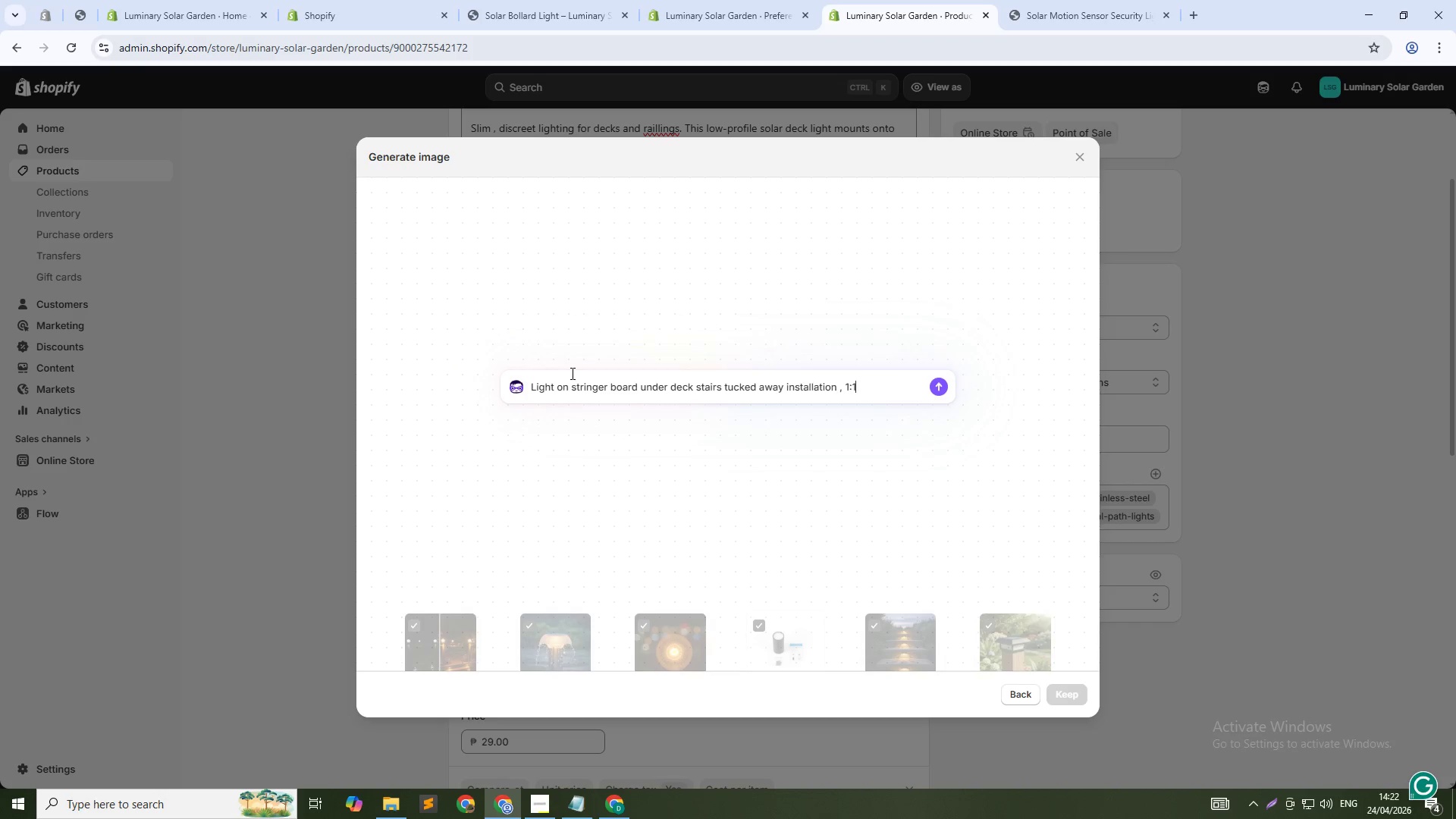 
key(Enter)
 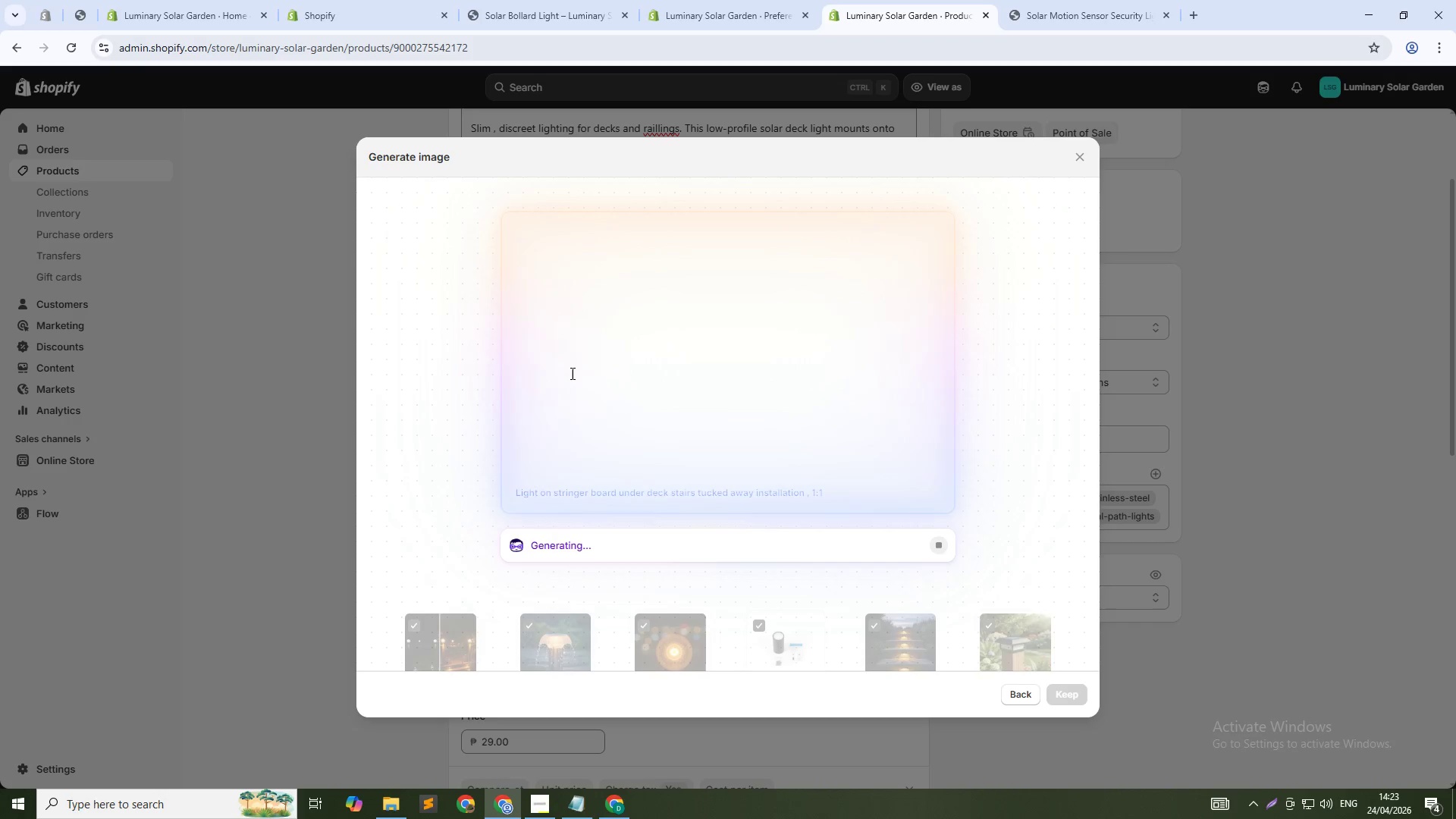 
wait(15.02)
 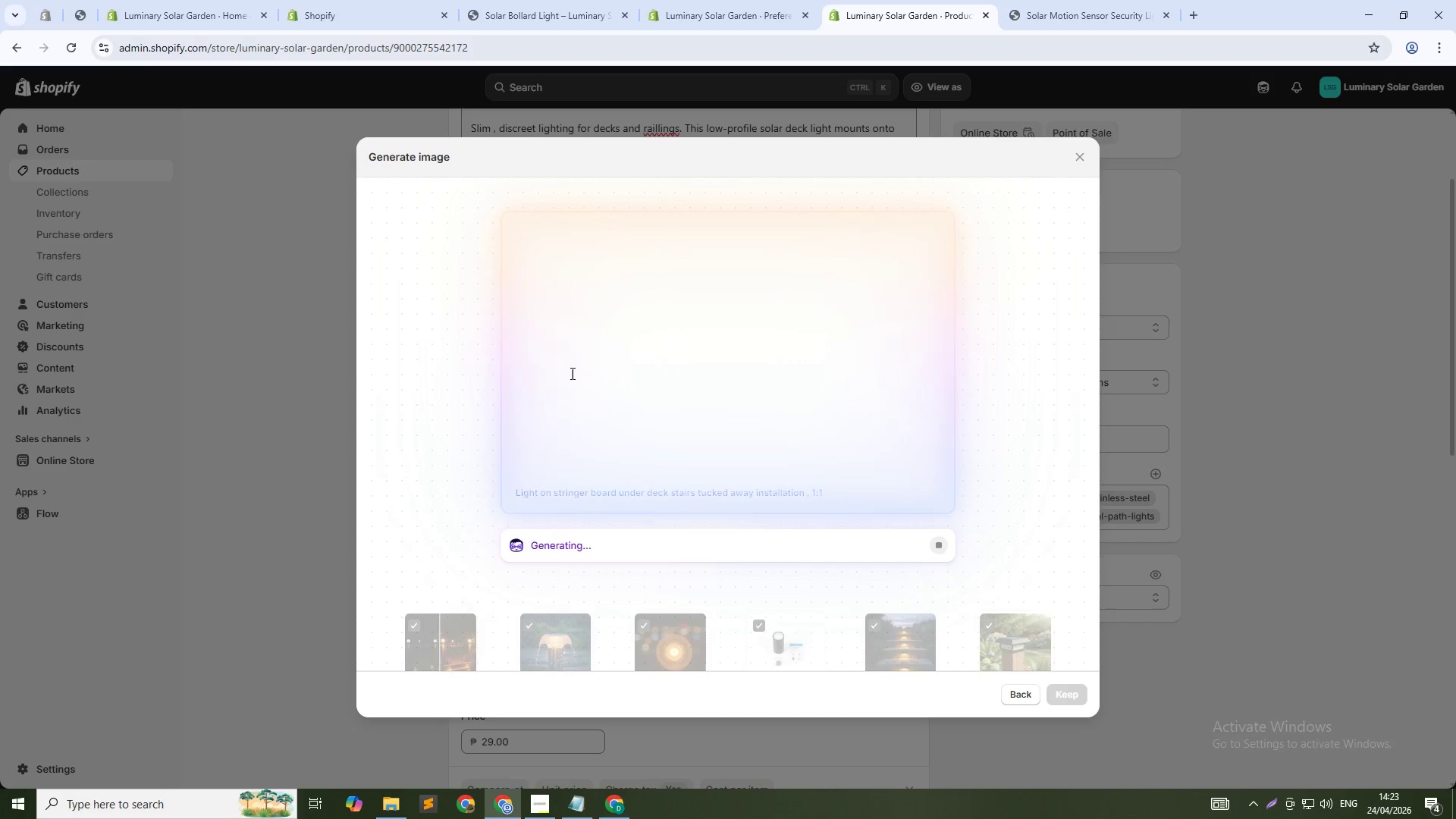 
left_click([1087, 158])
 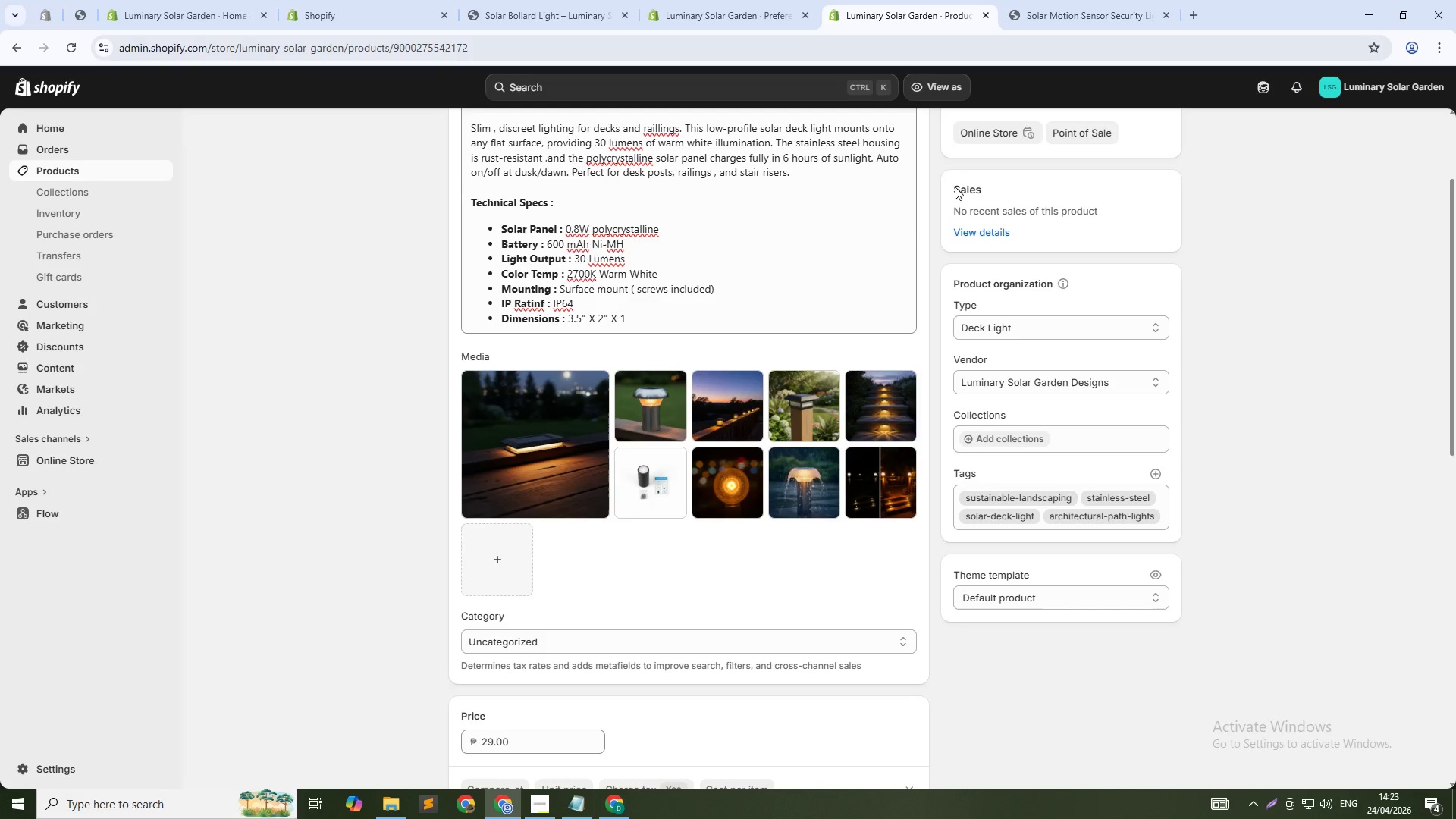 
scroll: coordinate [735, 490], scroll_direction: up, amount: 11.0
 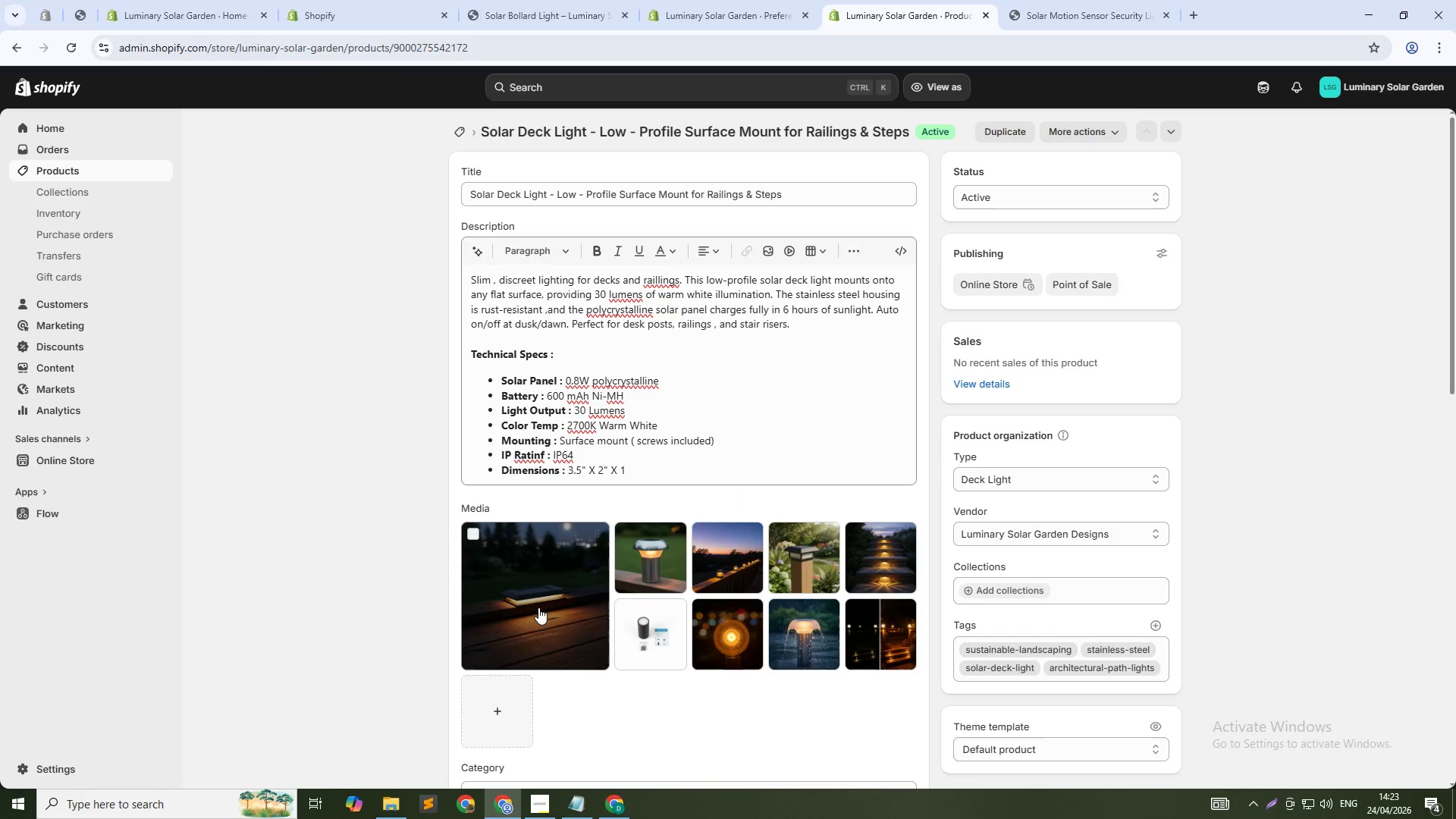 
left_click([537, 616])
 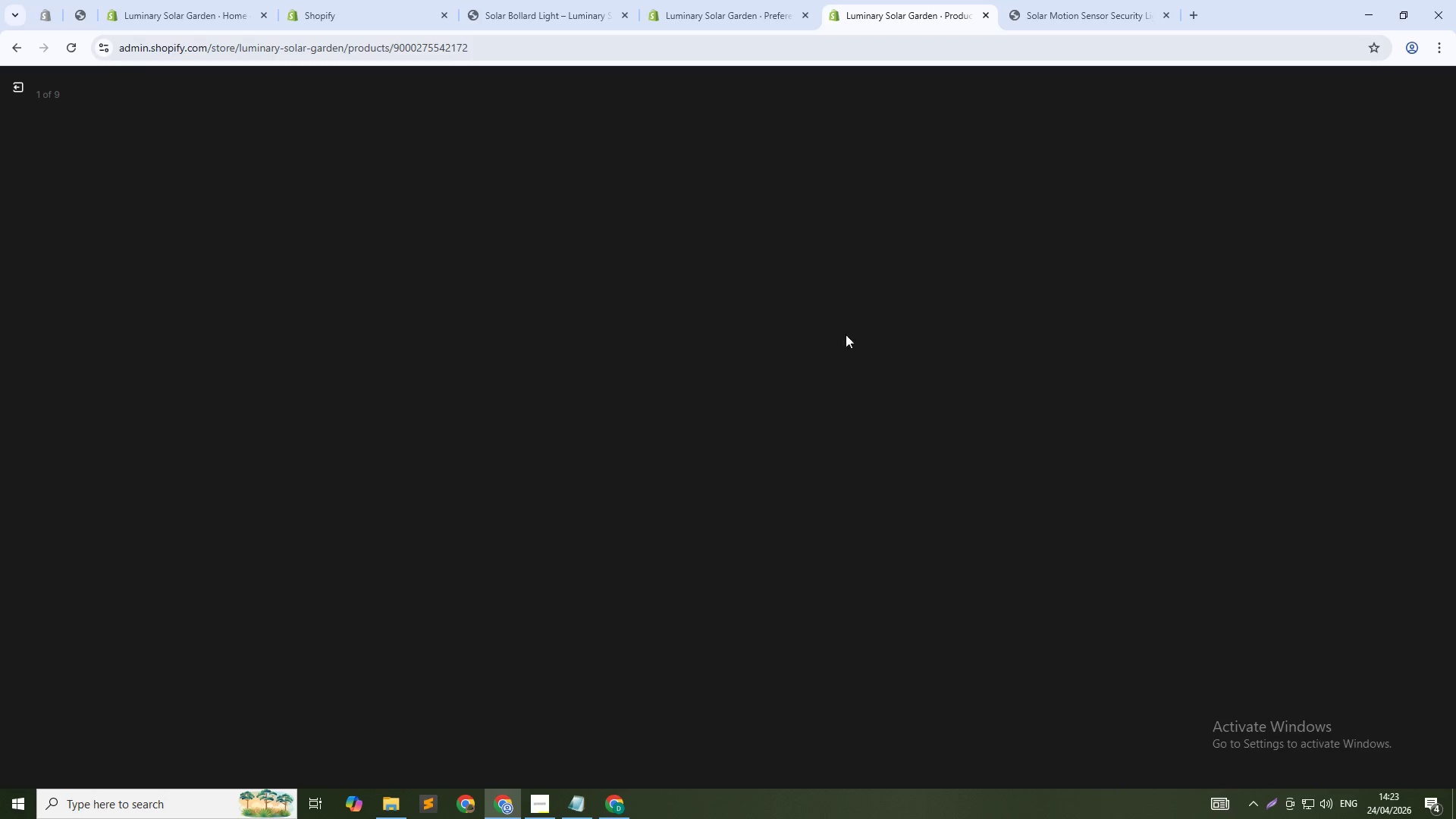 
mouse_move([1263, 280])
 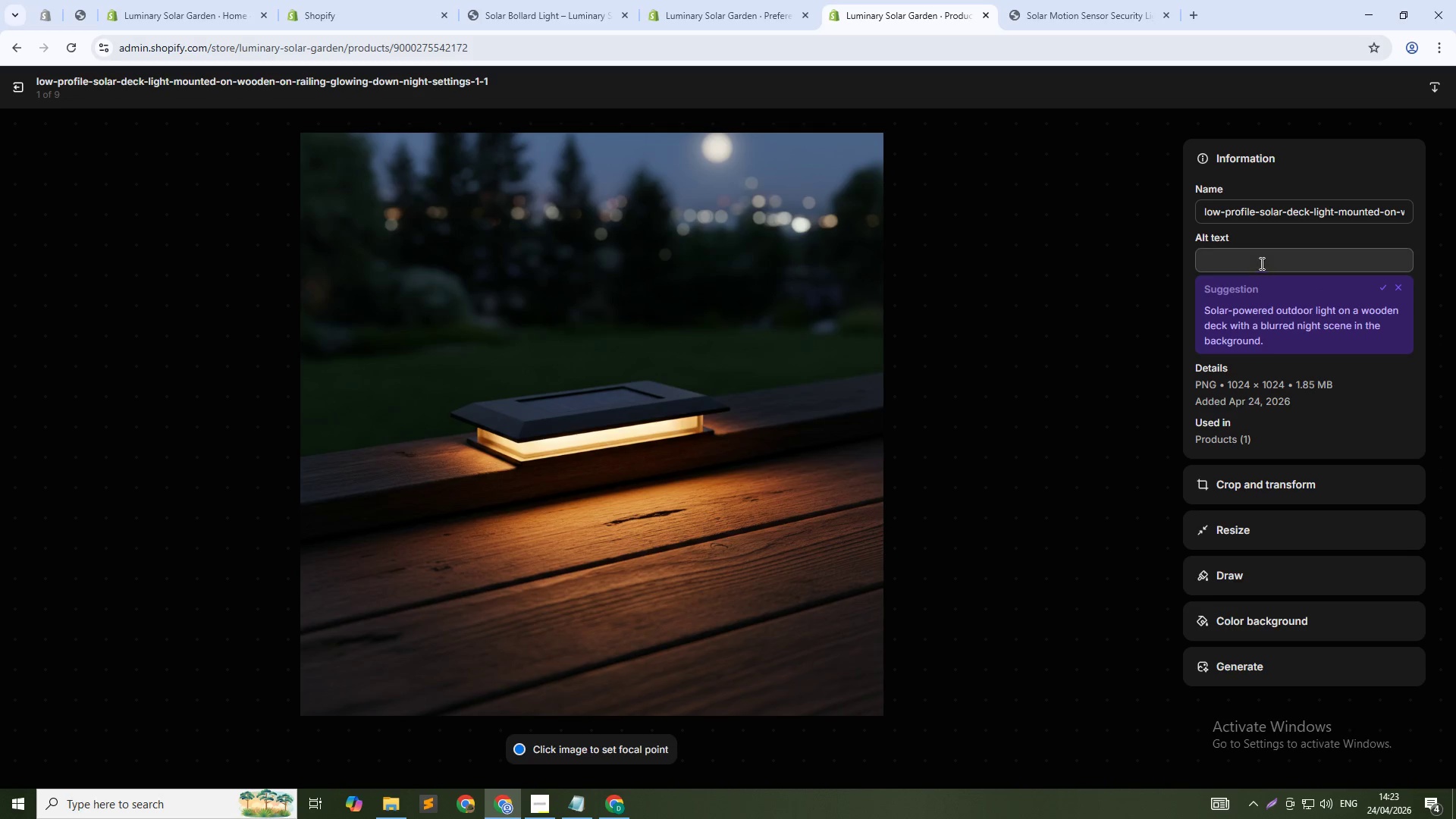 
left_click([1259, 262])
 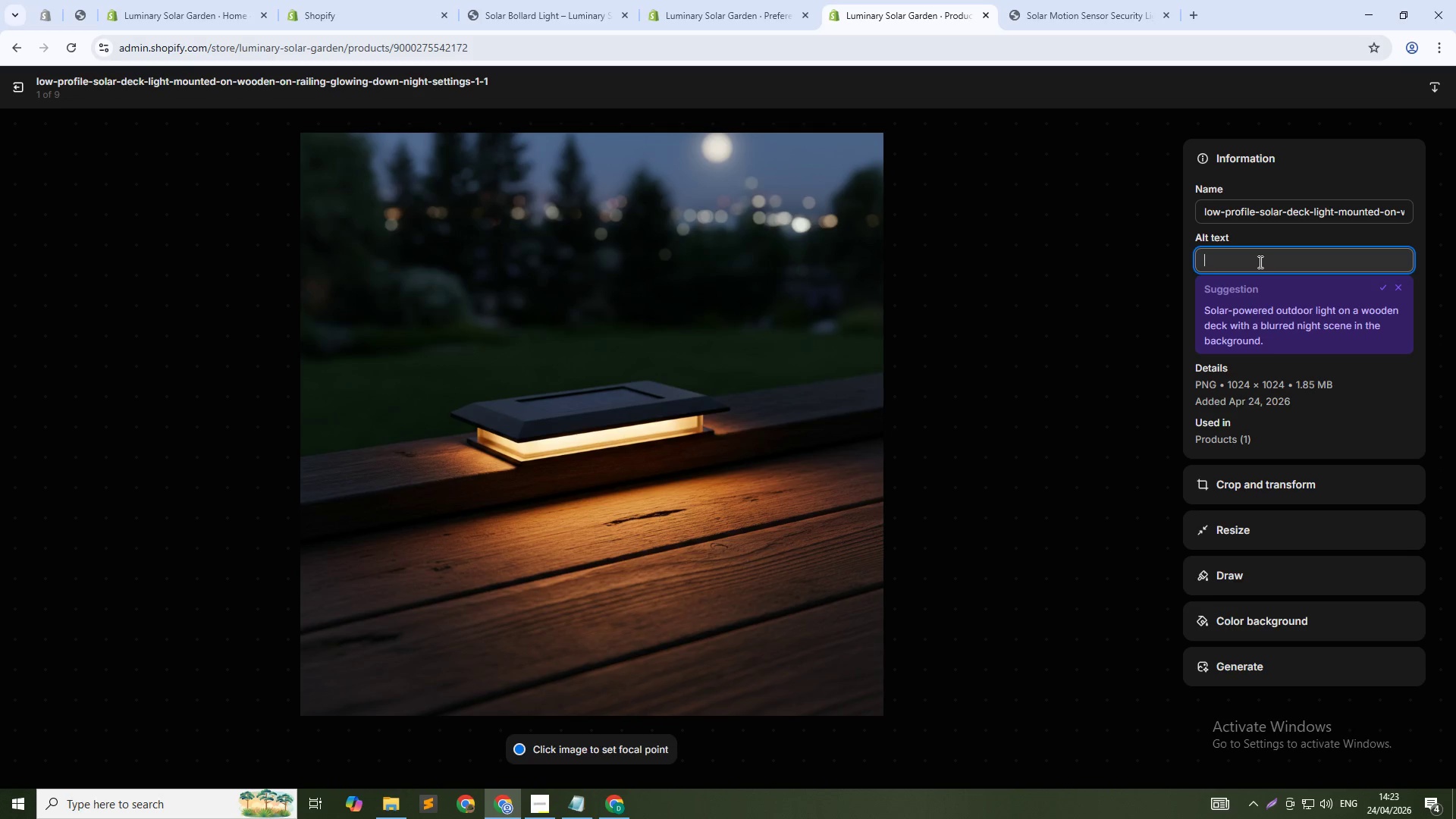 
type(Kow)
key(Backspace)
key(Backspace)
key(Backspace)
key(Backspace)
type(lowLow-profile solr deck light on railling - sustainable landscaping for decks and steps)
 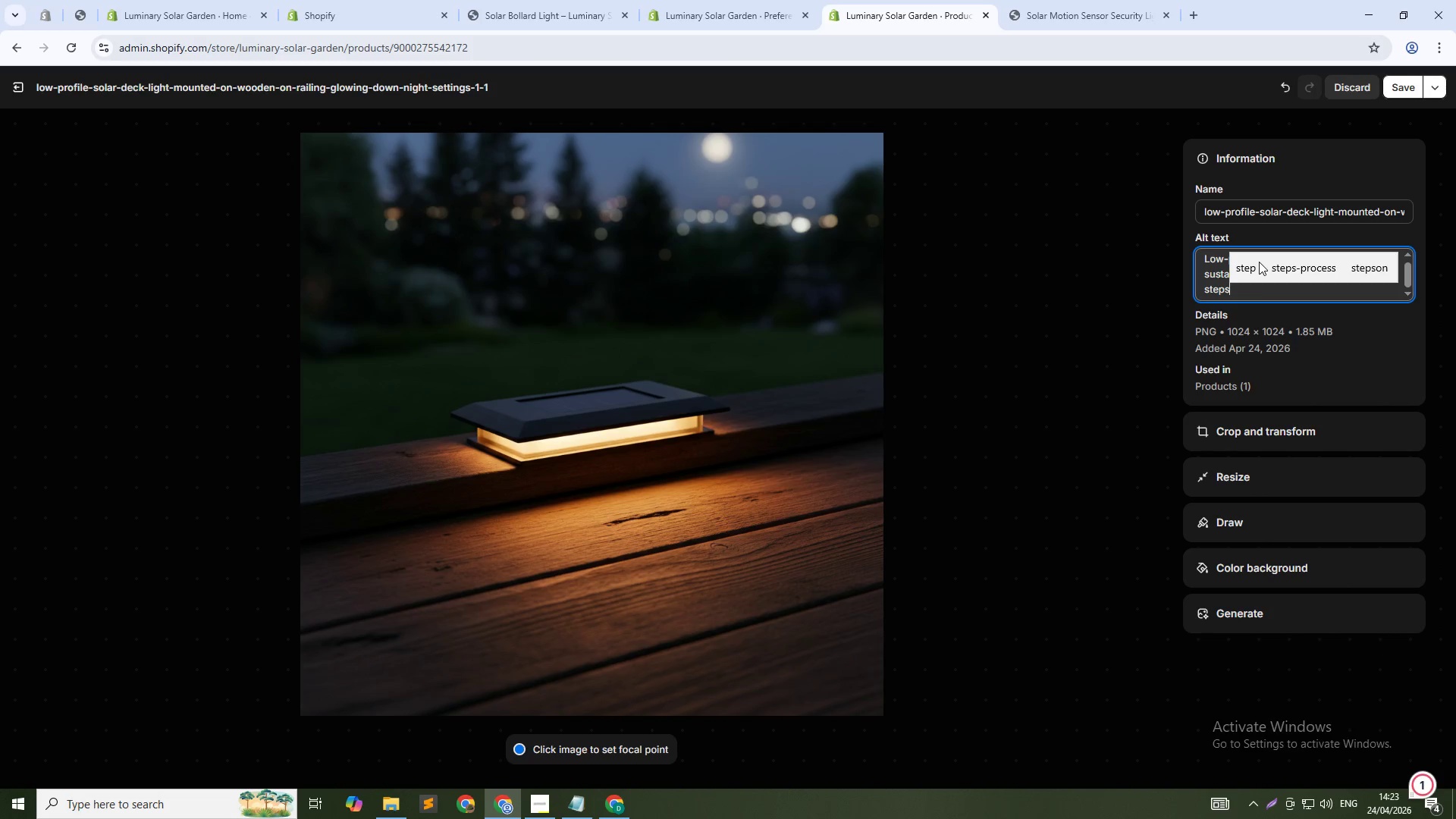 
left_click([1248, 301])
 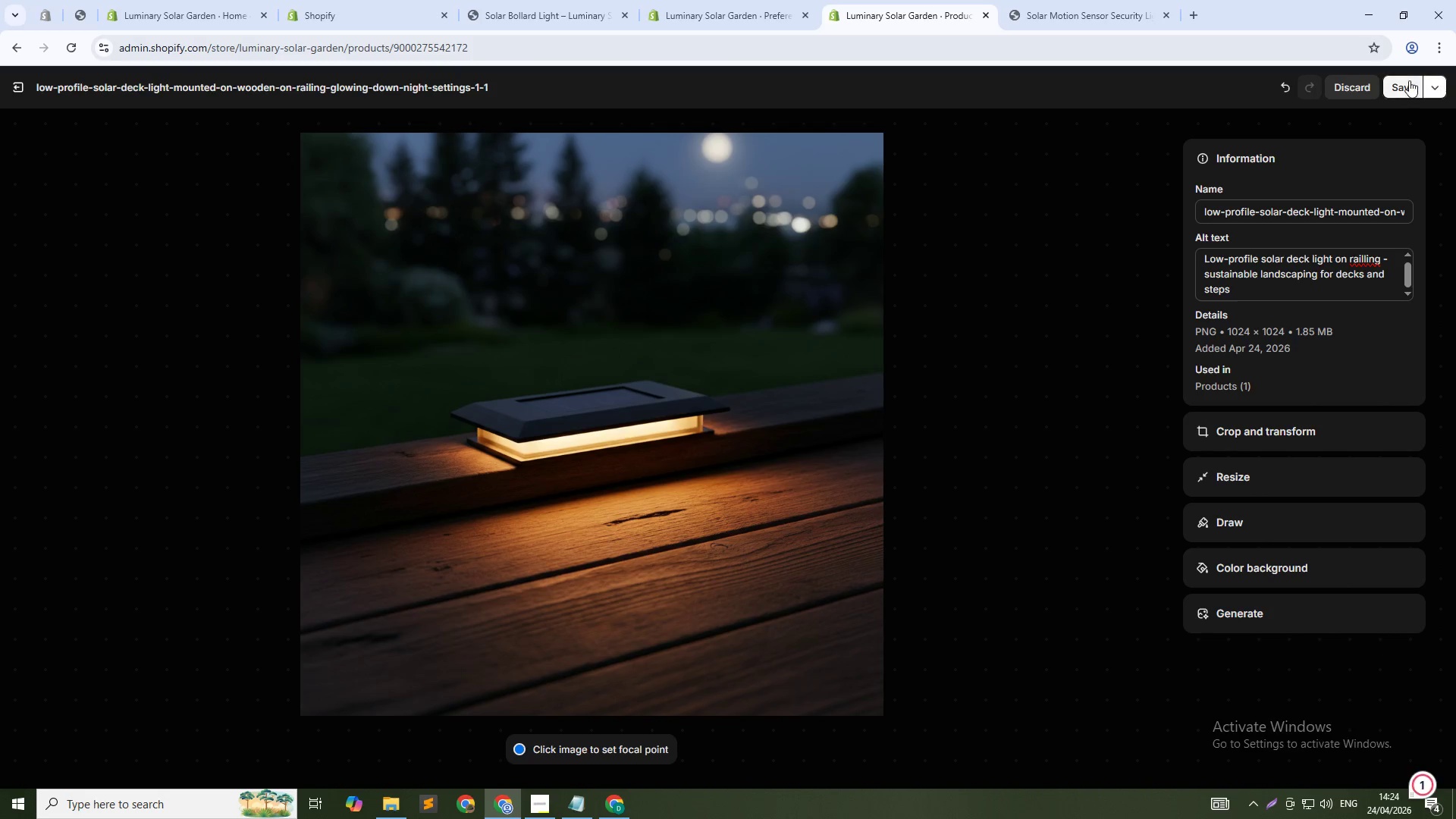 
left_click([1406, 83])
 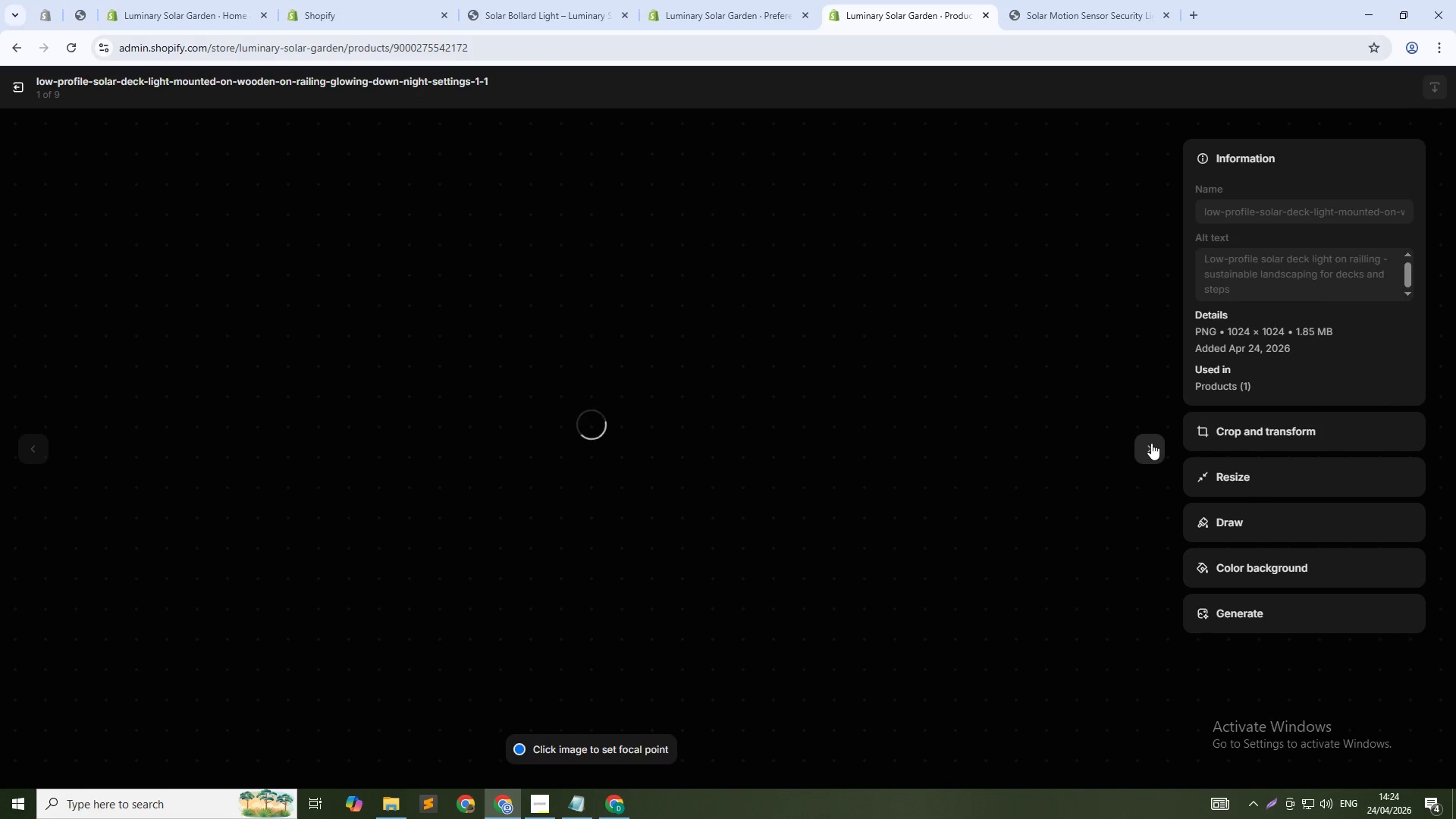 
wait(6.41)
 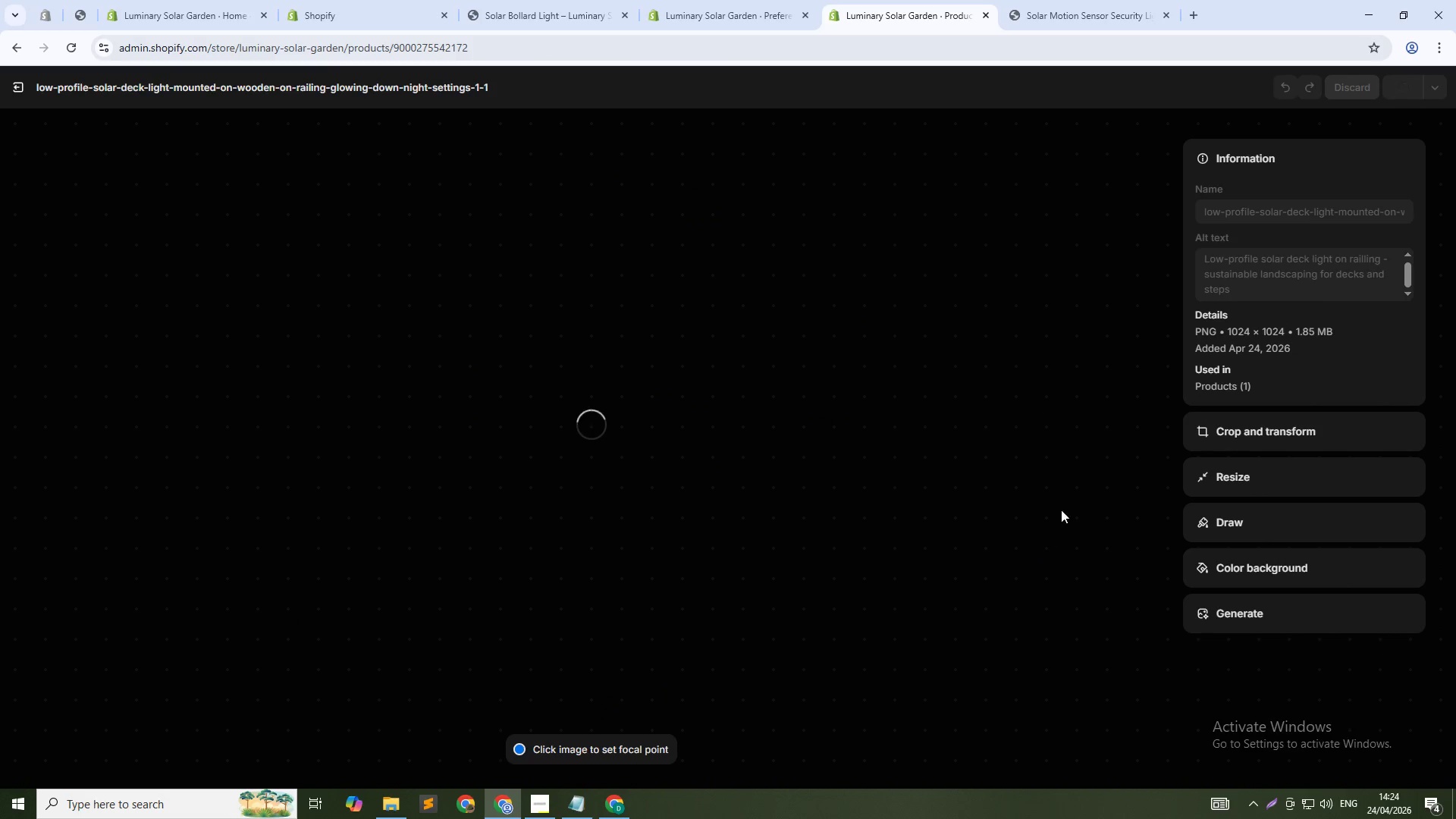 
left_click([1151, 443])
 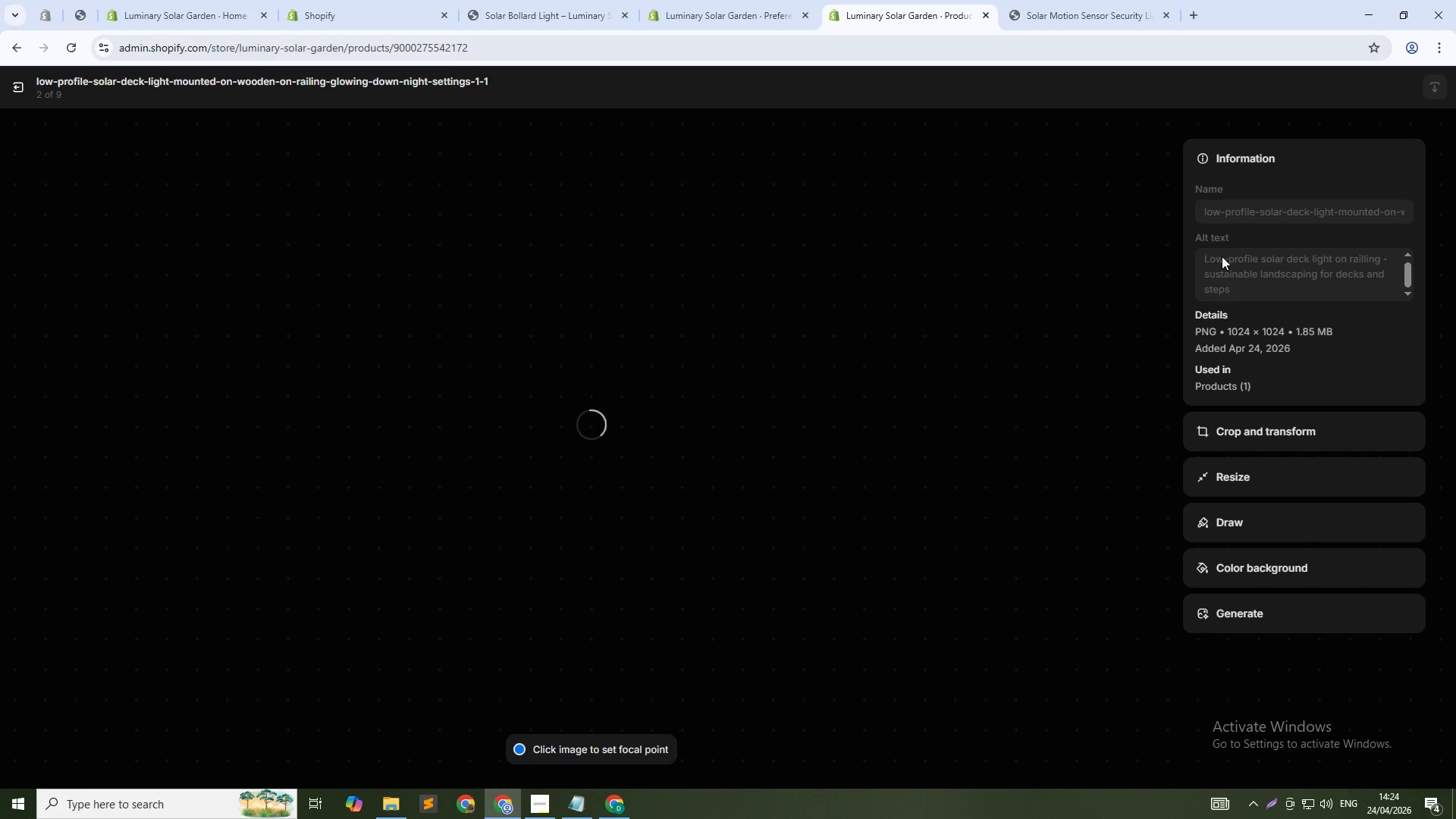 
left_click([1220, 261])
 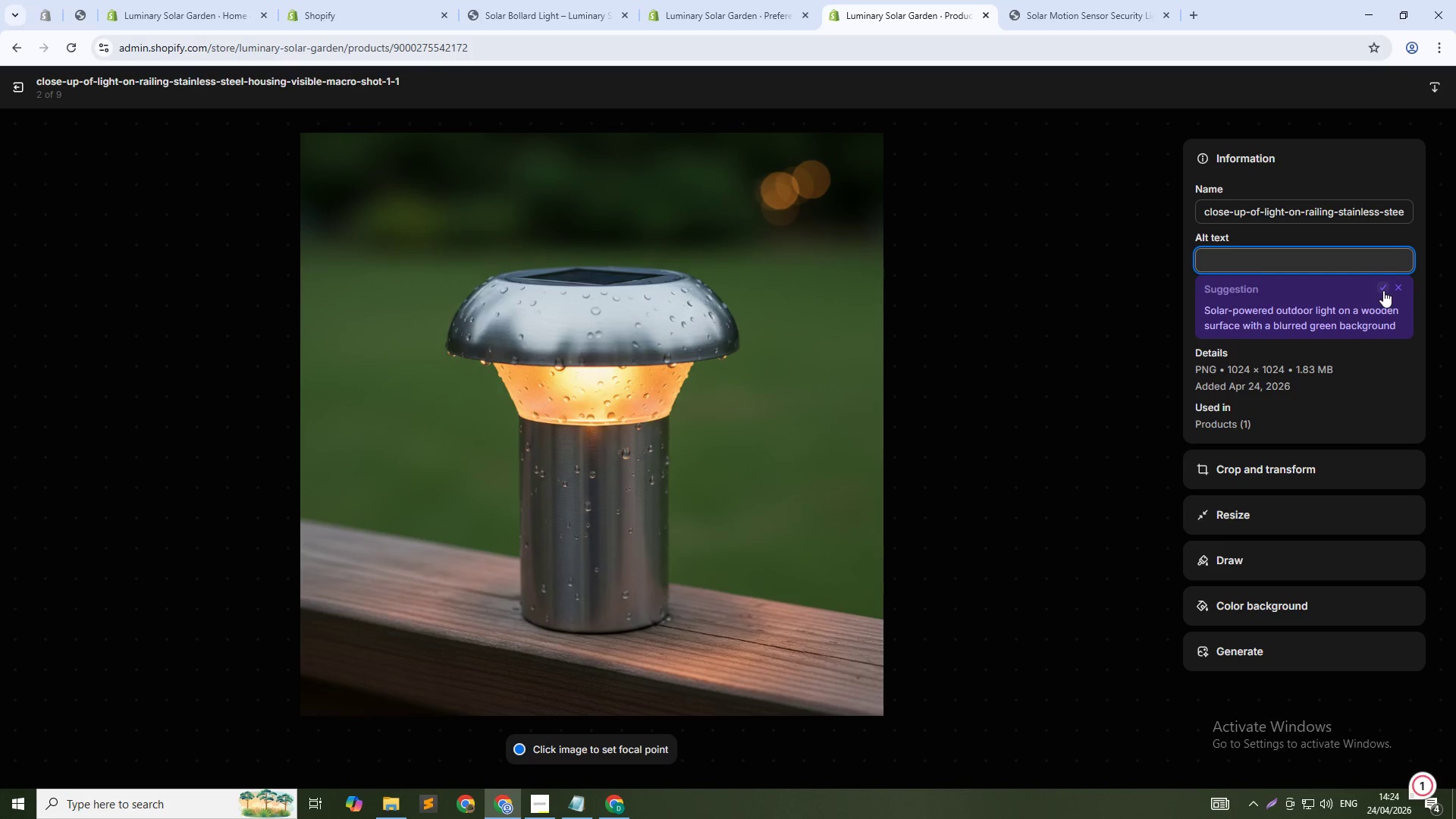 
type(Stainless steel solr deck light close-up-off-grid- )
key(Backspace)
key(Backspace)
type( garden lighting for ecks)
 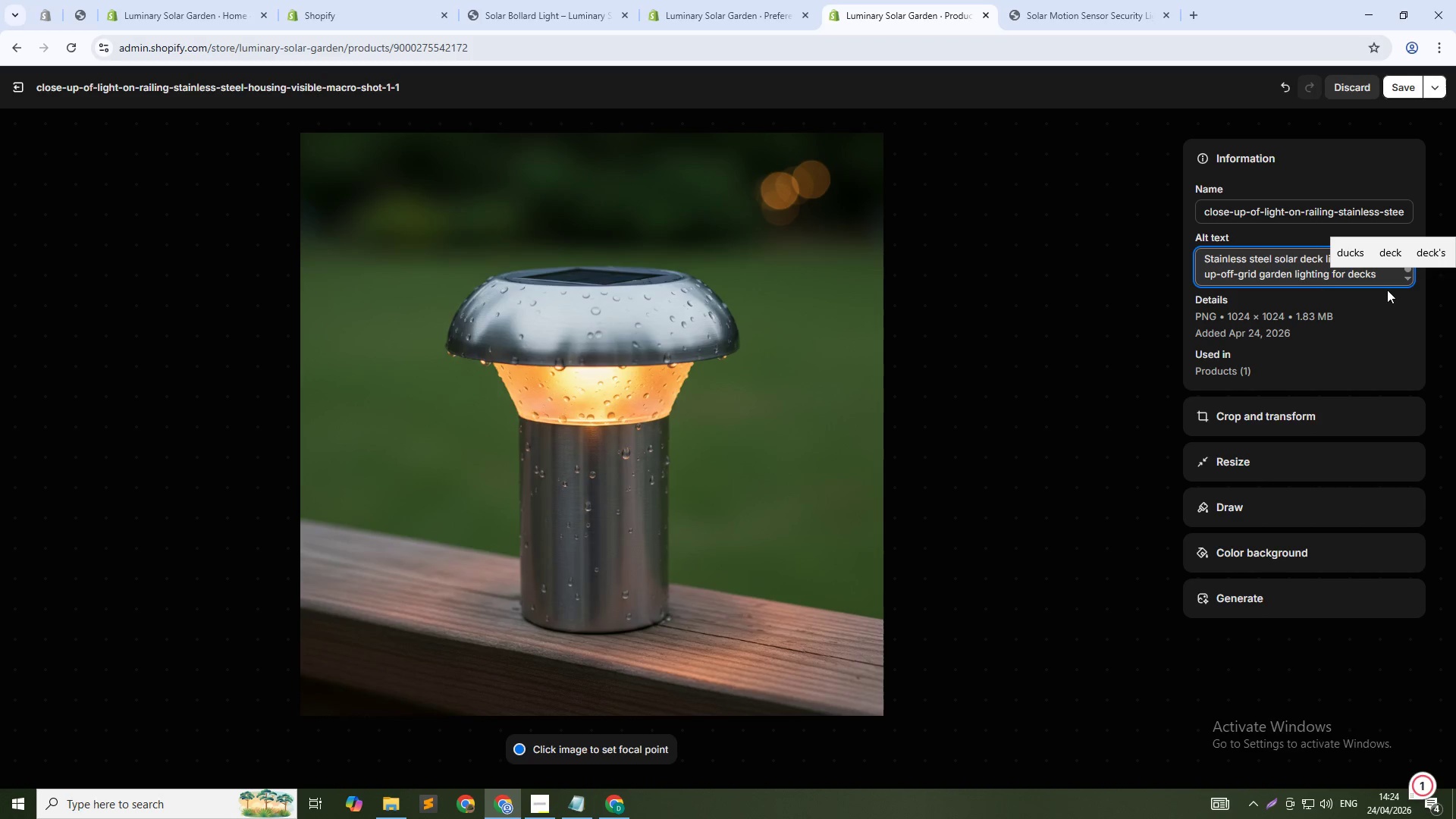 
double_click([1317, 278])
 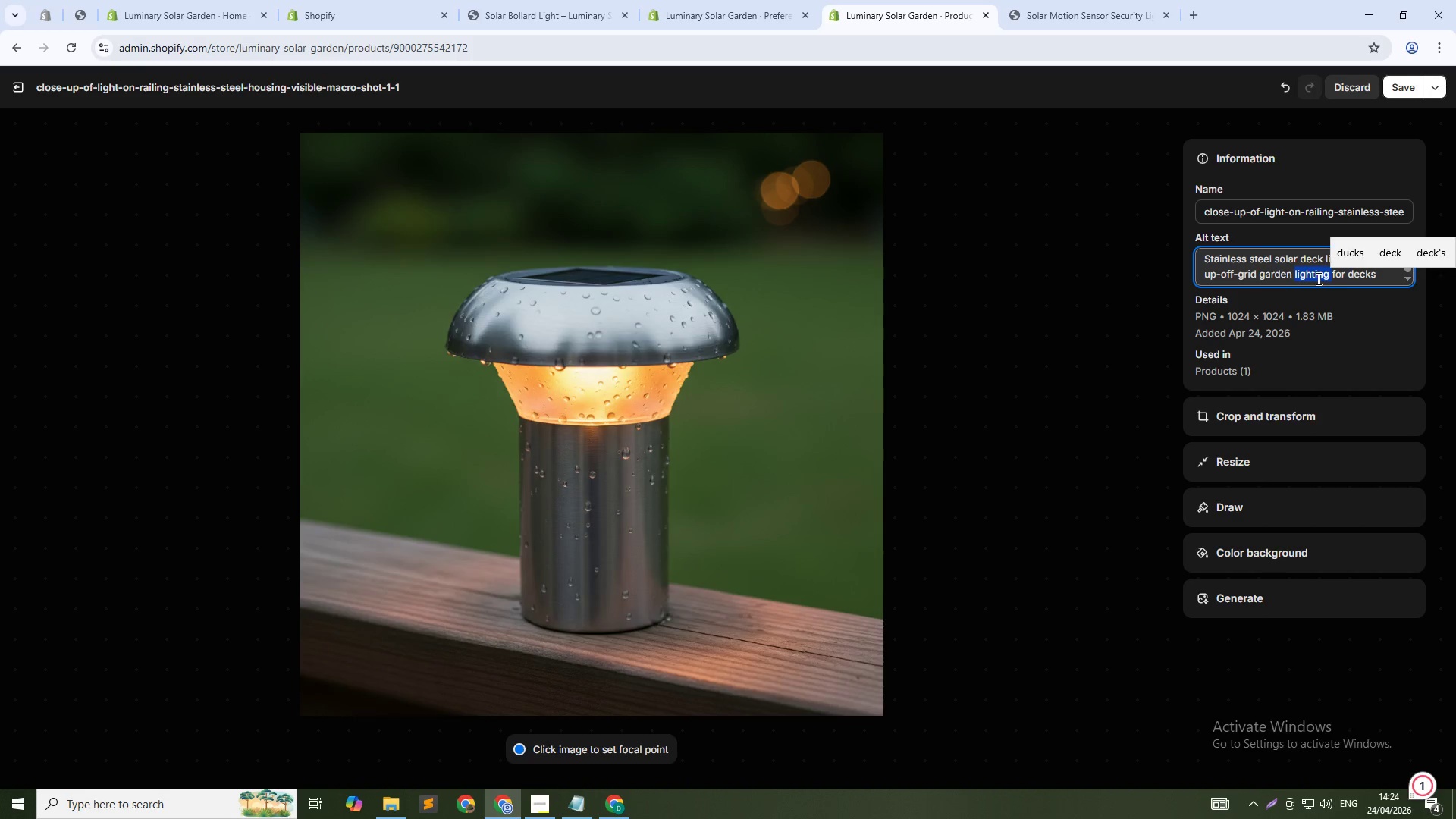 
triple_click([1317, 278])
 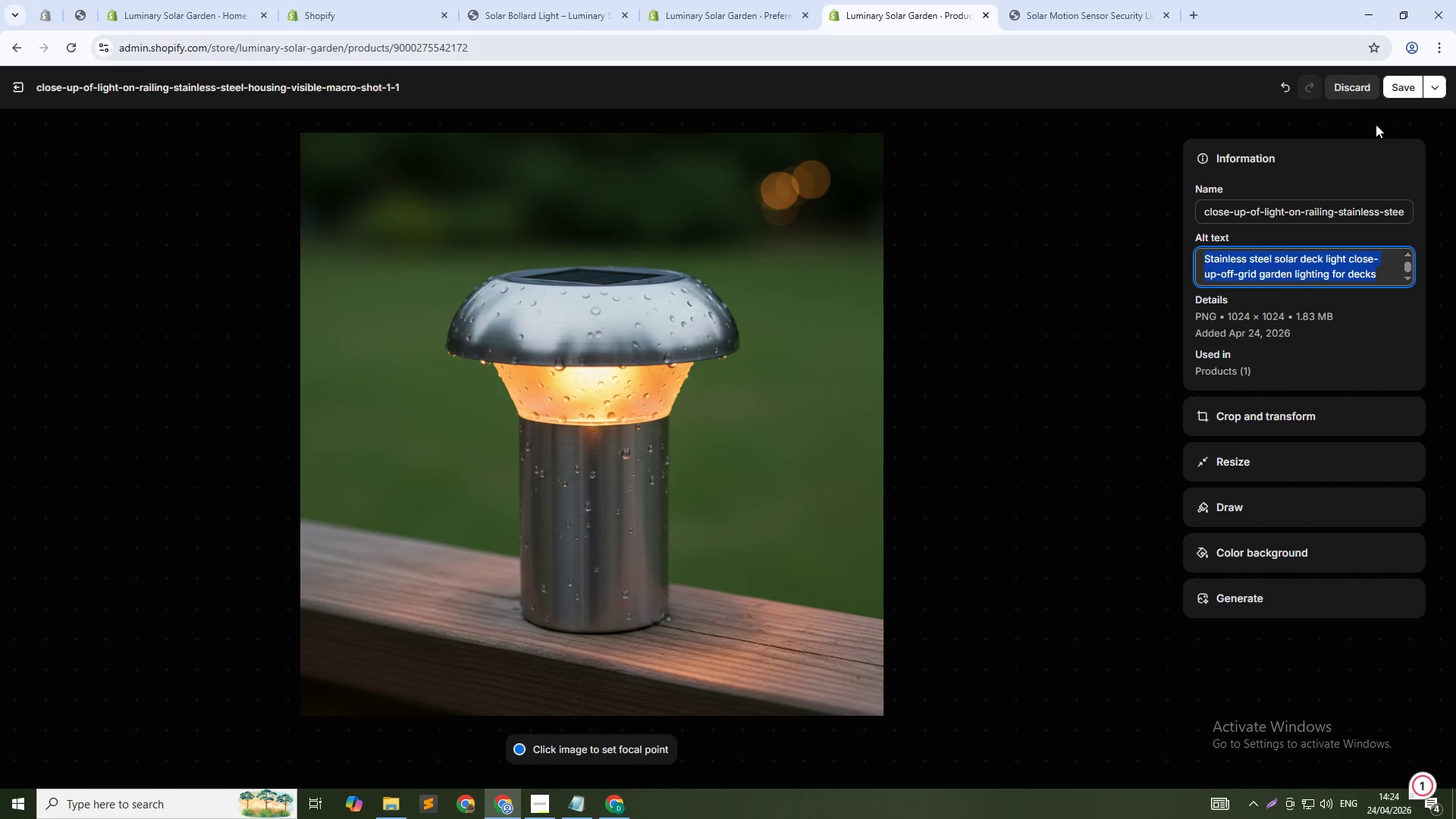 
left_click([1389, 89])
 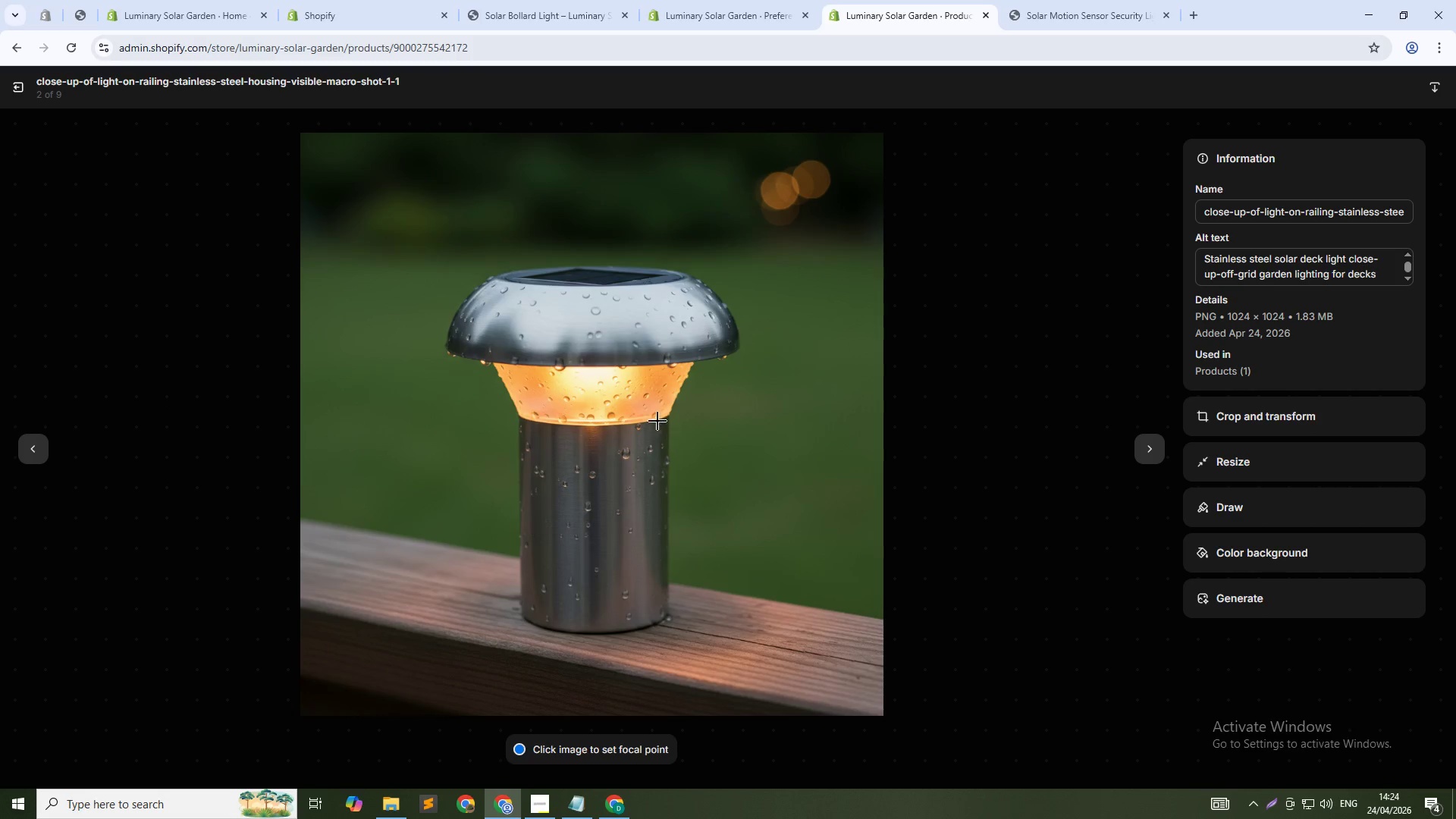 
left_click([1147, 443])
 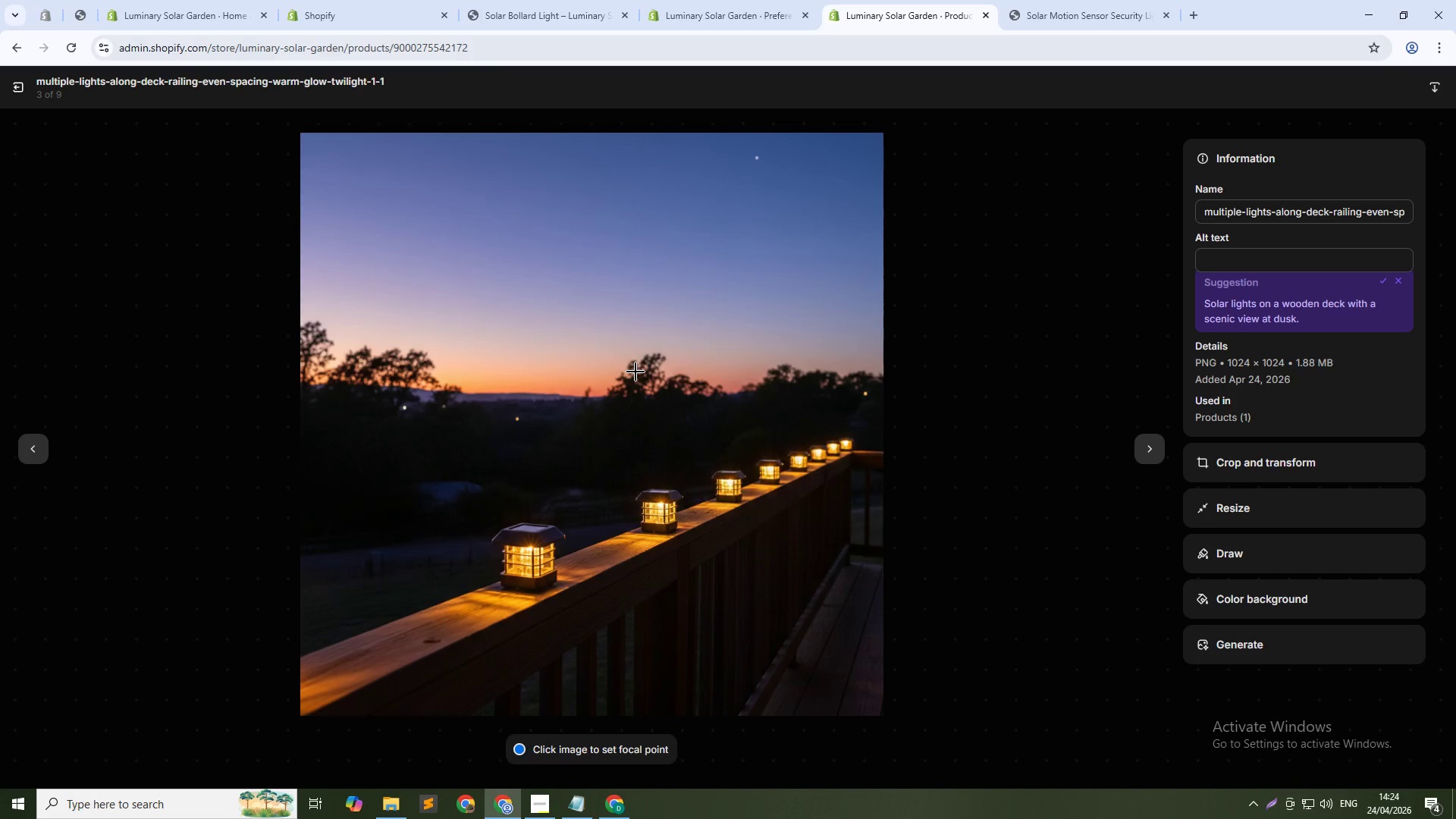 
left_click([1265, 262])
 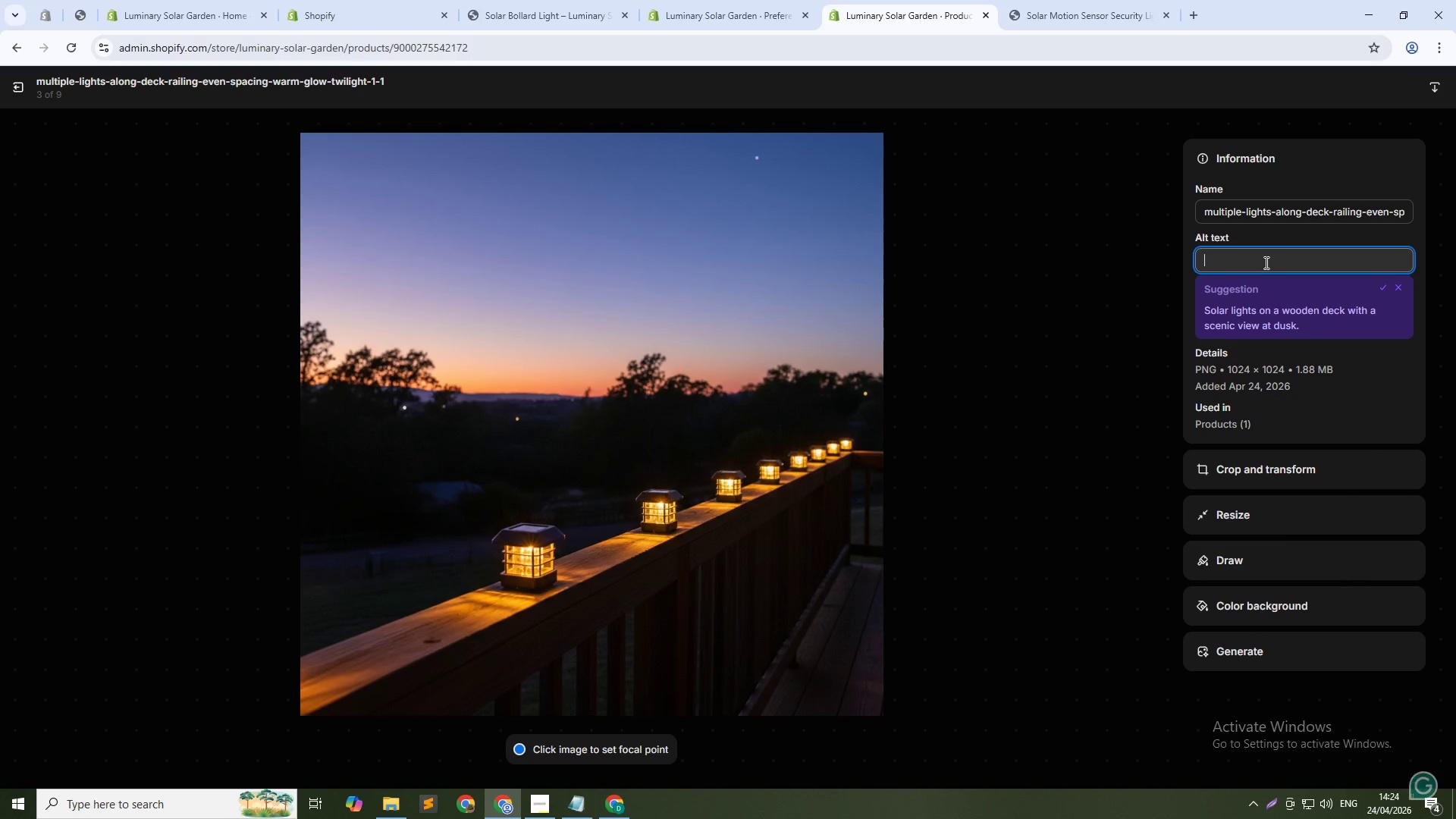 
type(Multiple solar deck lights)
key(Backspace)
key(Backspace)
type( lights on railling - r)
 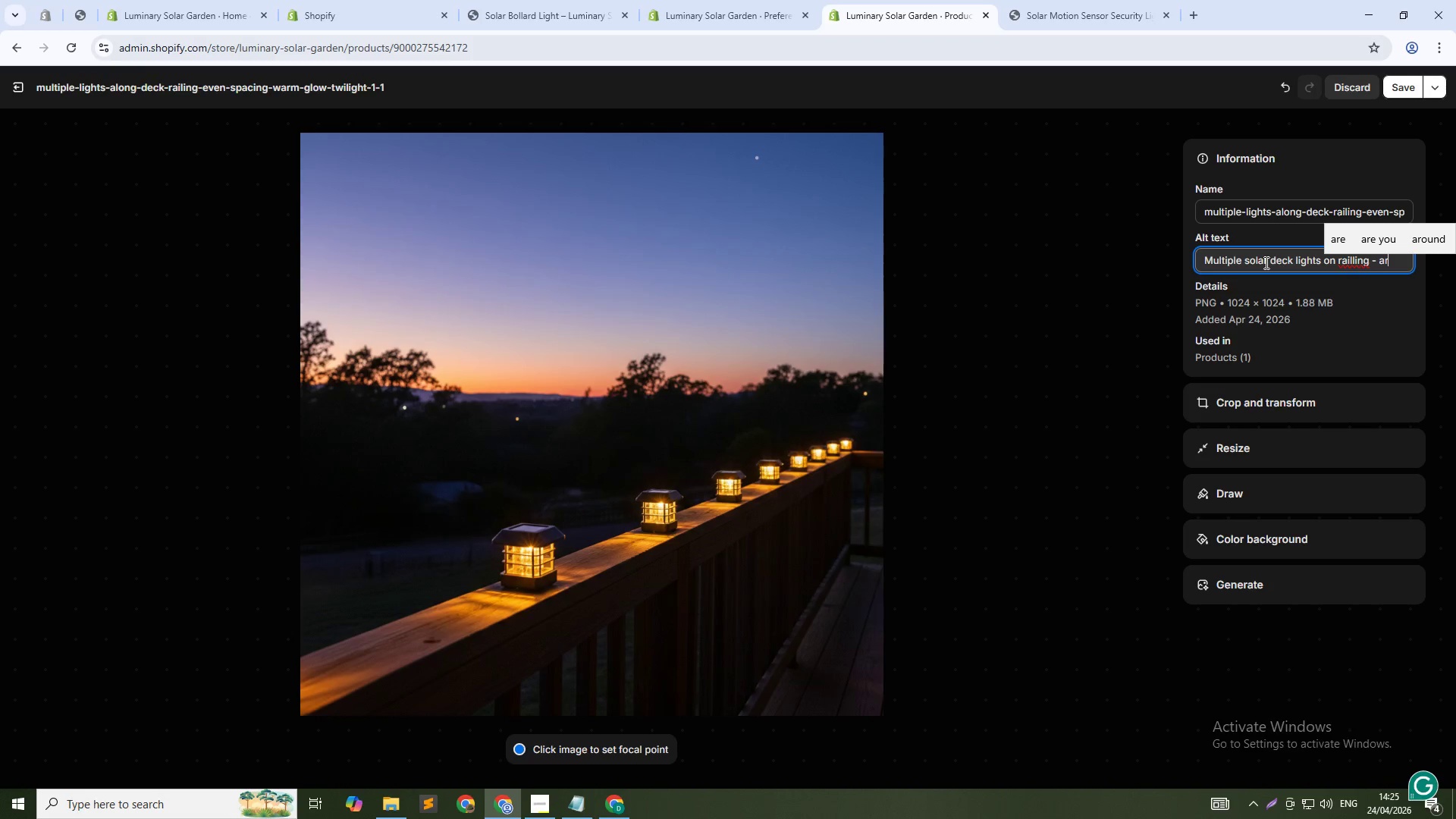 
hold_key(key=A, duration=0.31)
 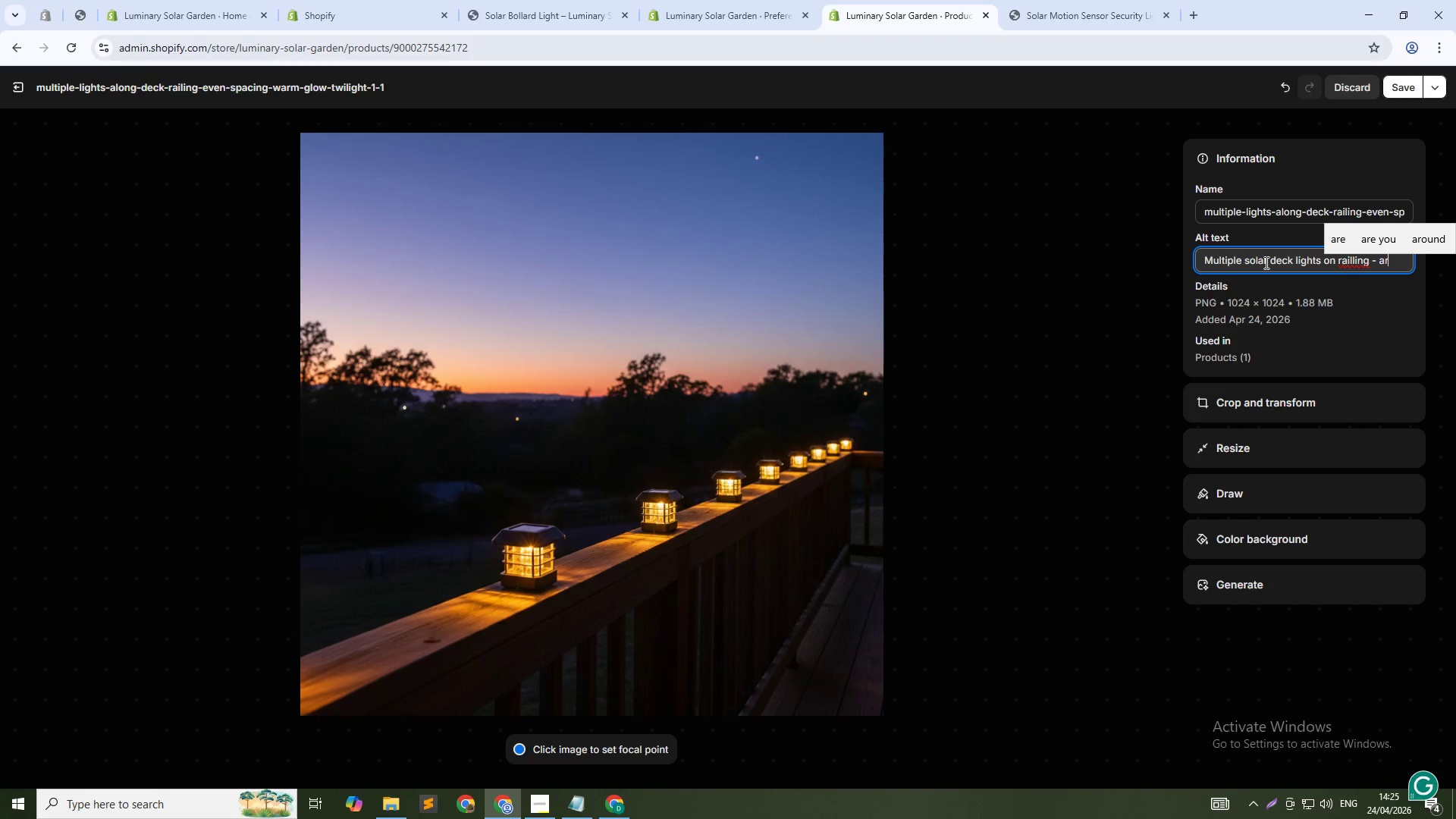 
hold_key(key=Backspace, duration=0.83)
 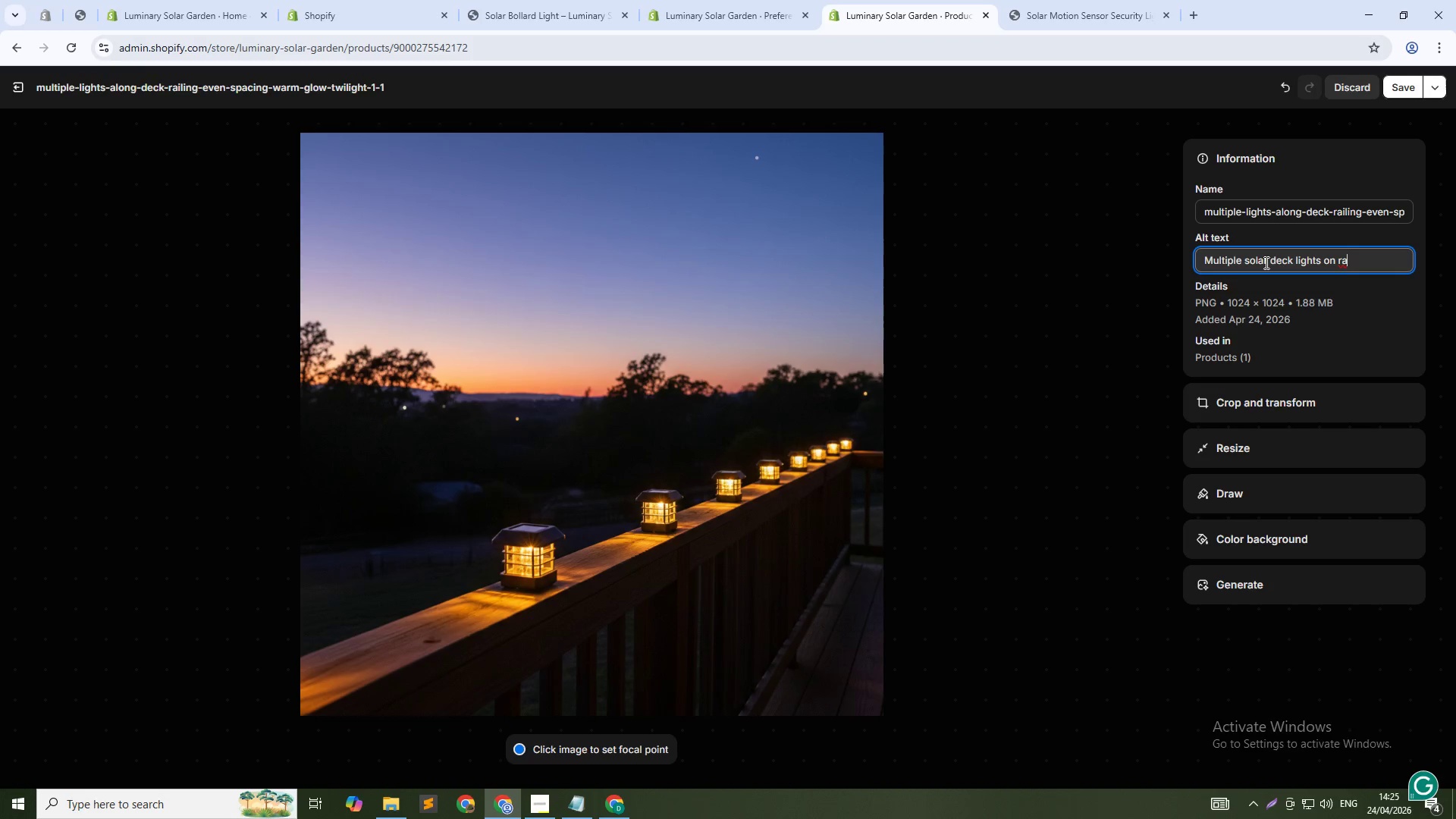 
type(iling - arch)
 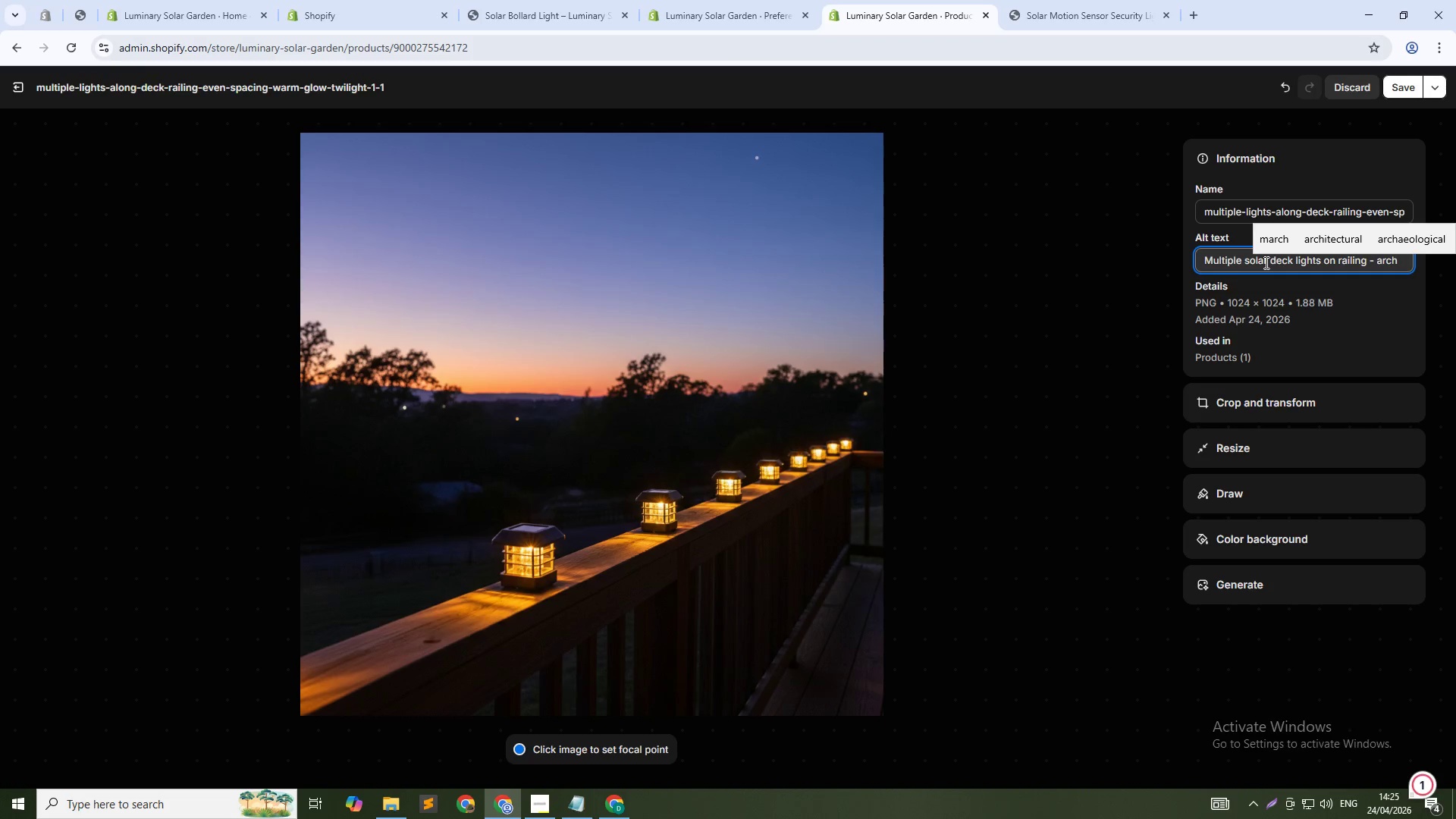 
left_click([1307, 237])
 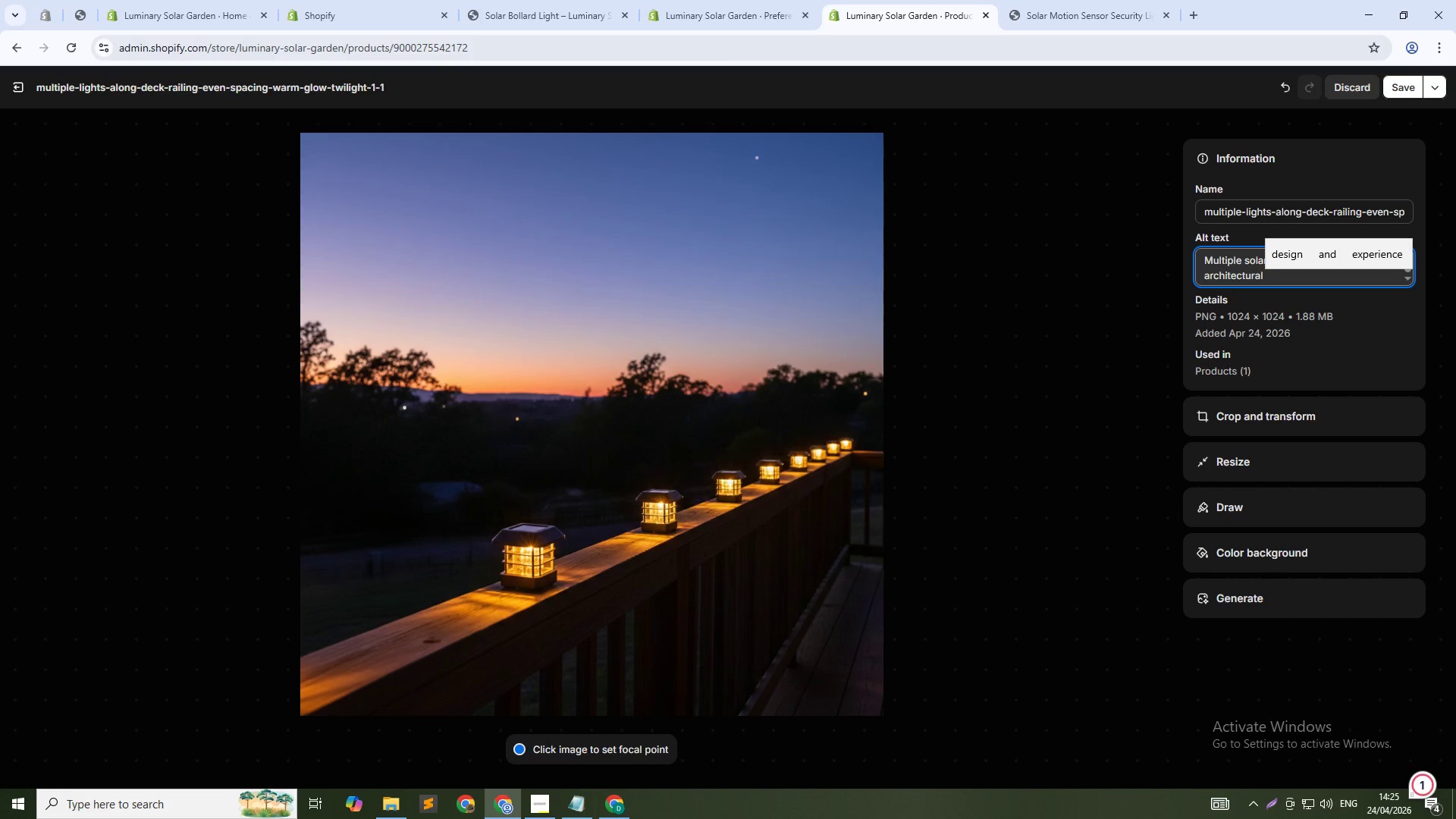 
type(outdoor lighting)
 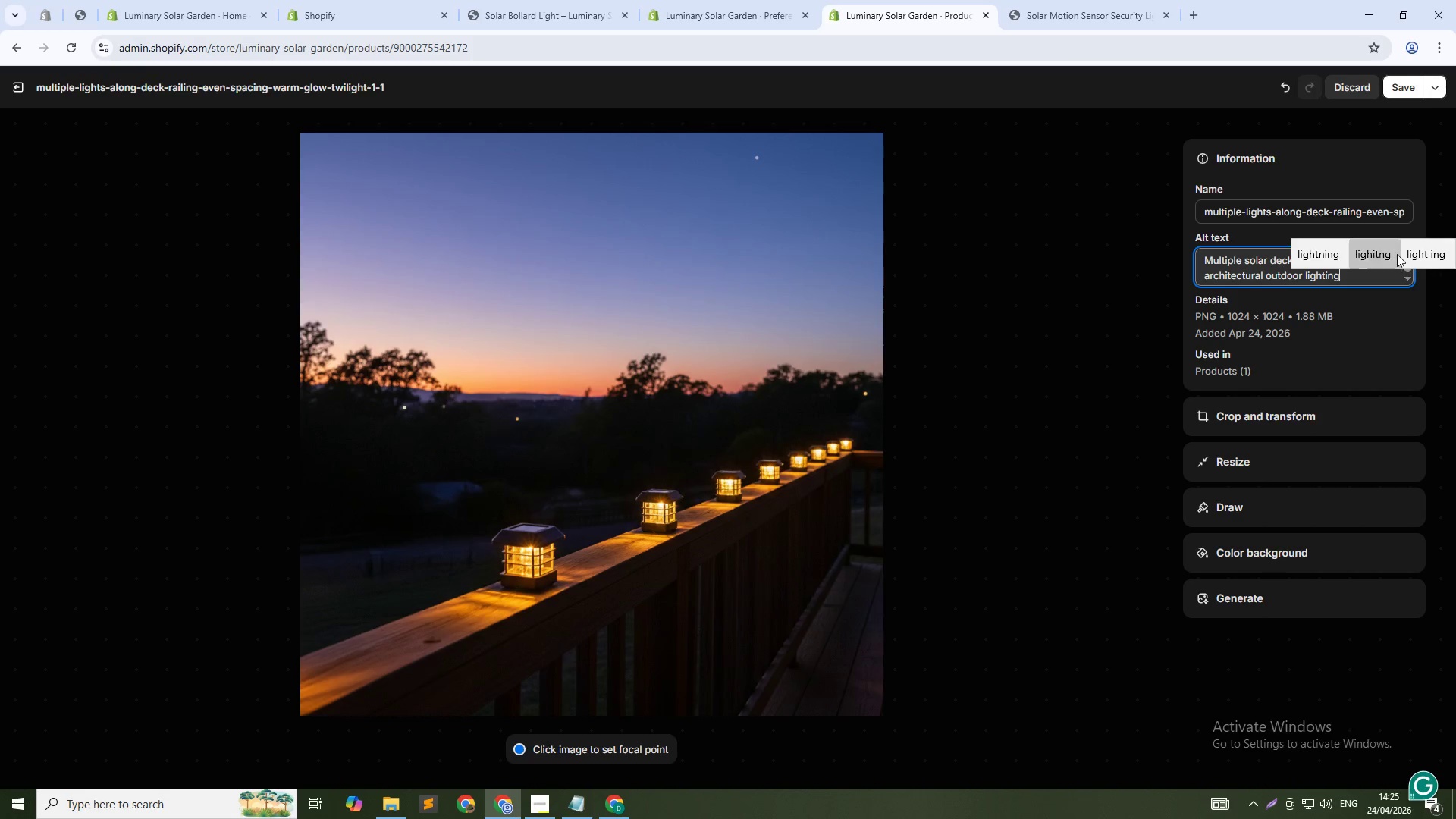 
left_click([1379, 254])
 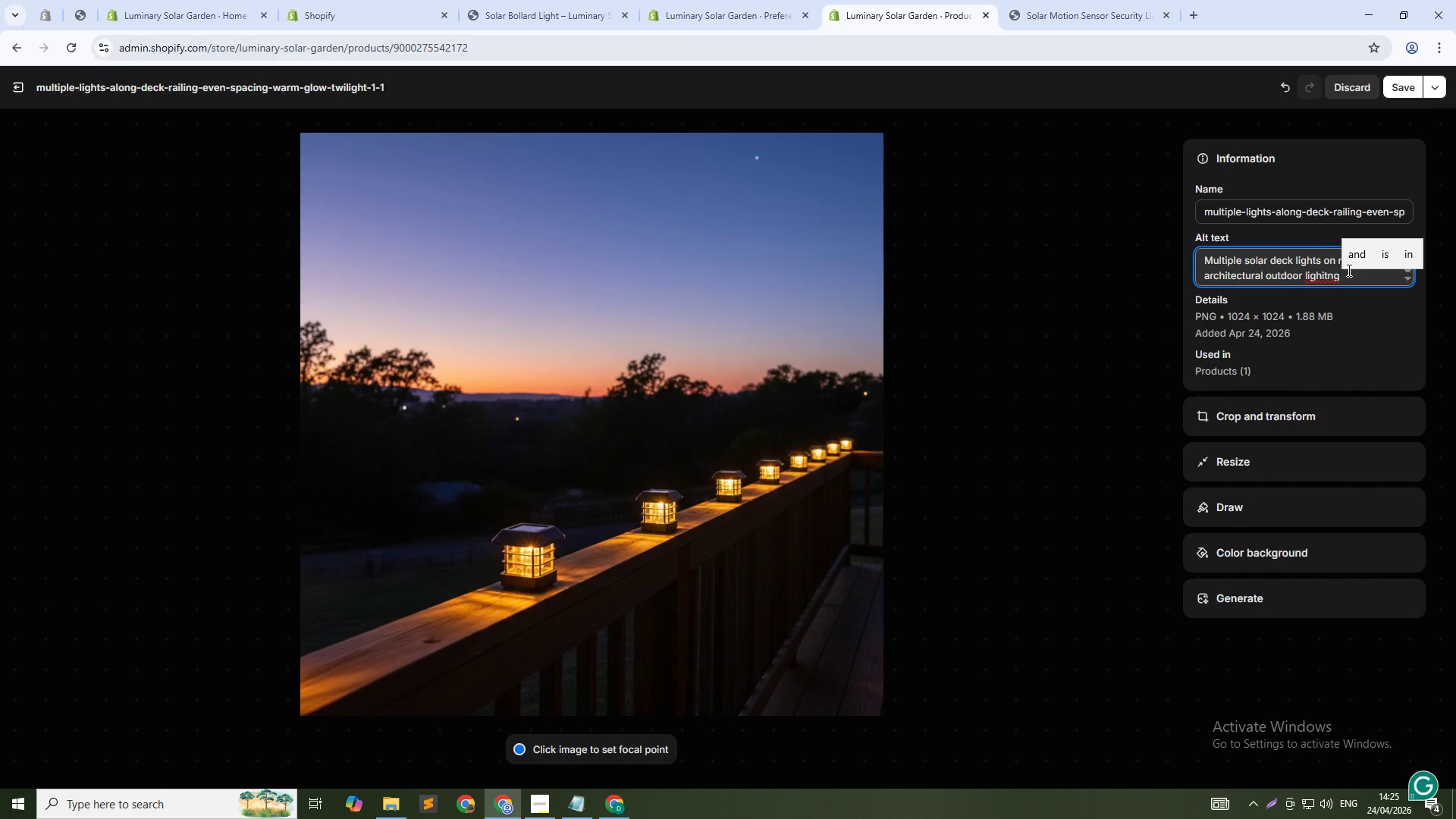 
left_click([1345, 274])
 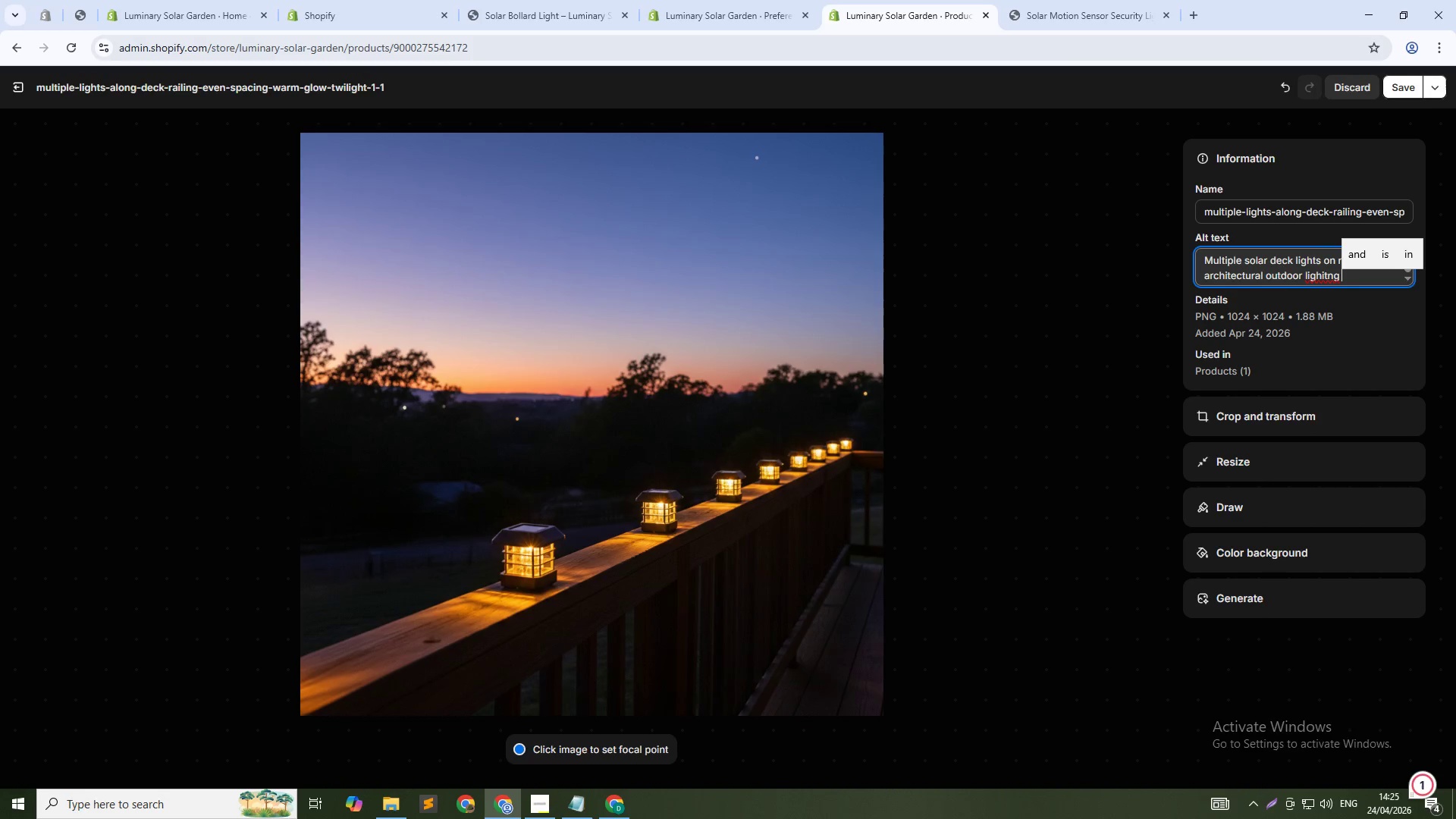 
wait(5.2)
 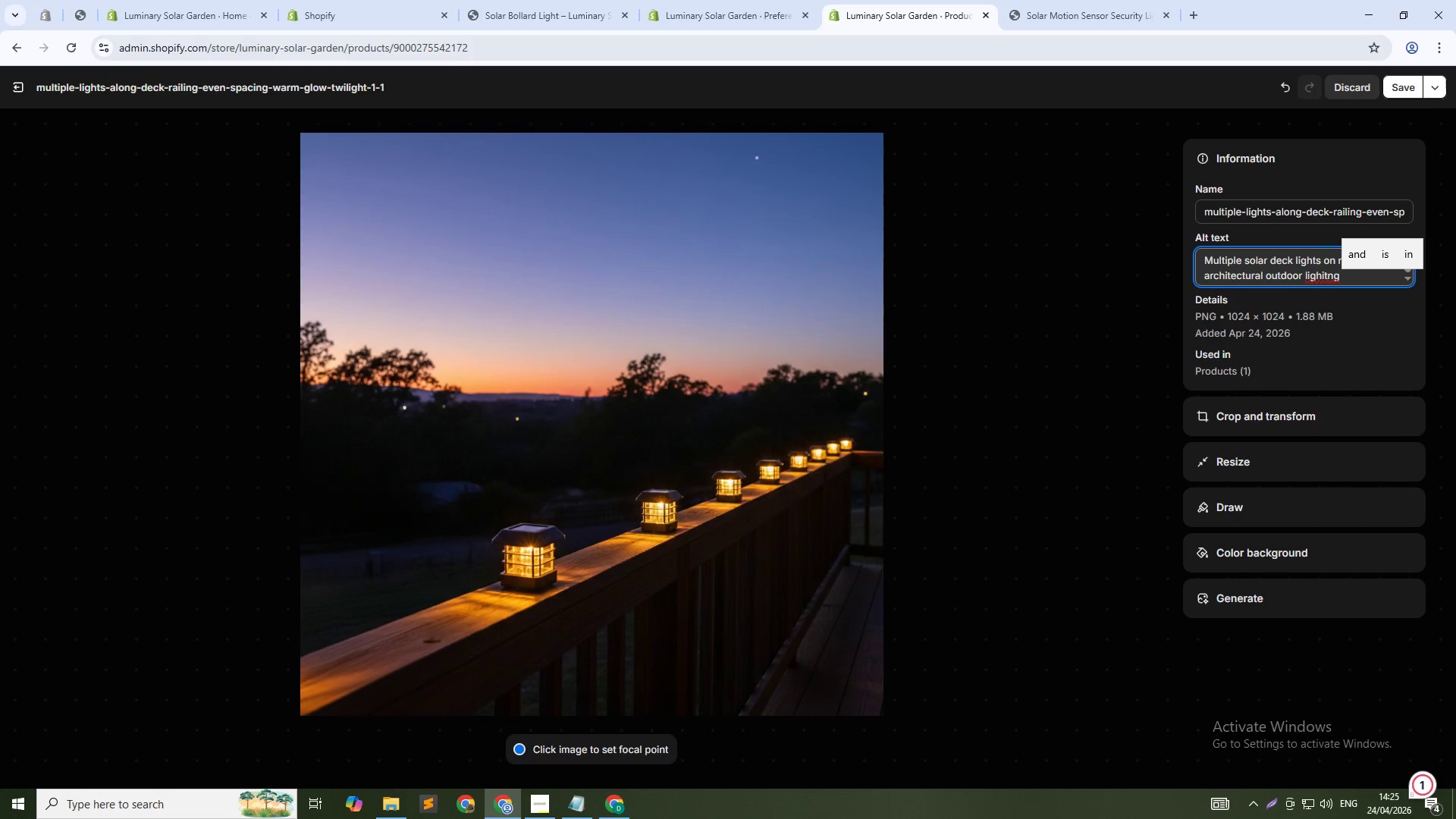 
type(for ecks)
 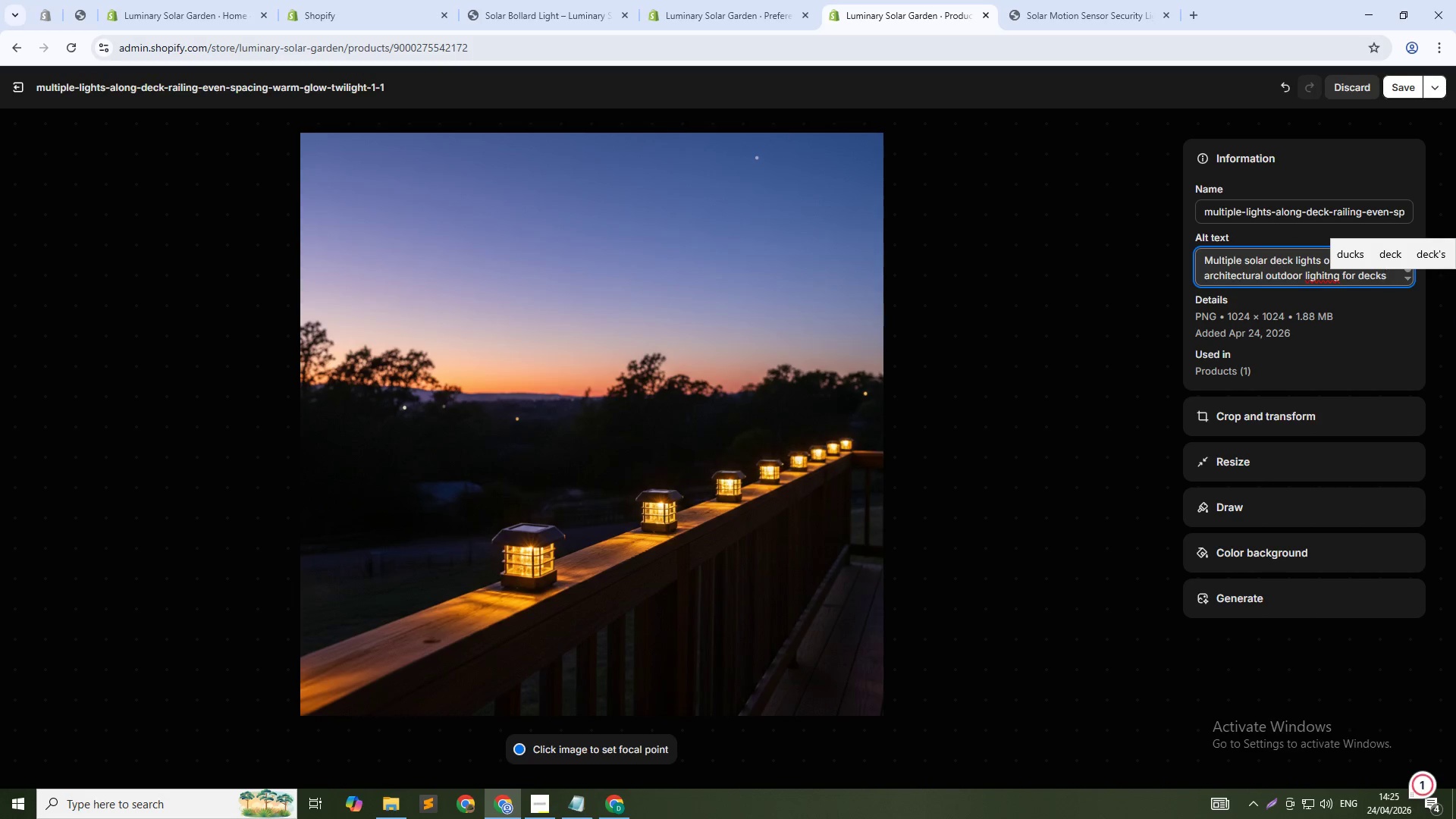 
hold_key(key=D, duration=0.31)
 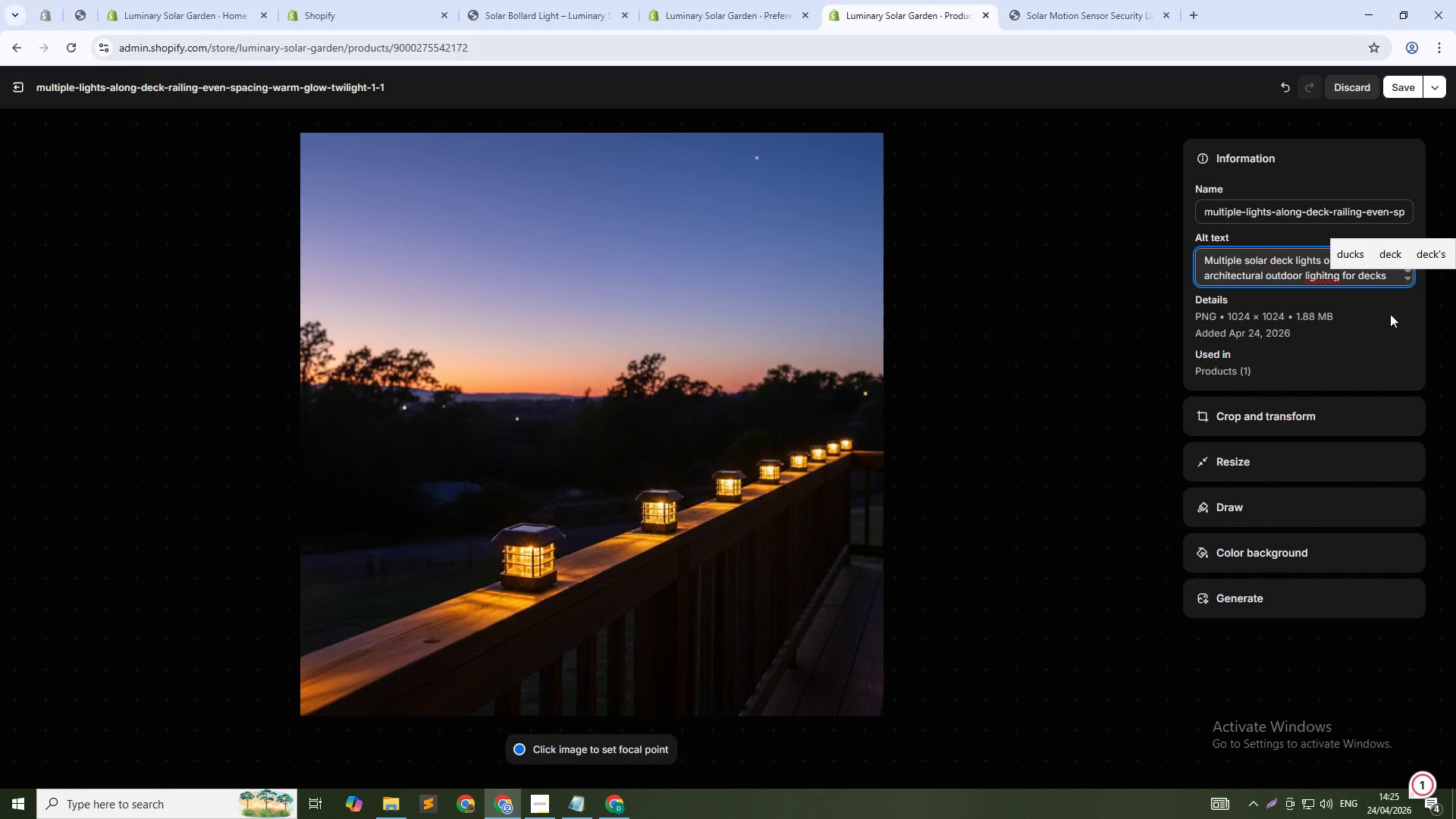 
double_click([1316, 283])
 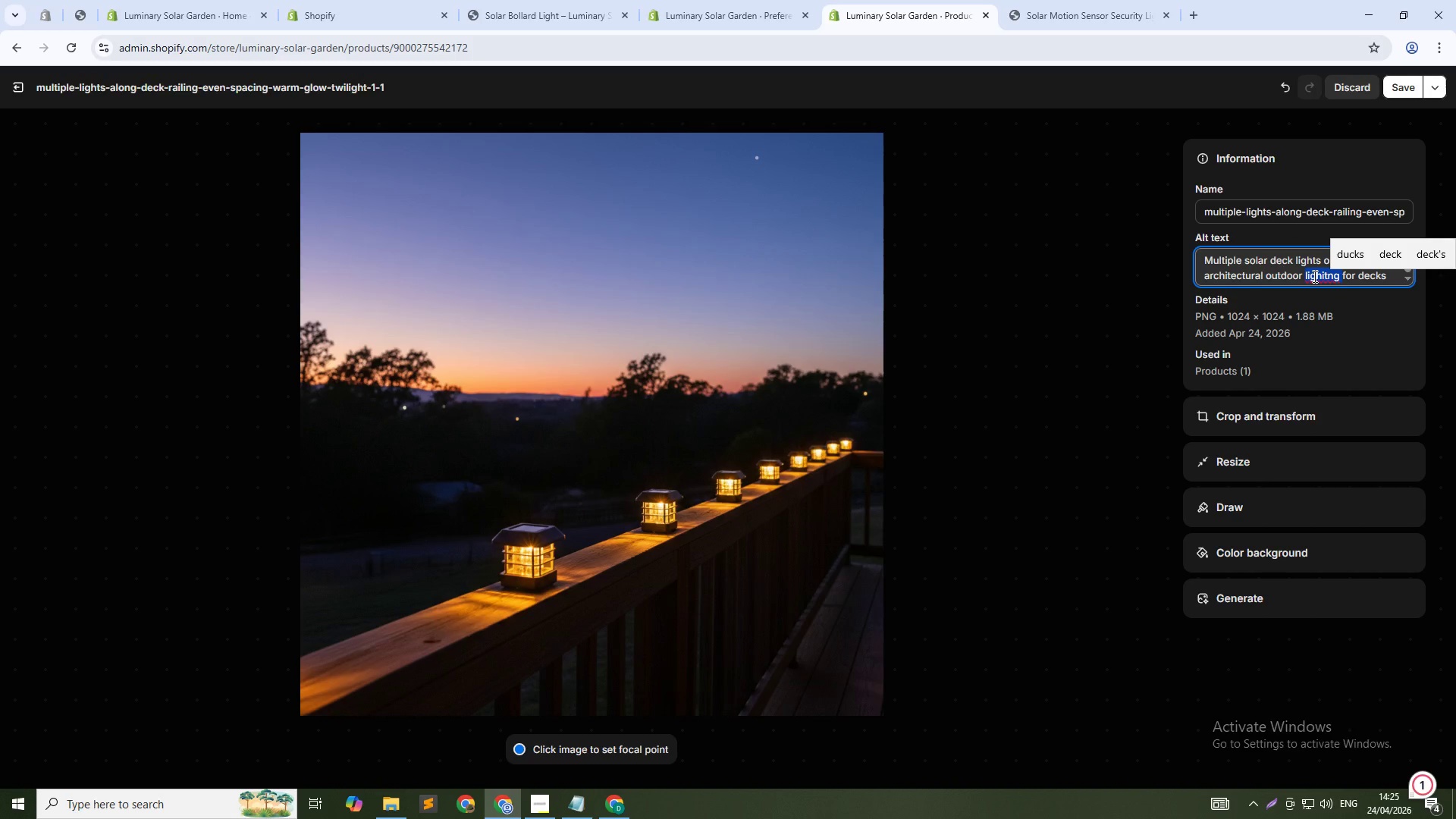 
wait(11.23)
 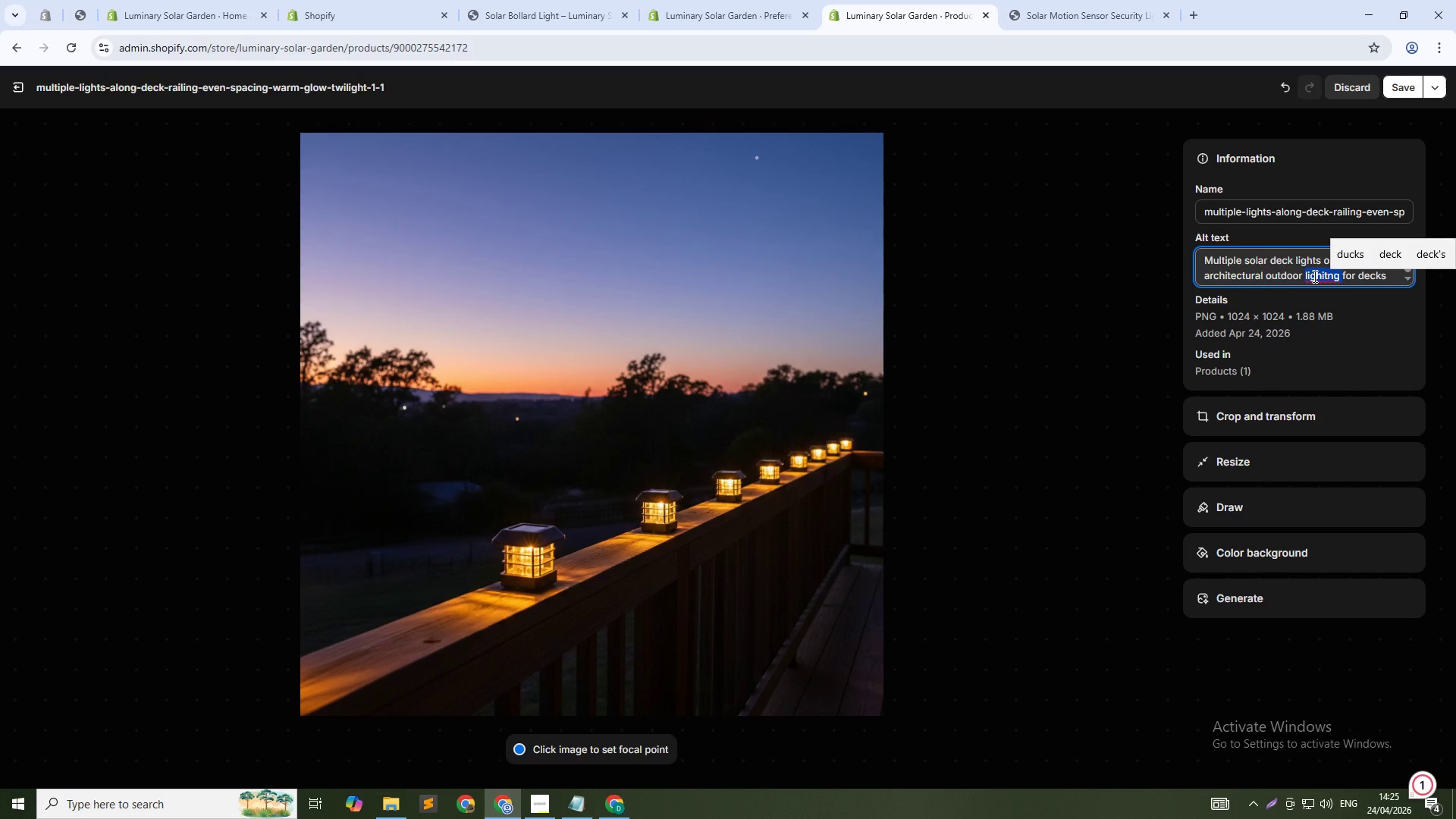 
left_click([1325, 281])
 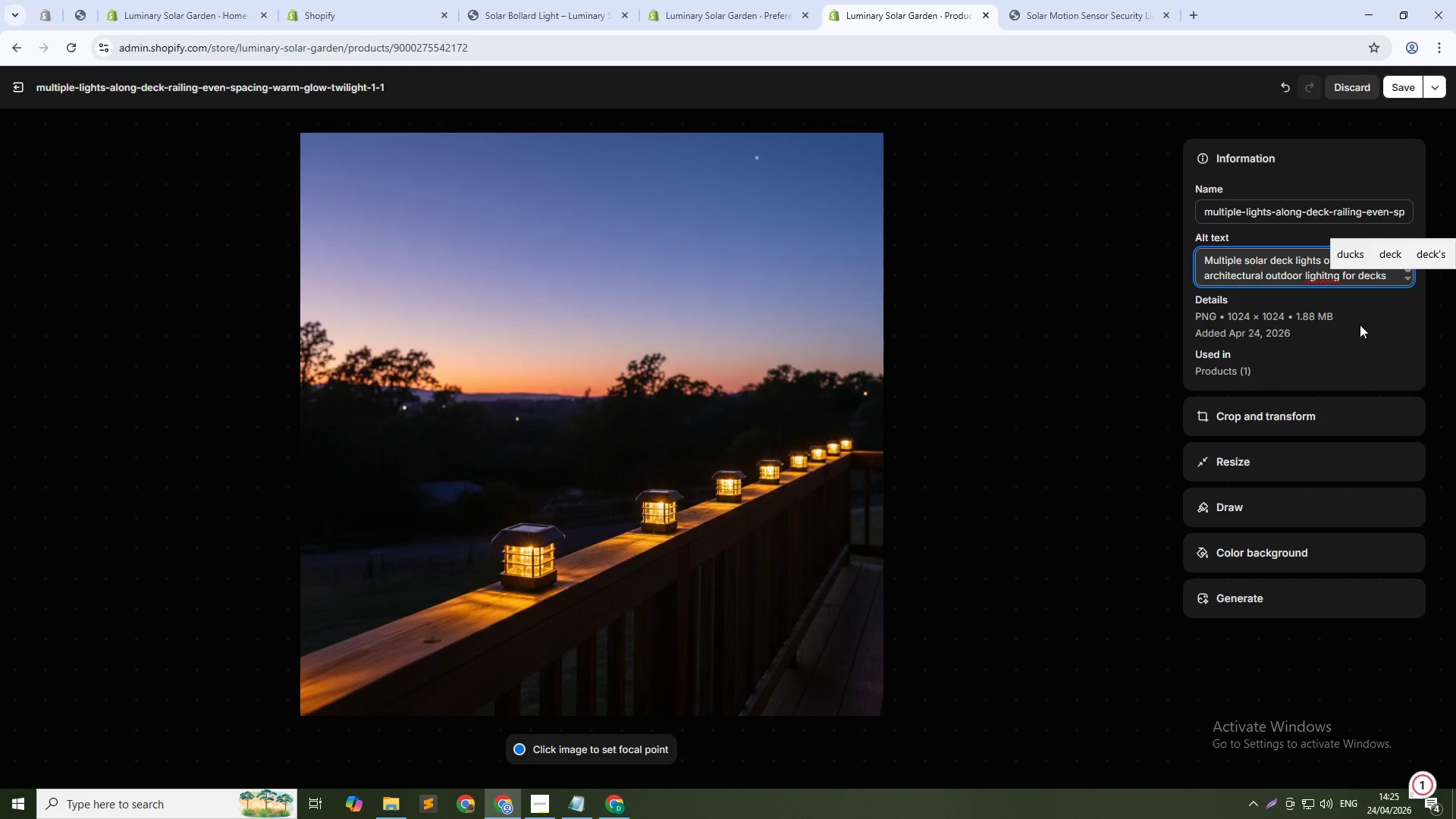 
key(Backspace)
 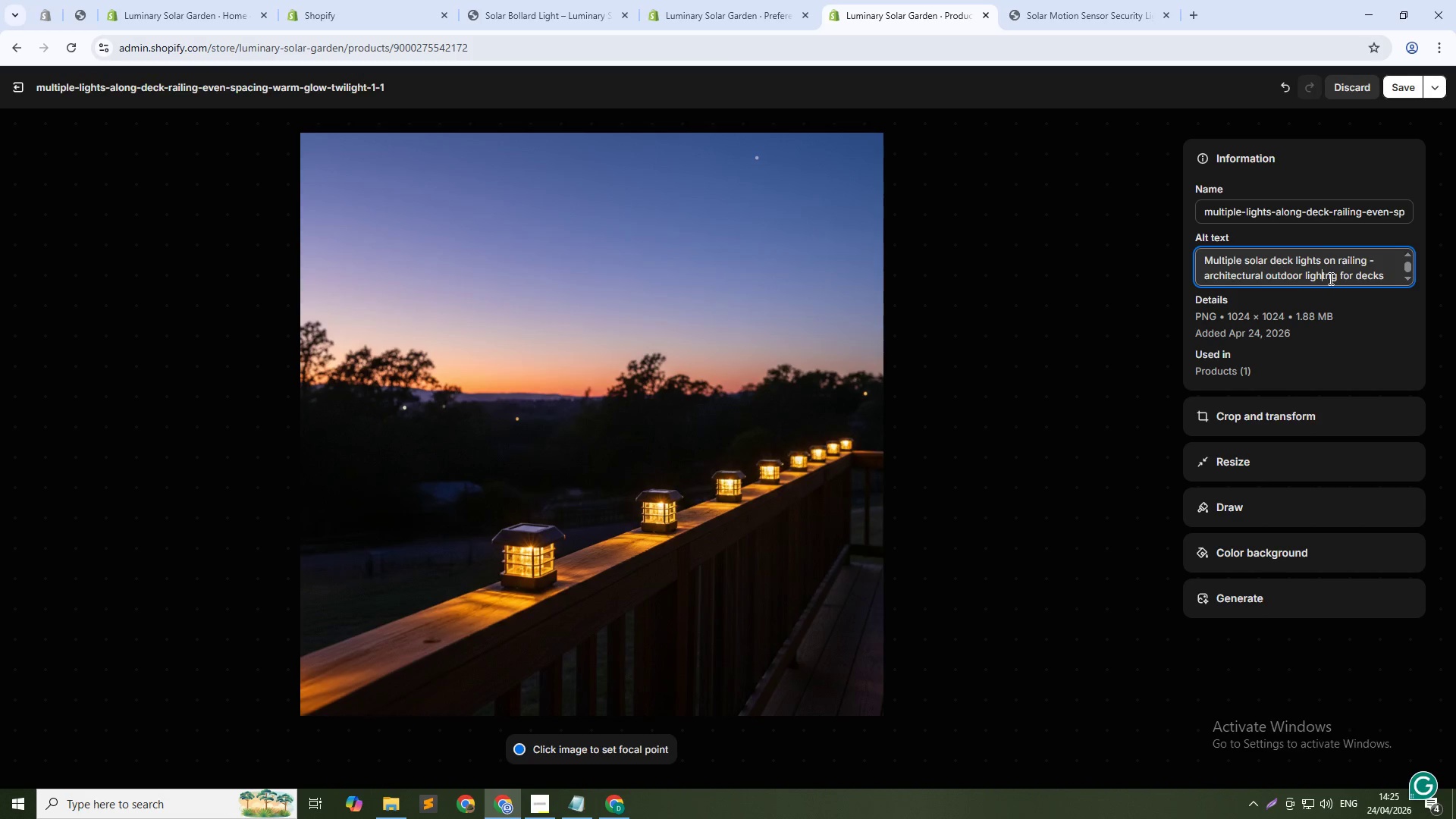 
left_click([1325, 275])
 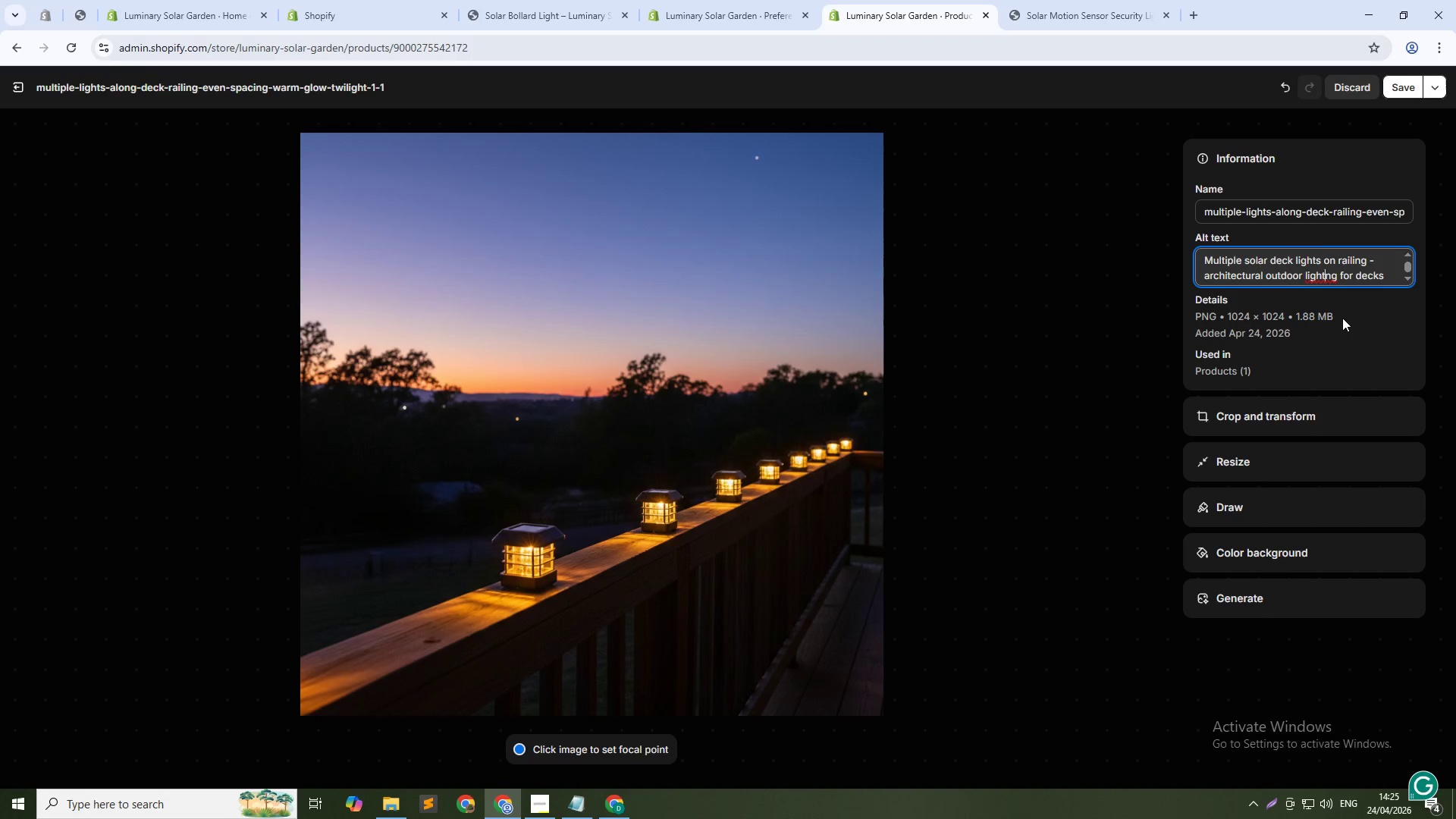 
key(I)
 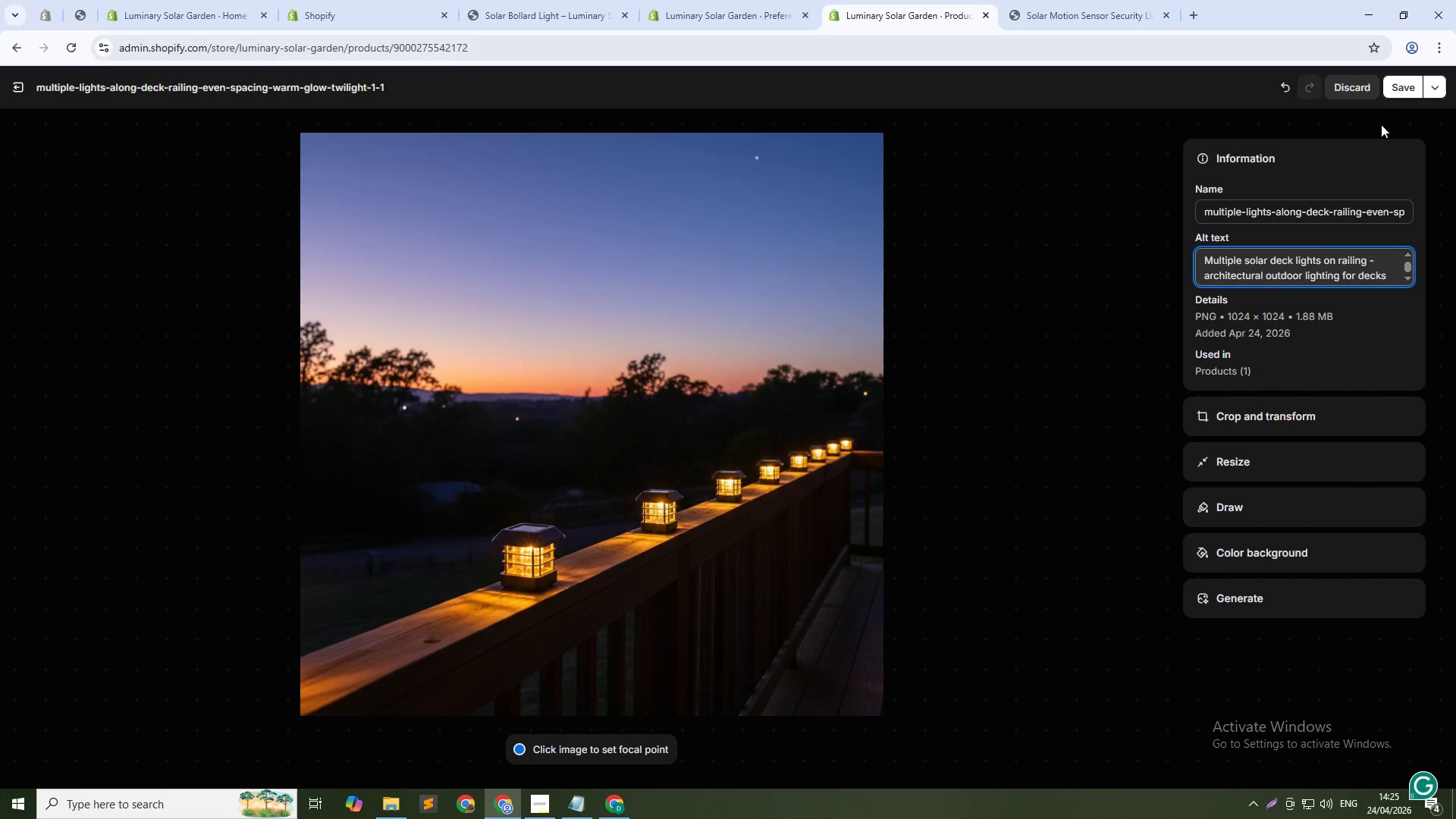 
left_click([1389, 87])
 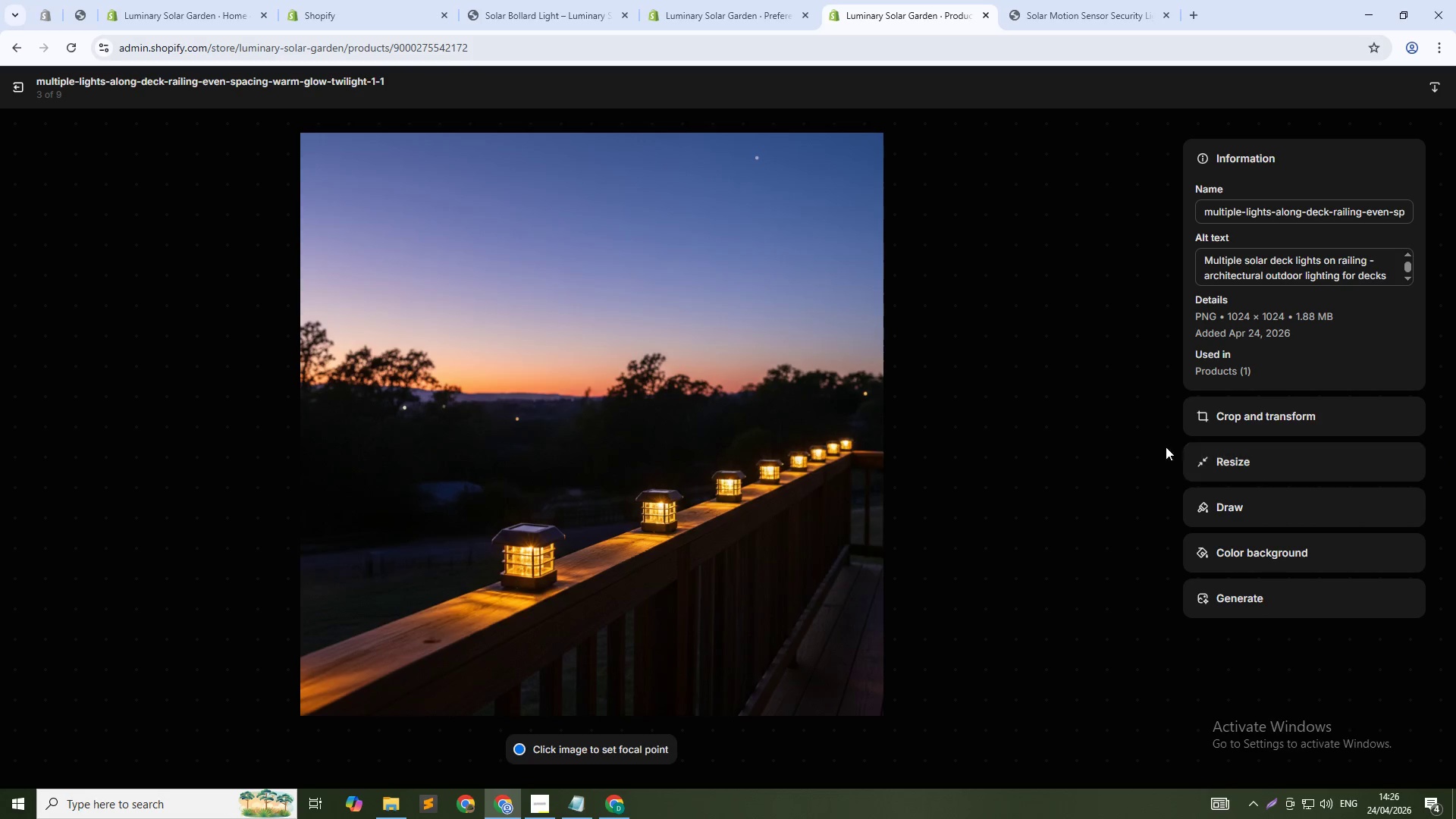 
left_click([1152, 439])
 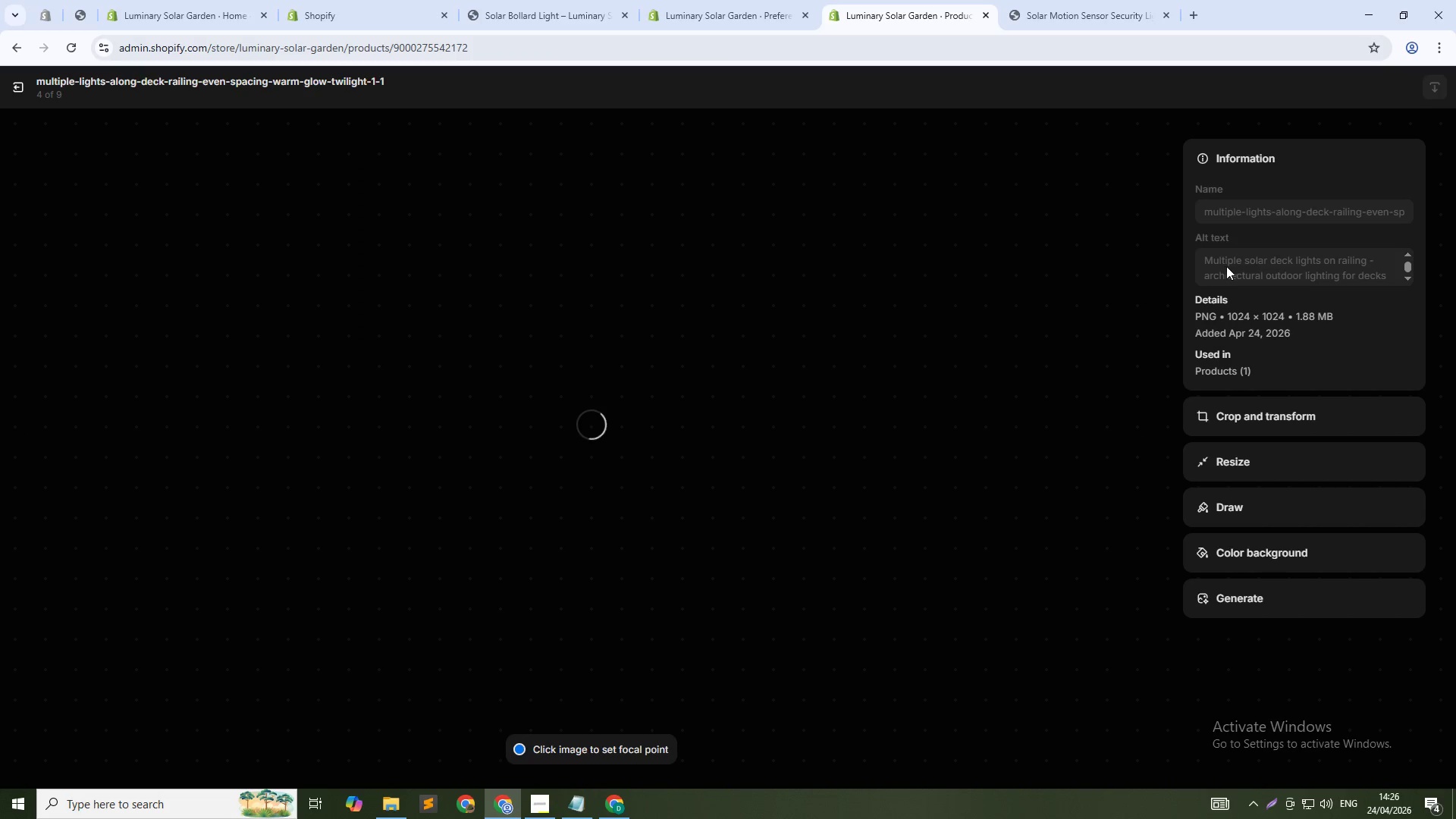 
left_click([1230, 267])
 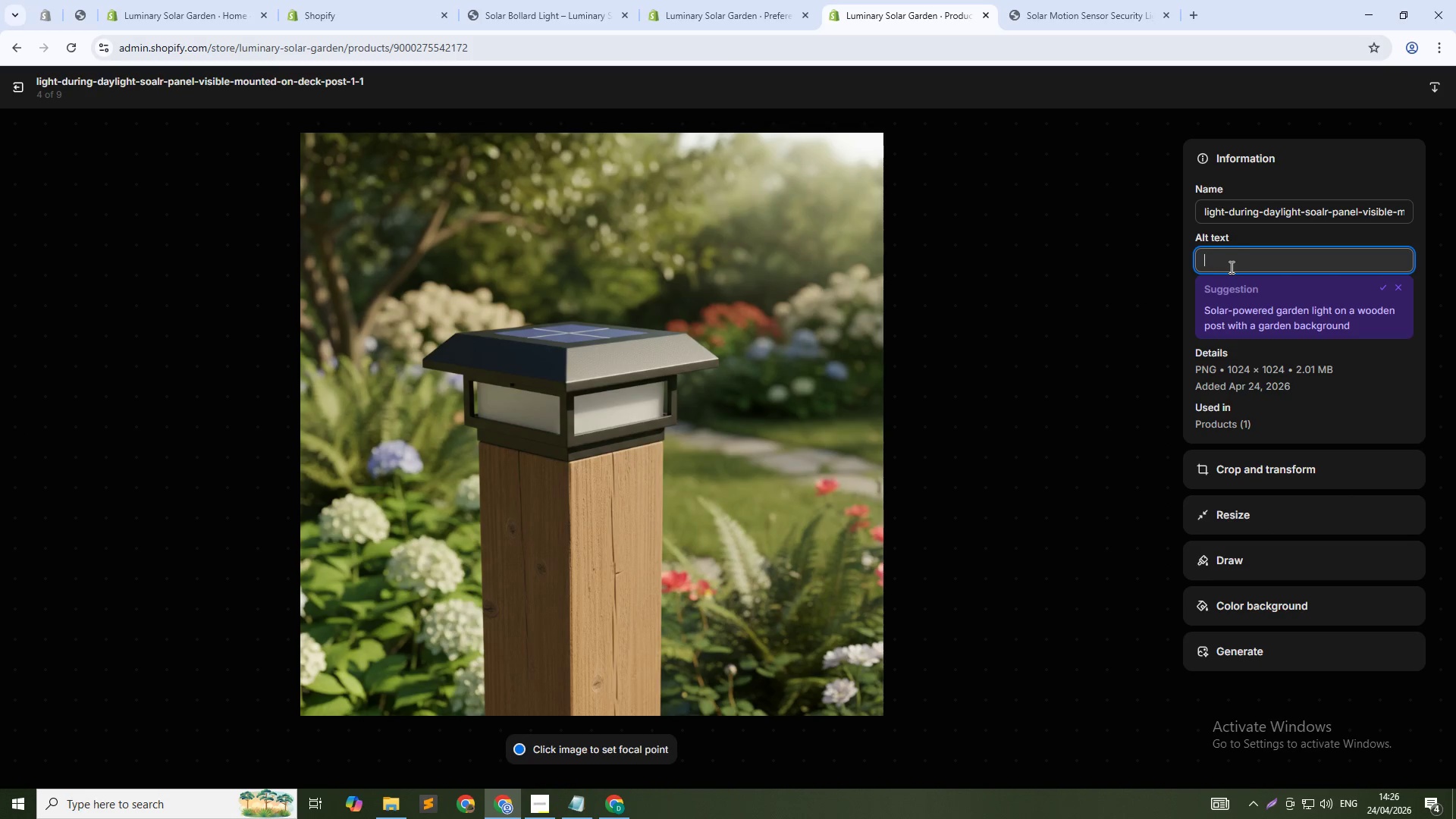 
type(Solr deck light durning)
key(Backspace)
key(Backspace)
key(Backspace)
key(Backspace)
key(Backspace)
type(e)
key(Backspace)
type(ring daylight charging)
 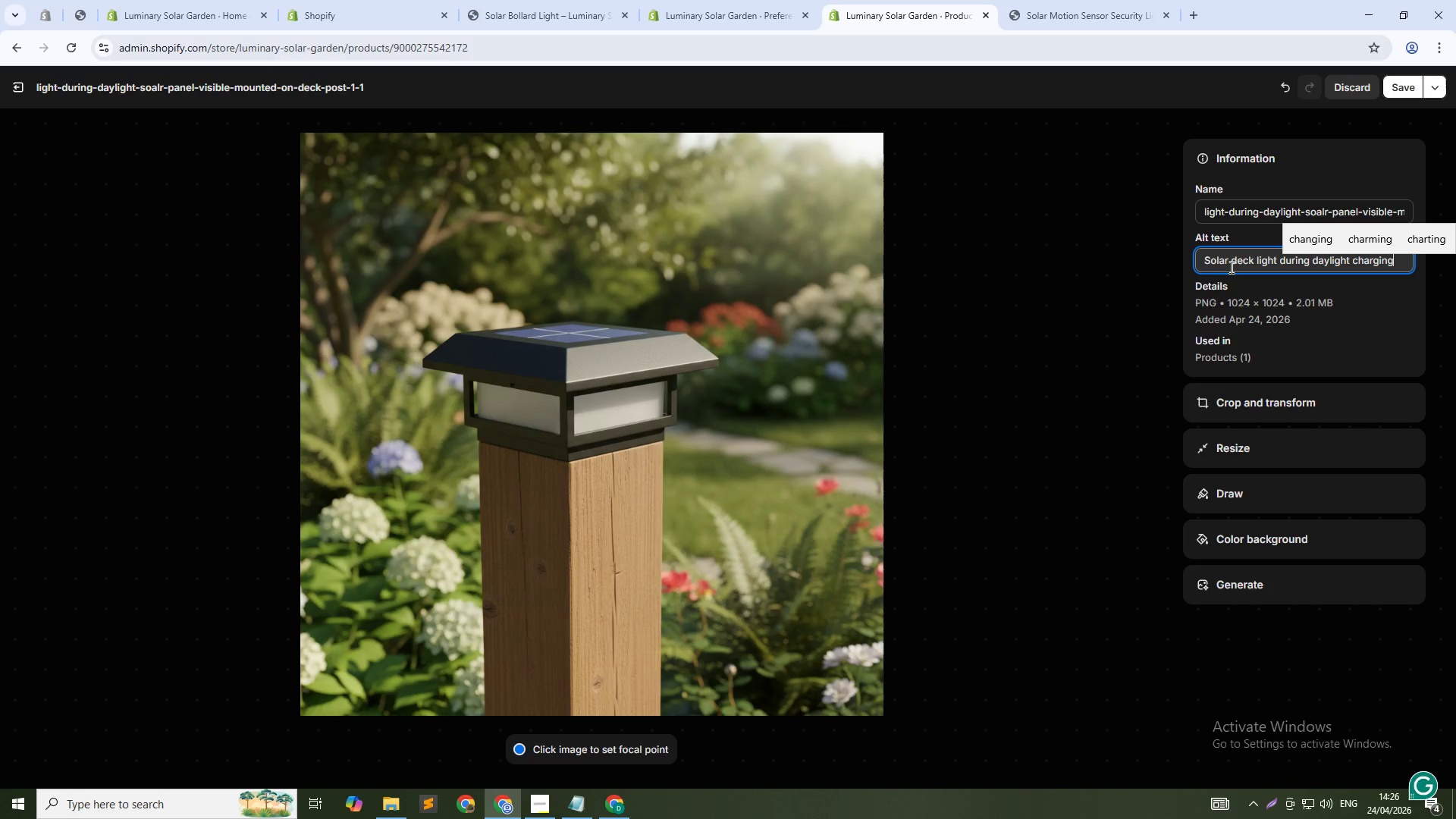 
key(Backspace)
key(Backspace)
key(Backspace)
key(Backspace)
type(ging - sus)
 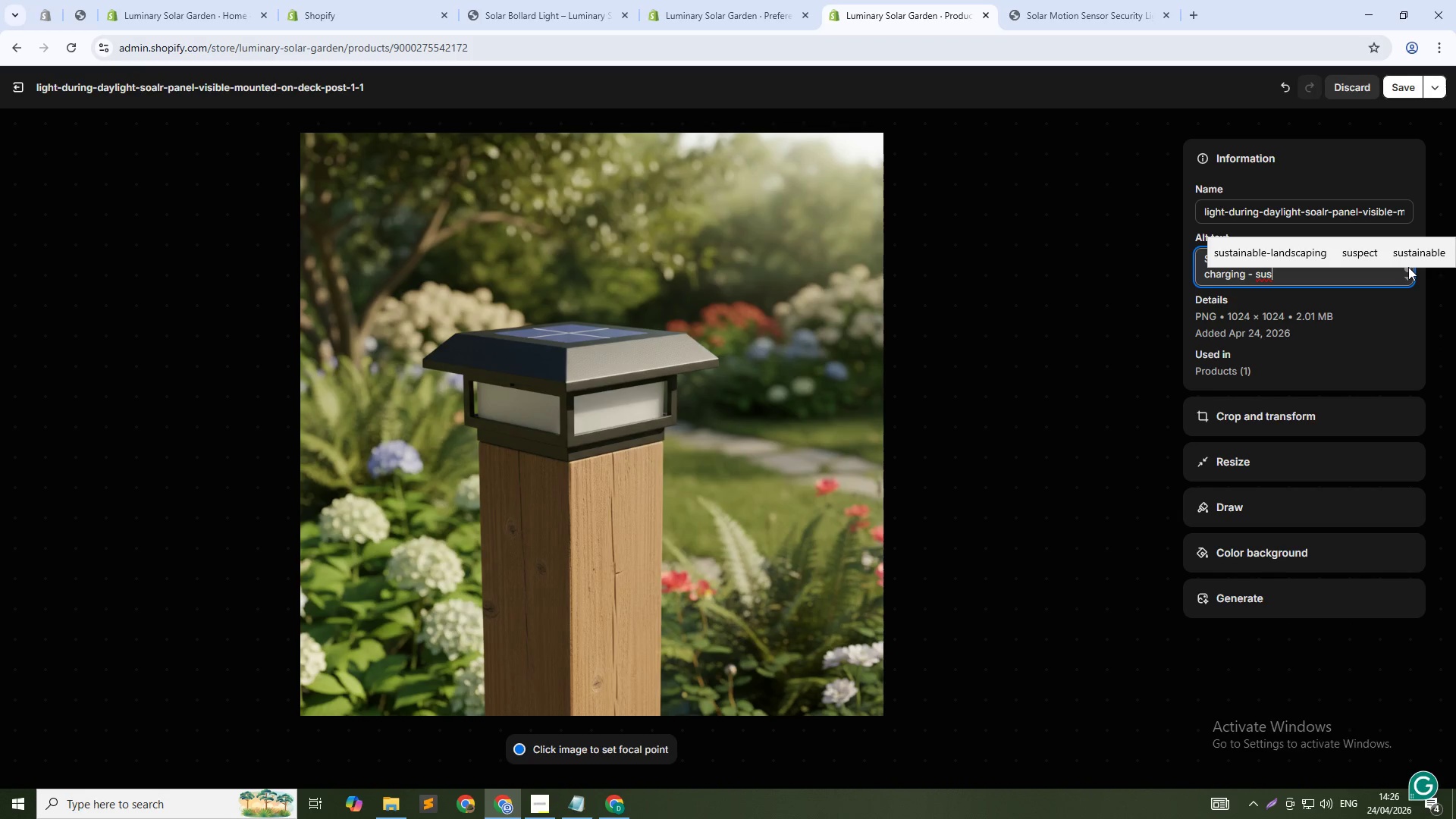 
type(tainable landscaping for outdoor libv)
key(Backspace)
key(Backspace)
key(Backspace)
type(iving)
 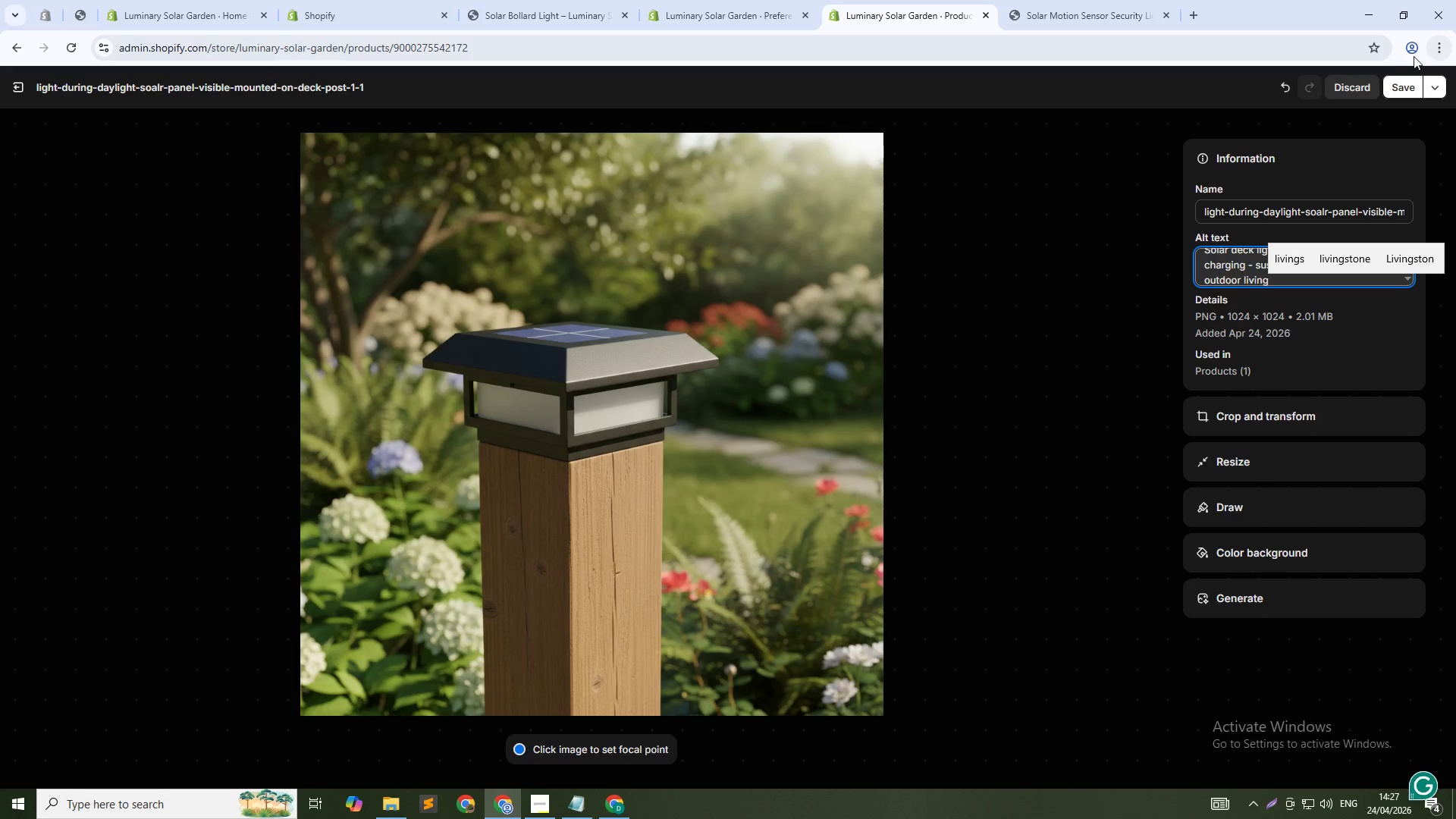 
left_click([1391, 80])
 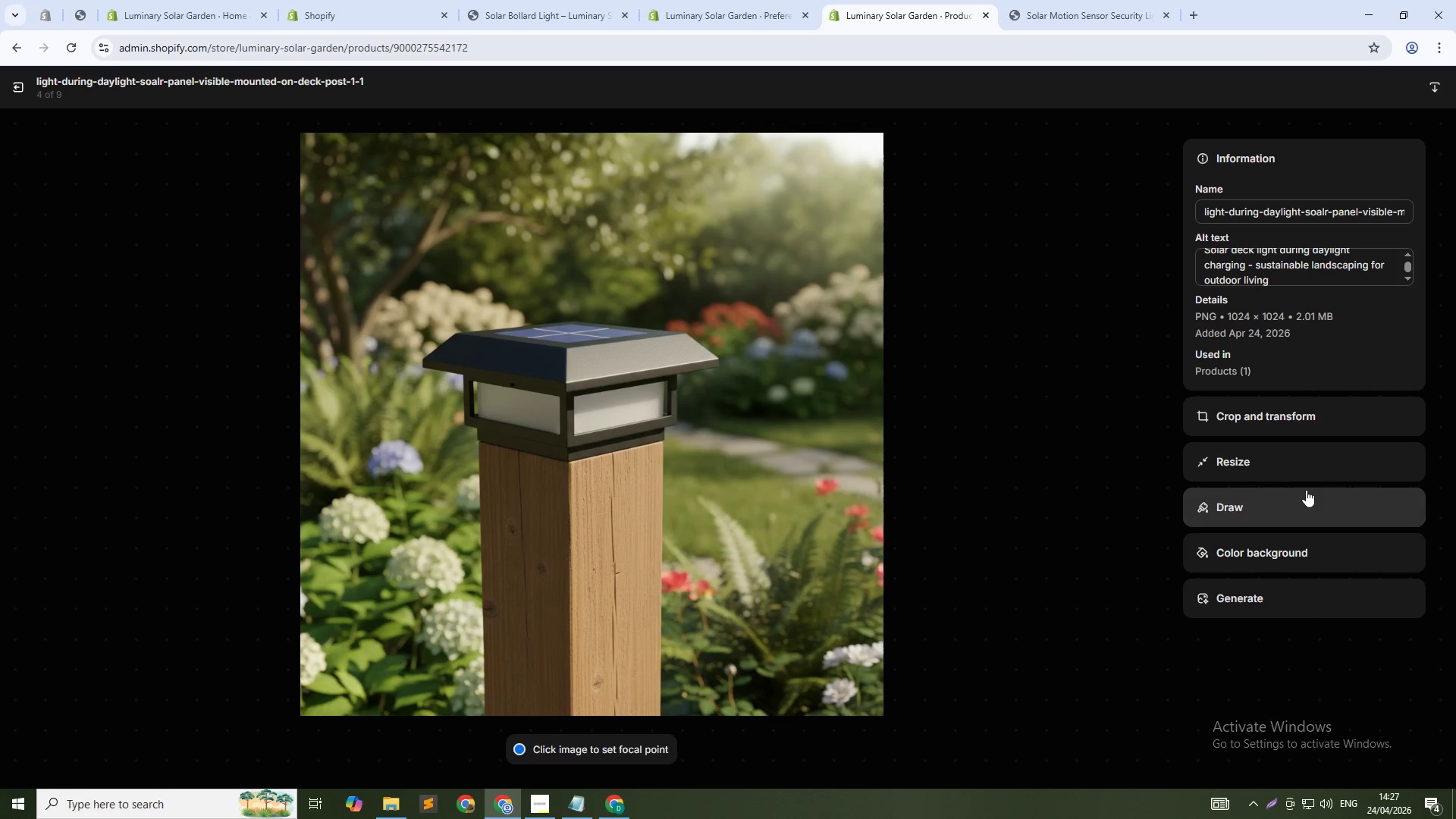 
wait(7.53)
 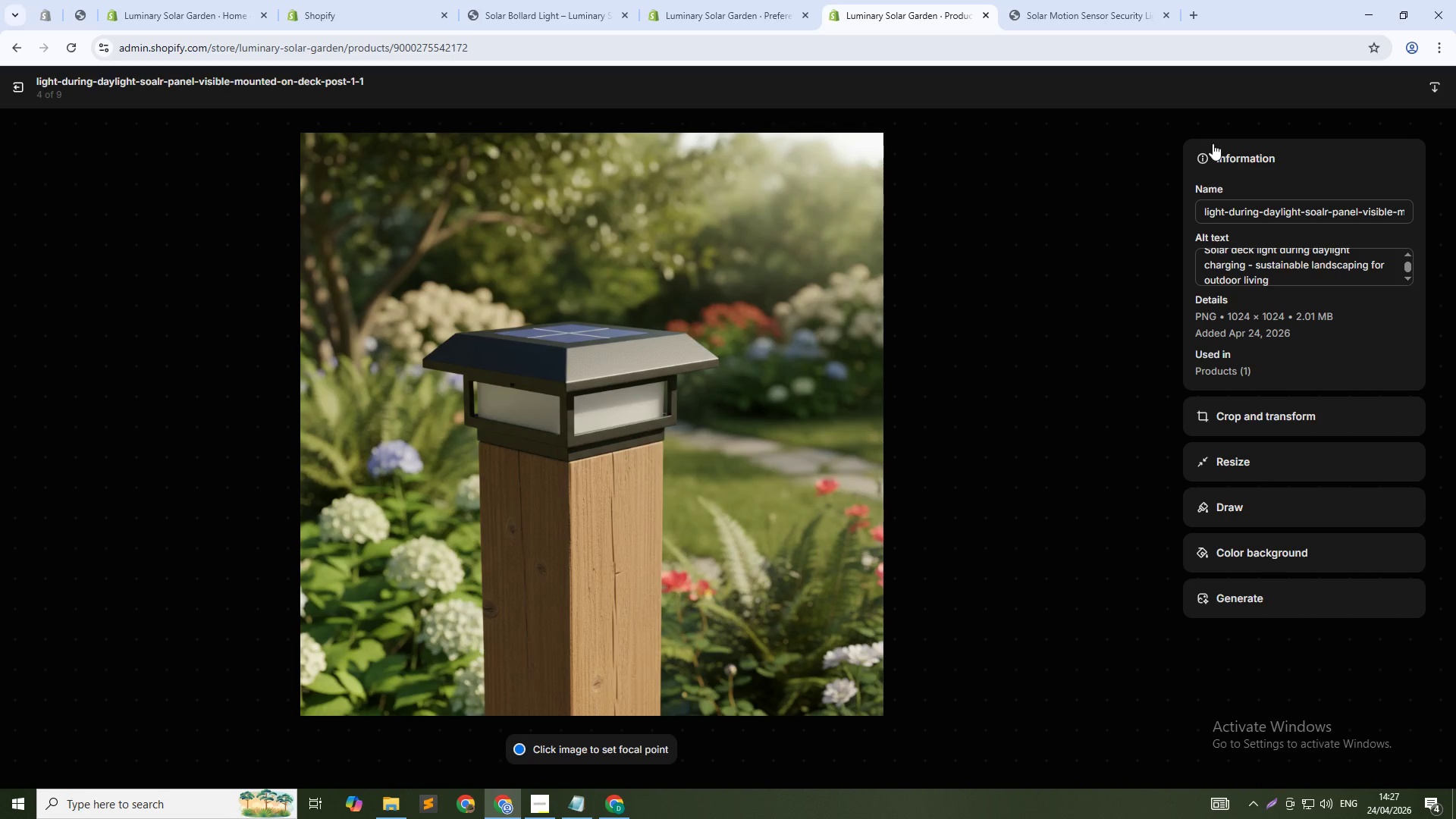 
left_click([1150, 436])
 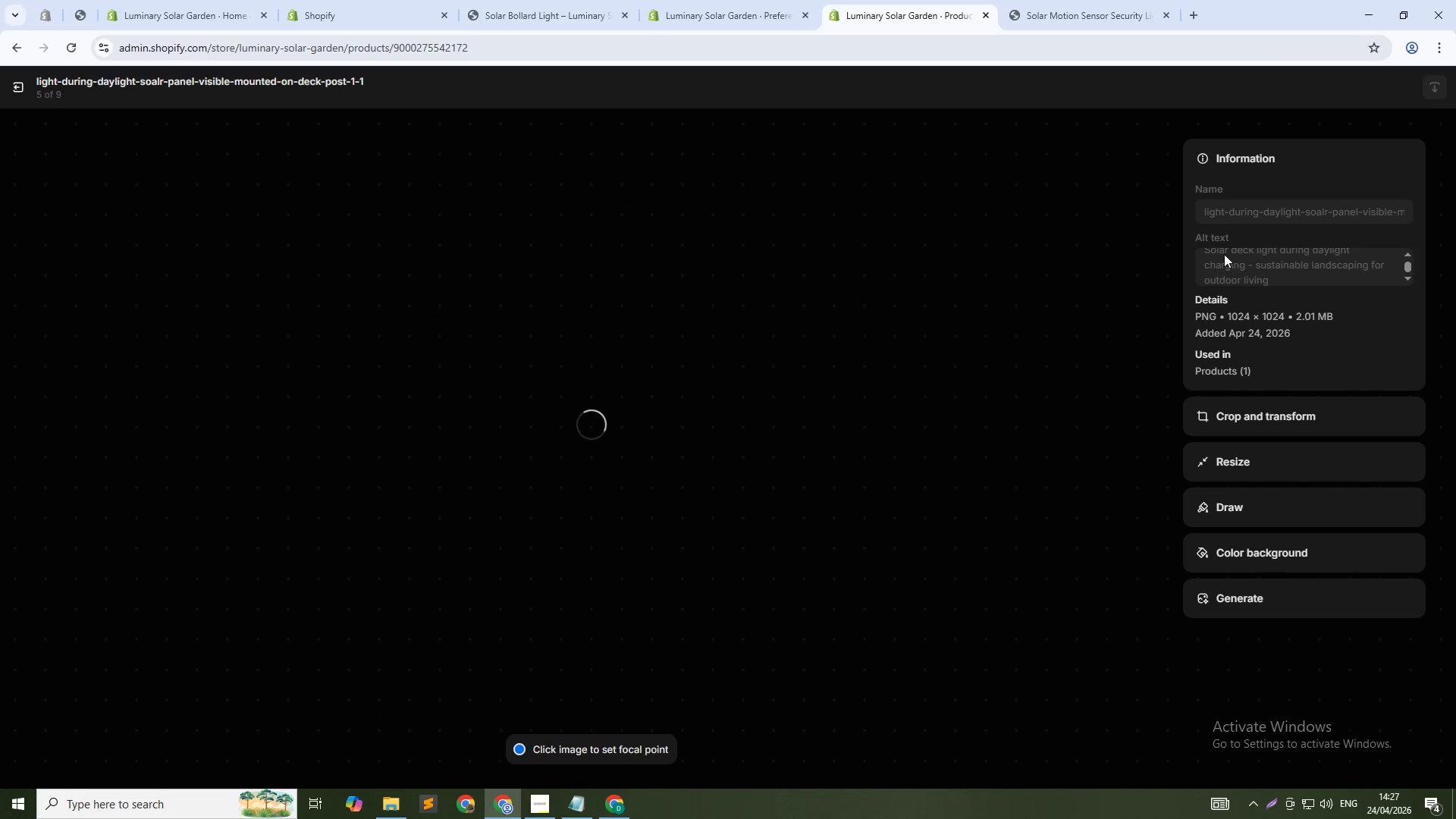 
left_click([1212, 255])
 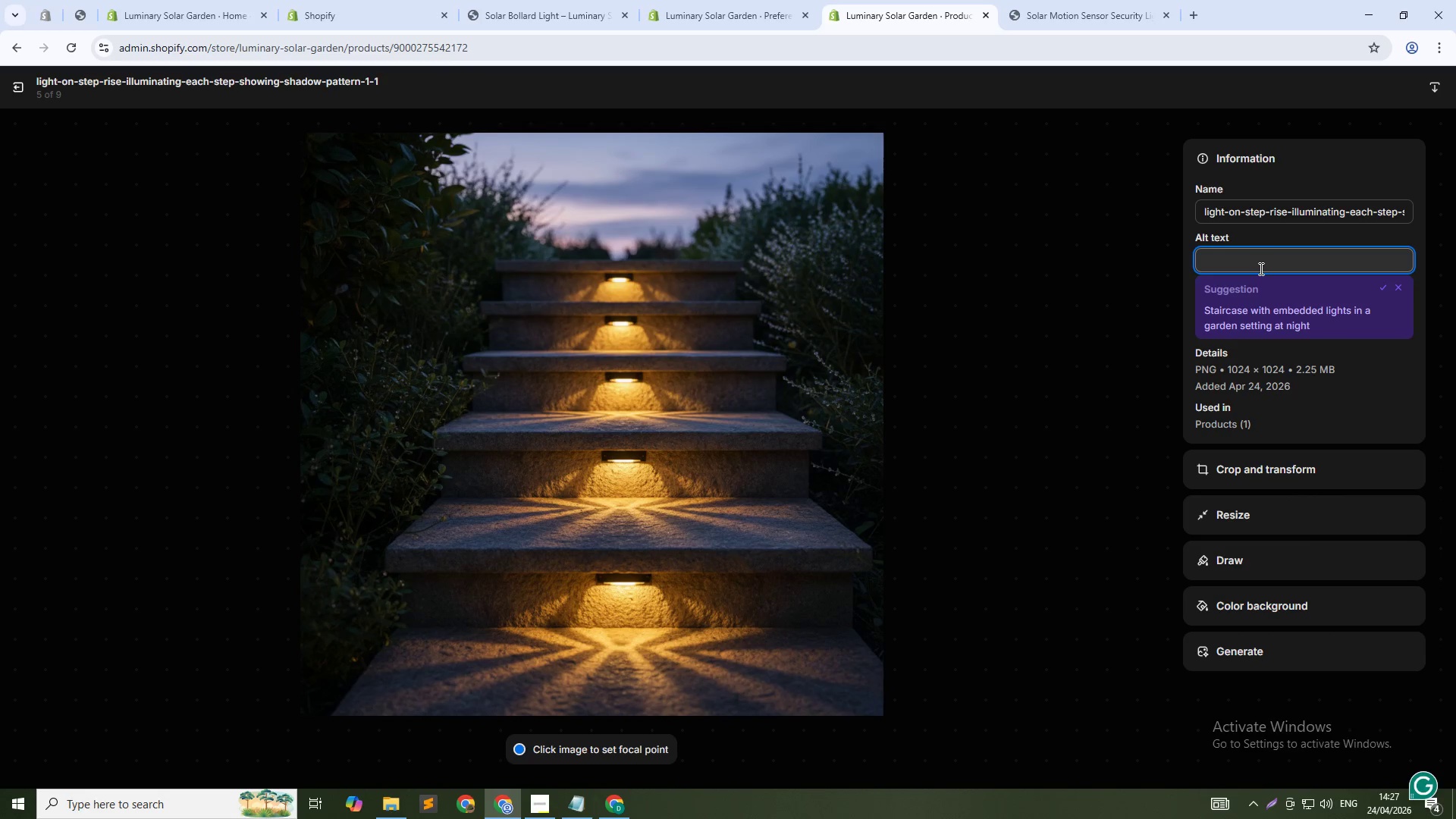 
type(Solar deck)
 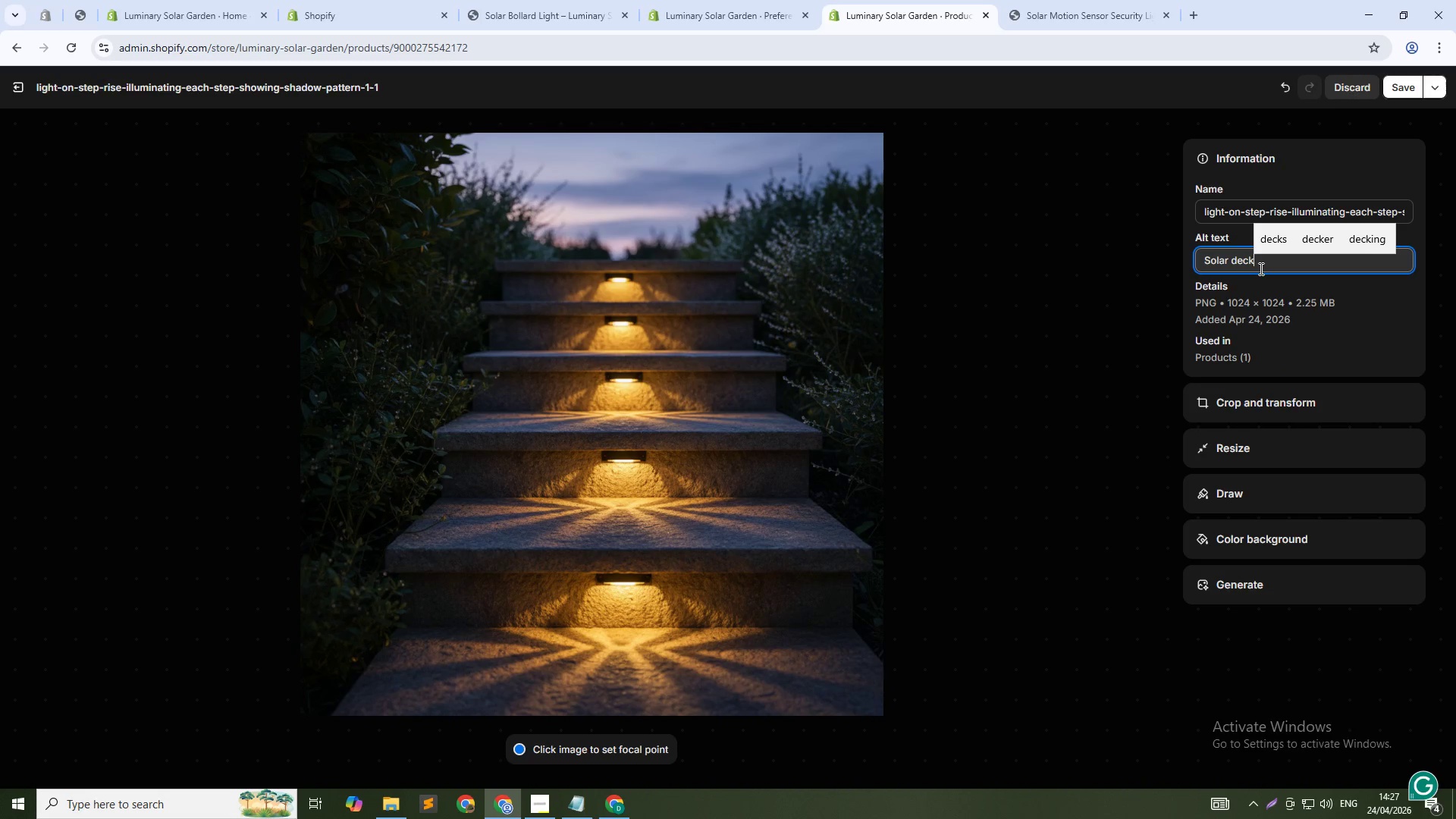 
type(light)
 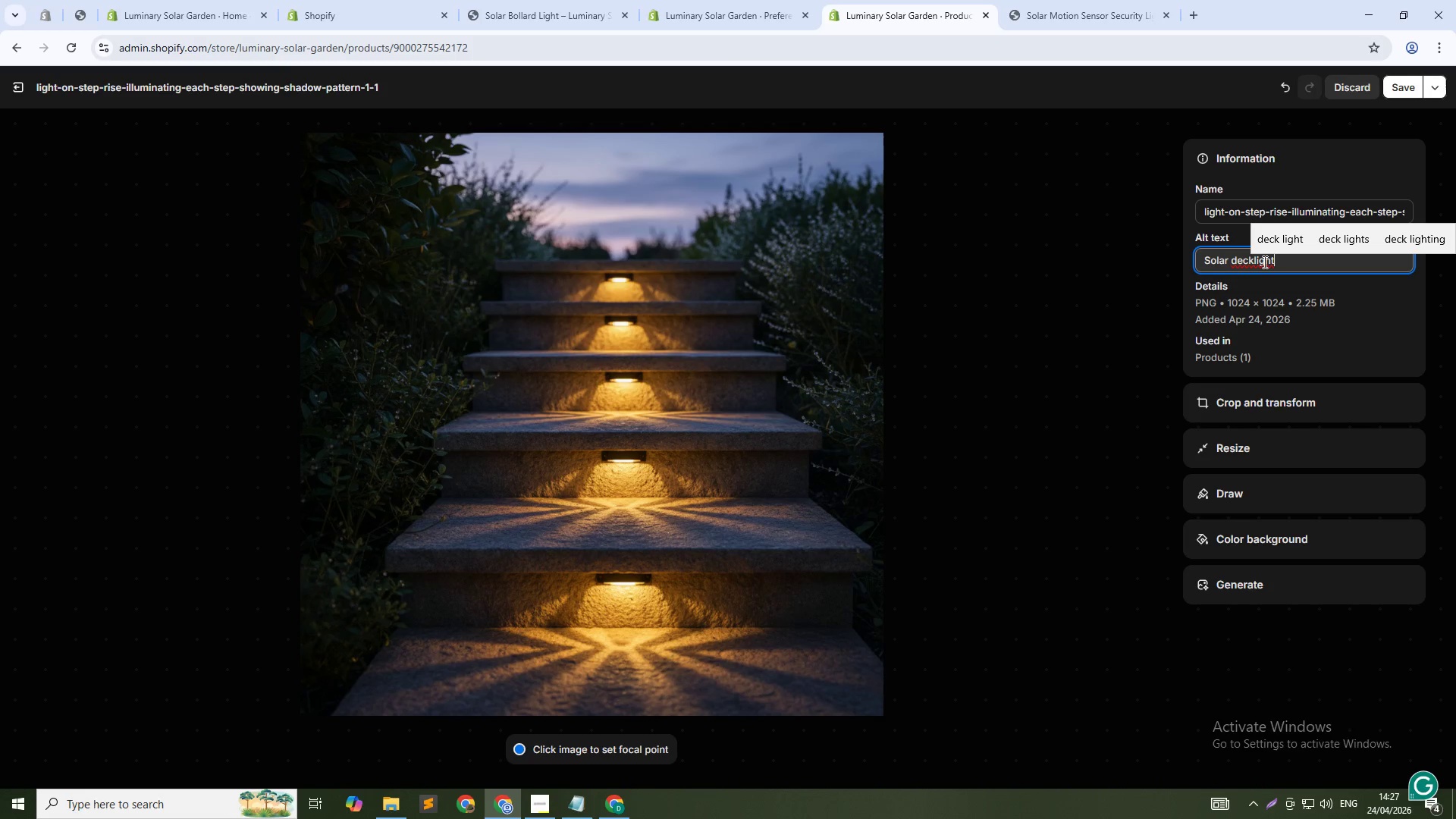 
left_click([1253, 257])
 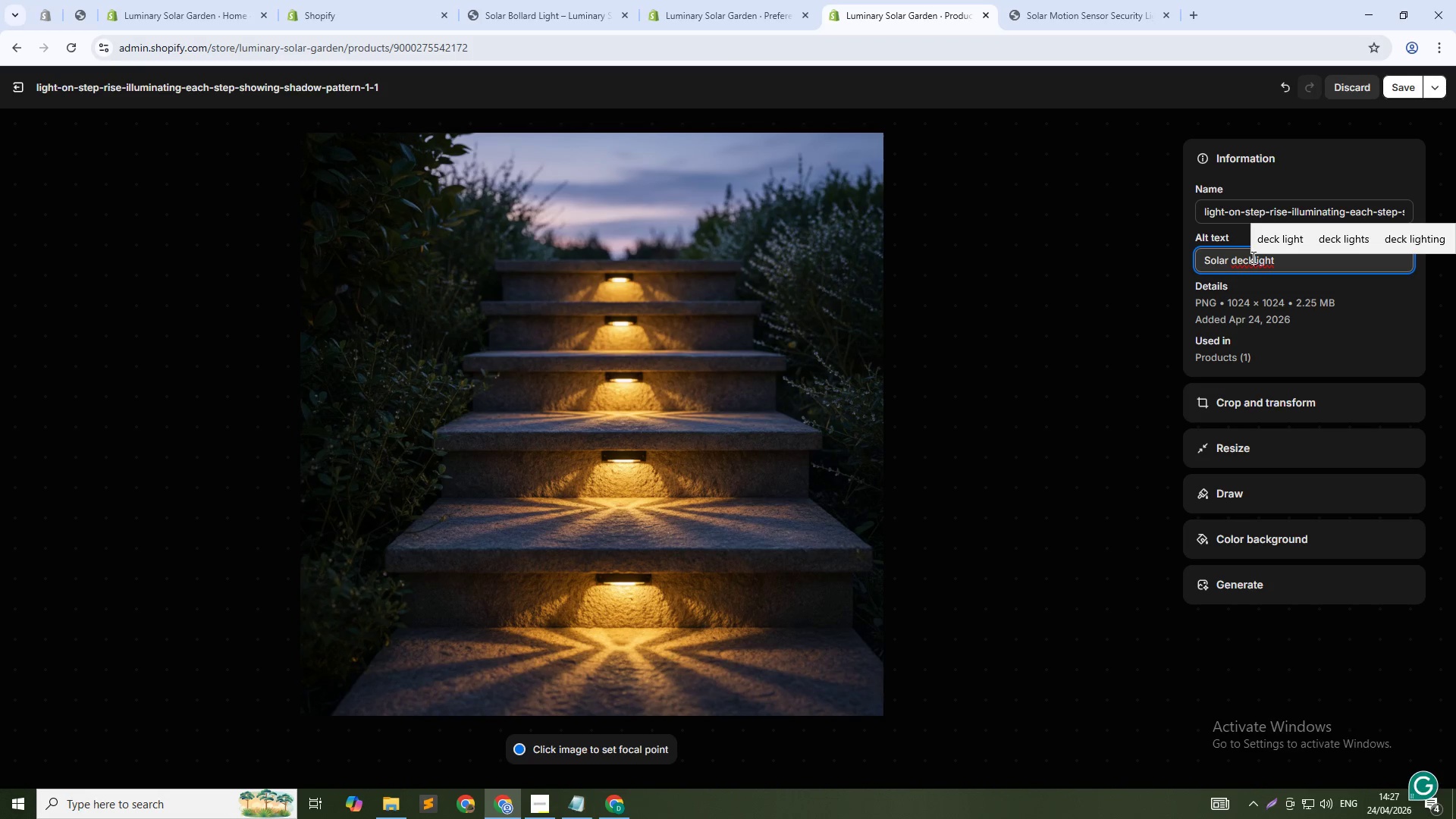 
key(Space)
 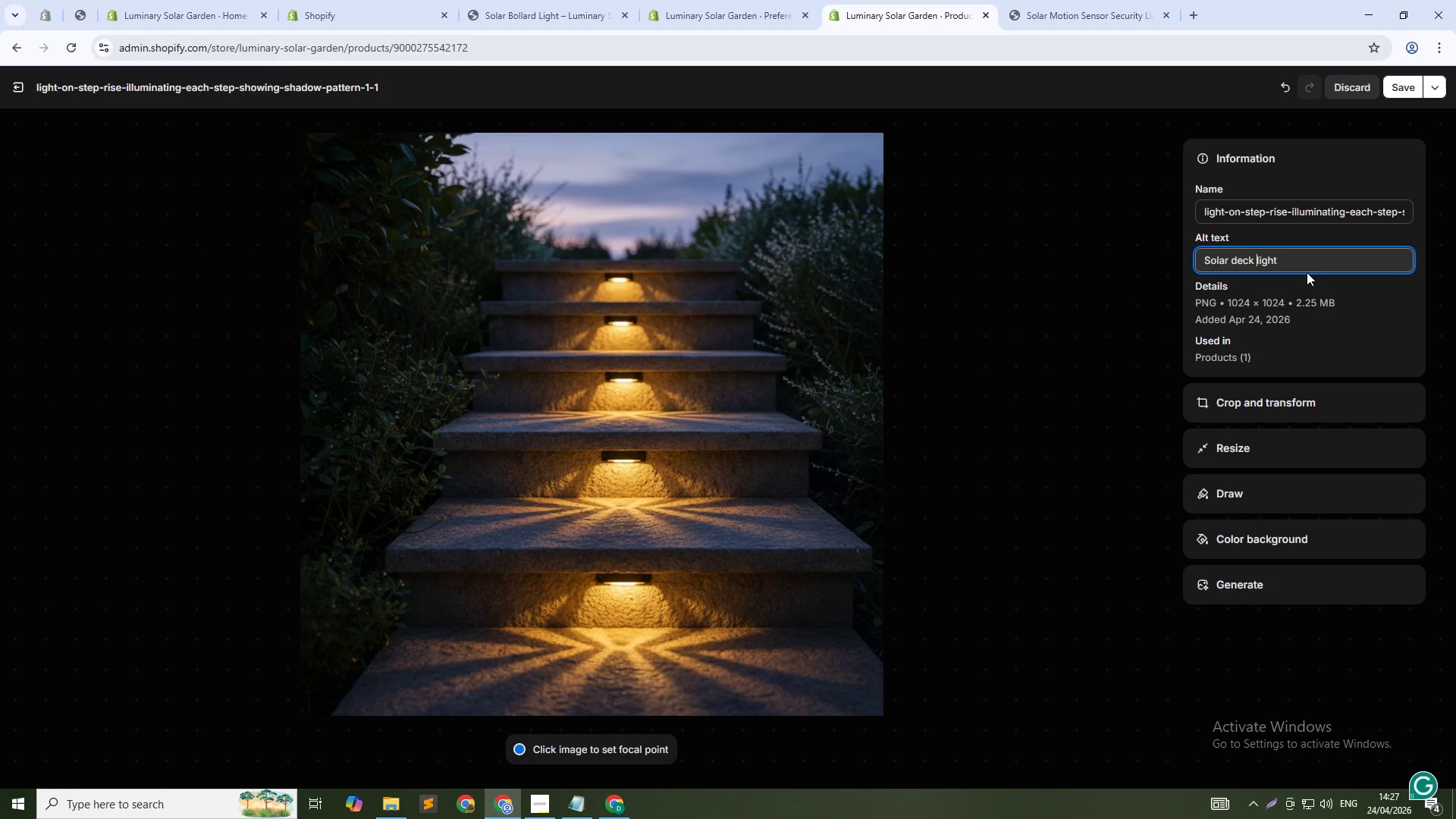 
left_click([1305, 262])
 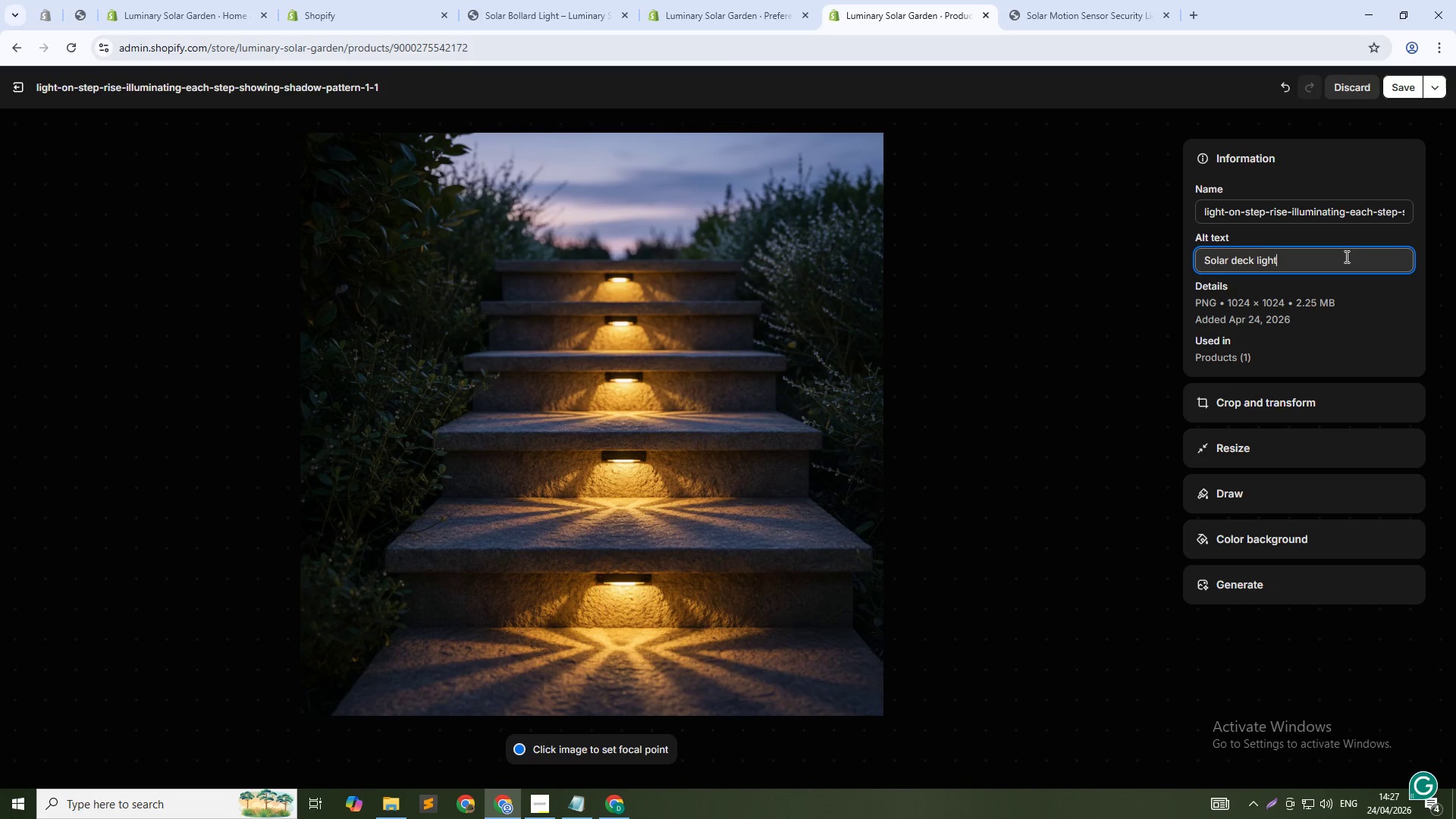 
type( on step rise-safe pthway lighting for garden stairs)
 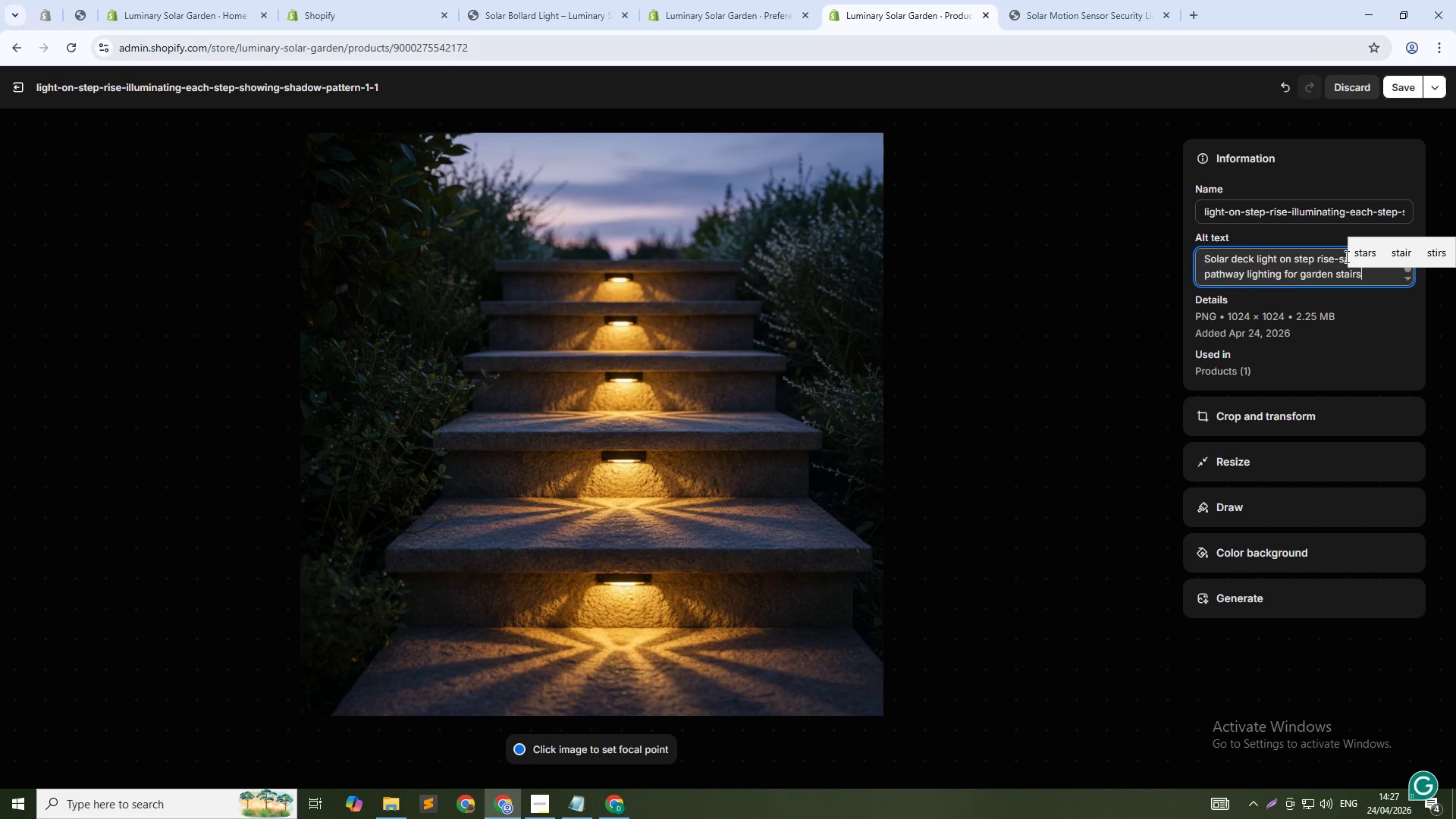 
wait(7.38)
 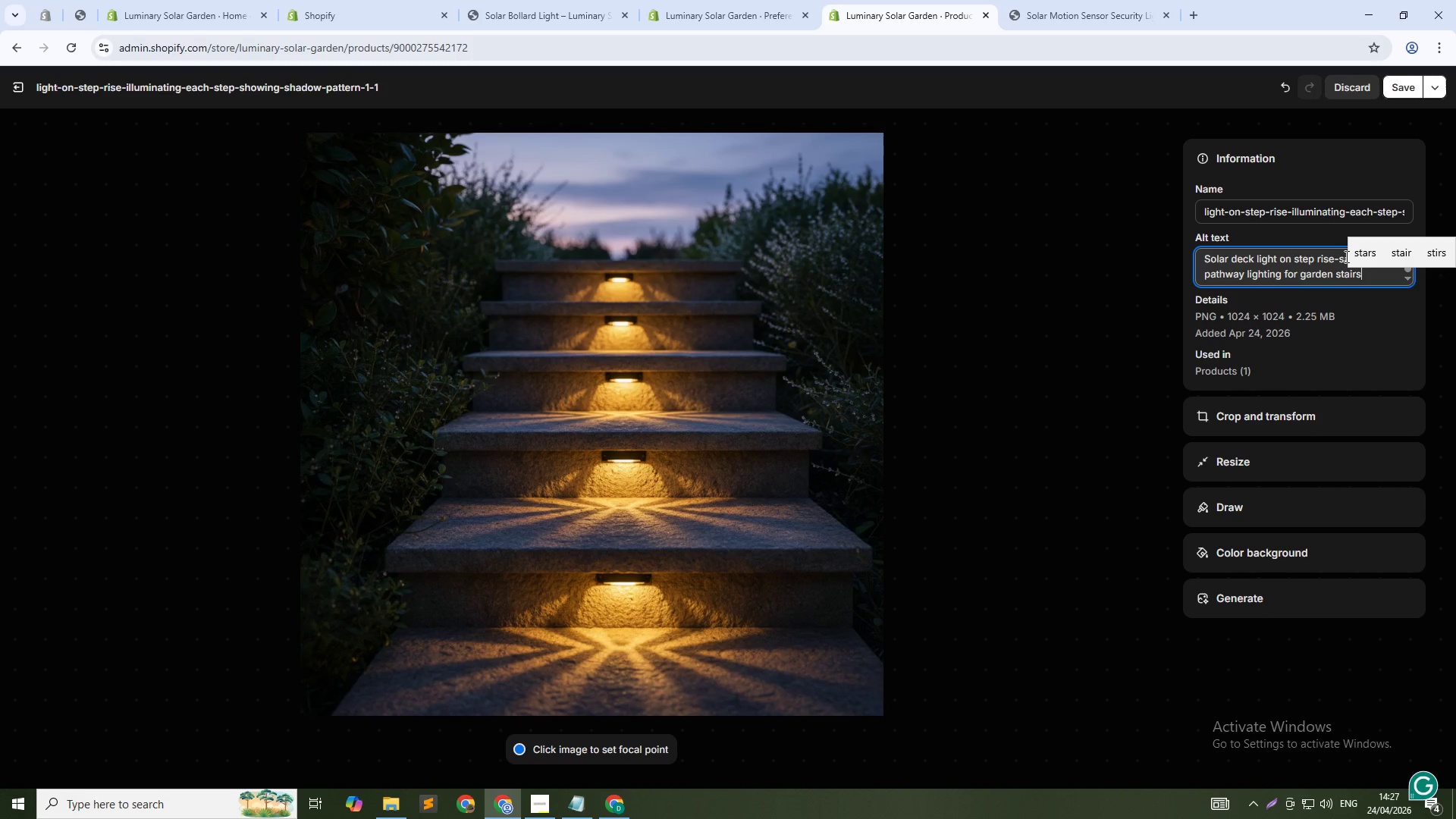 
left_click([1395, 86])
 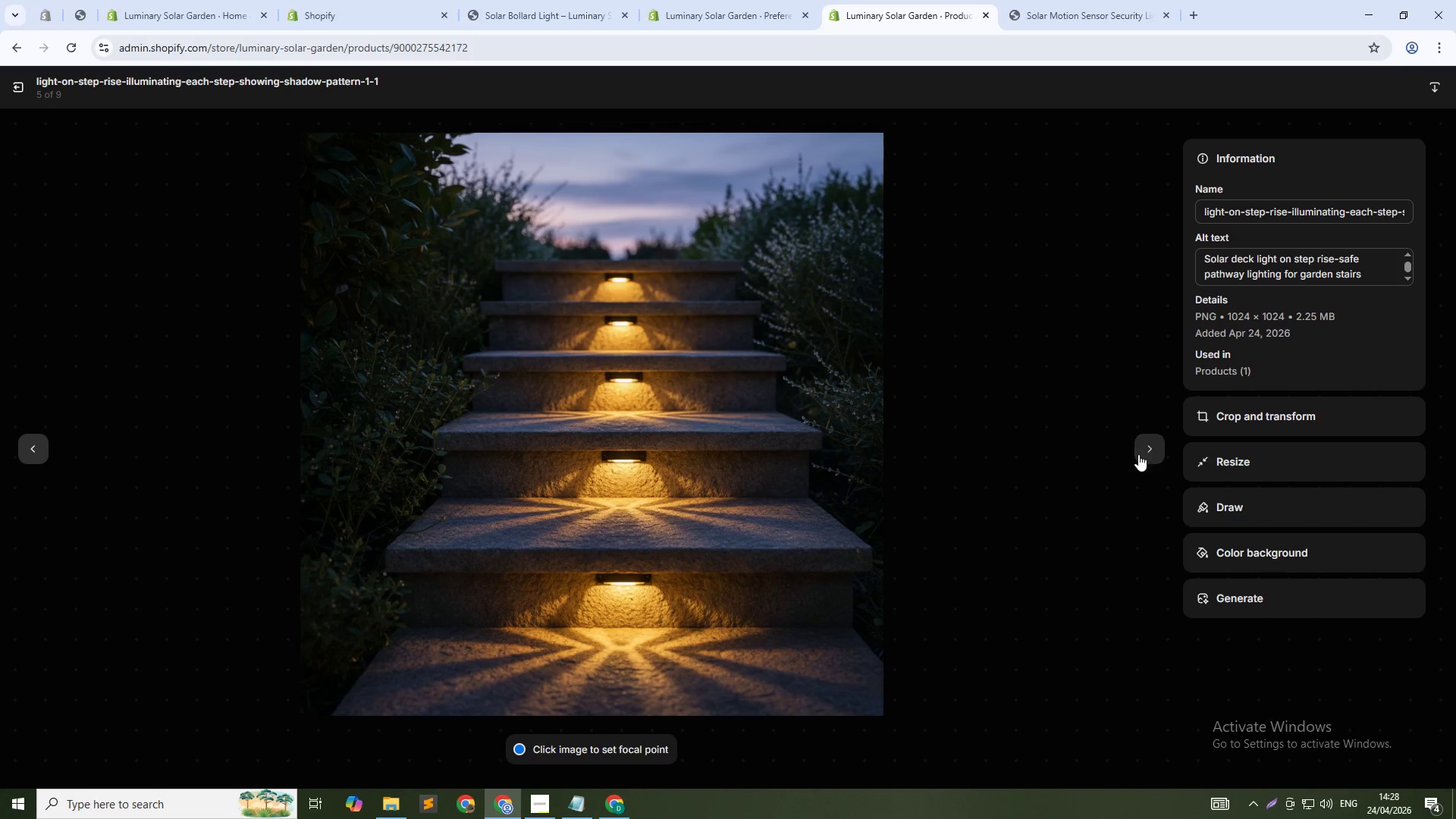 
left_click([1142, 448])
 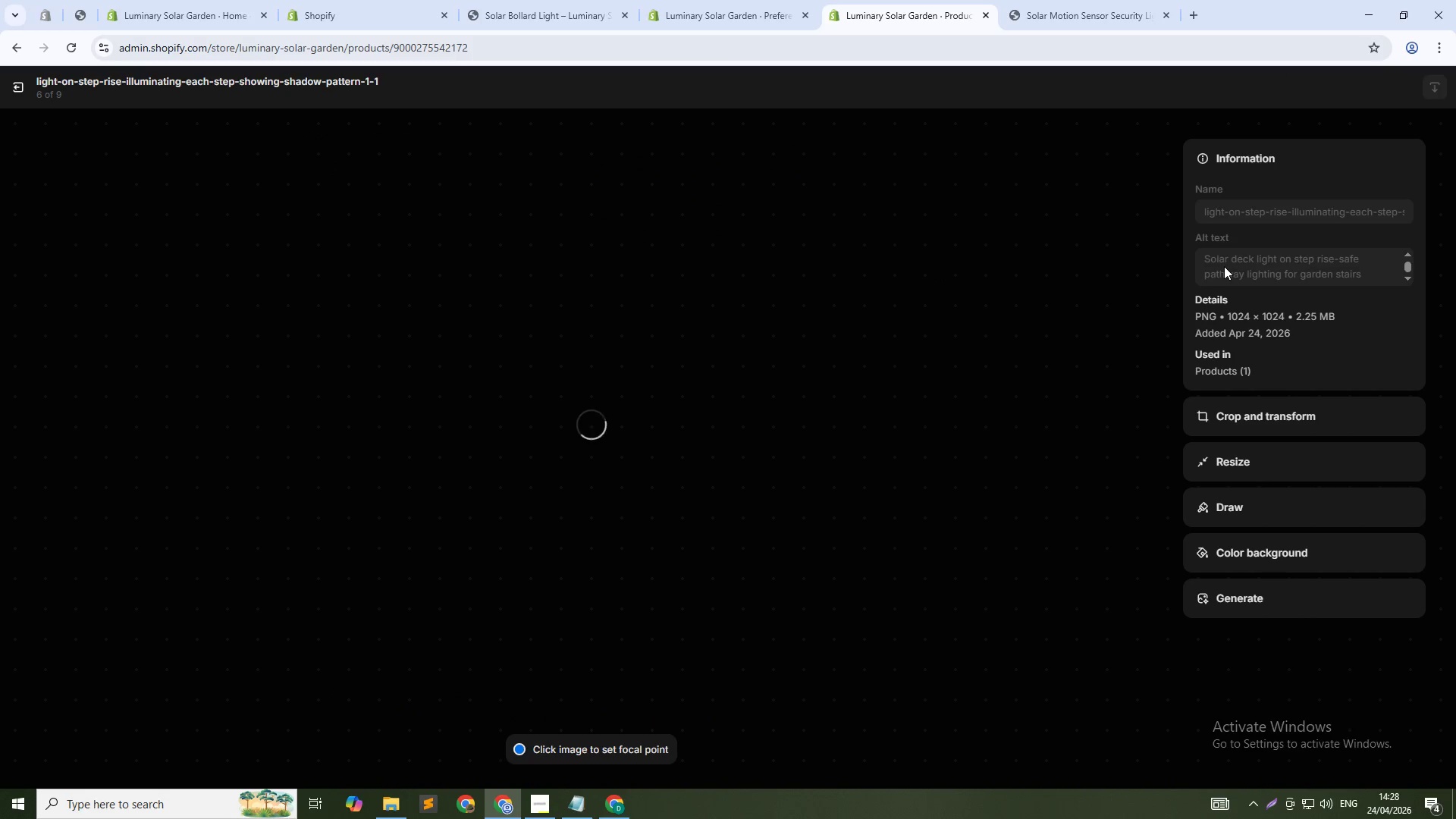 
left_click([1228, 262])
 